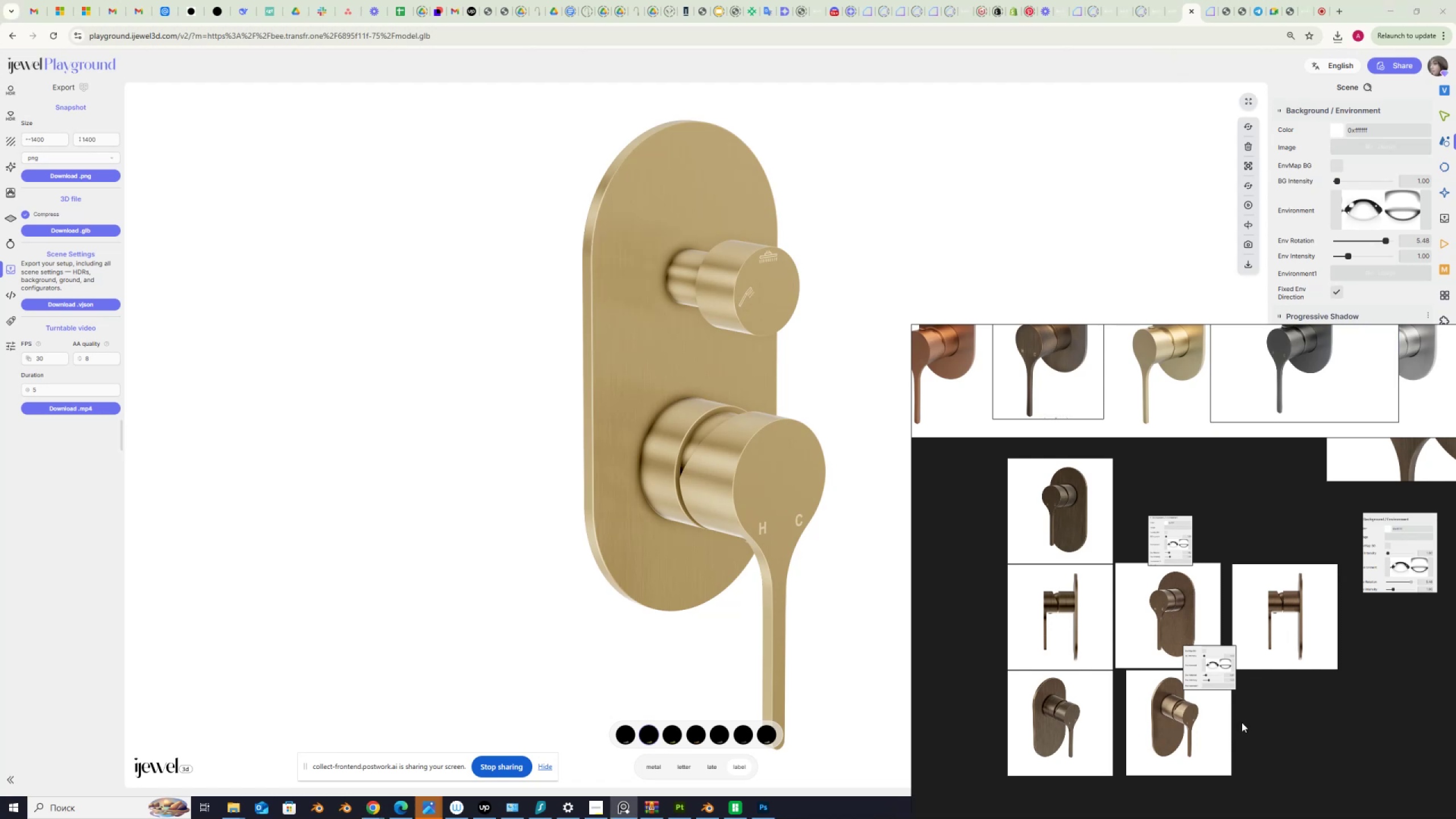 
key(Control+V)
 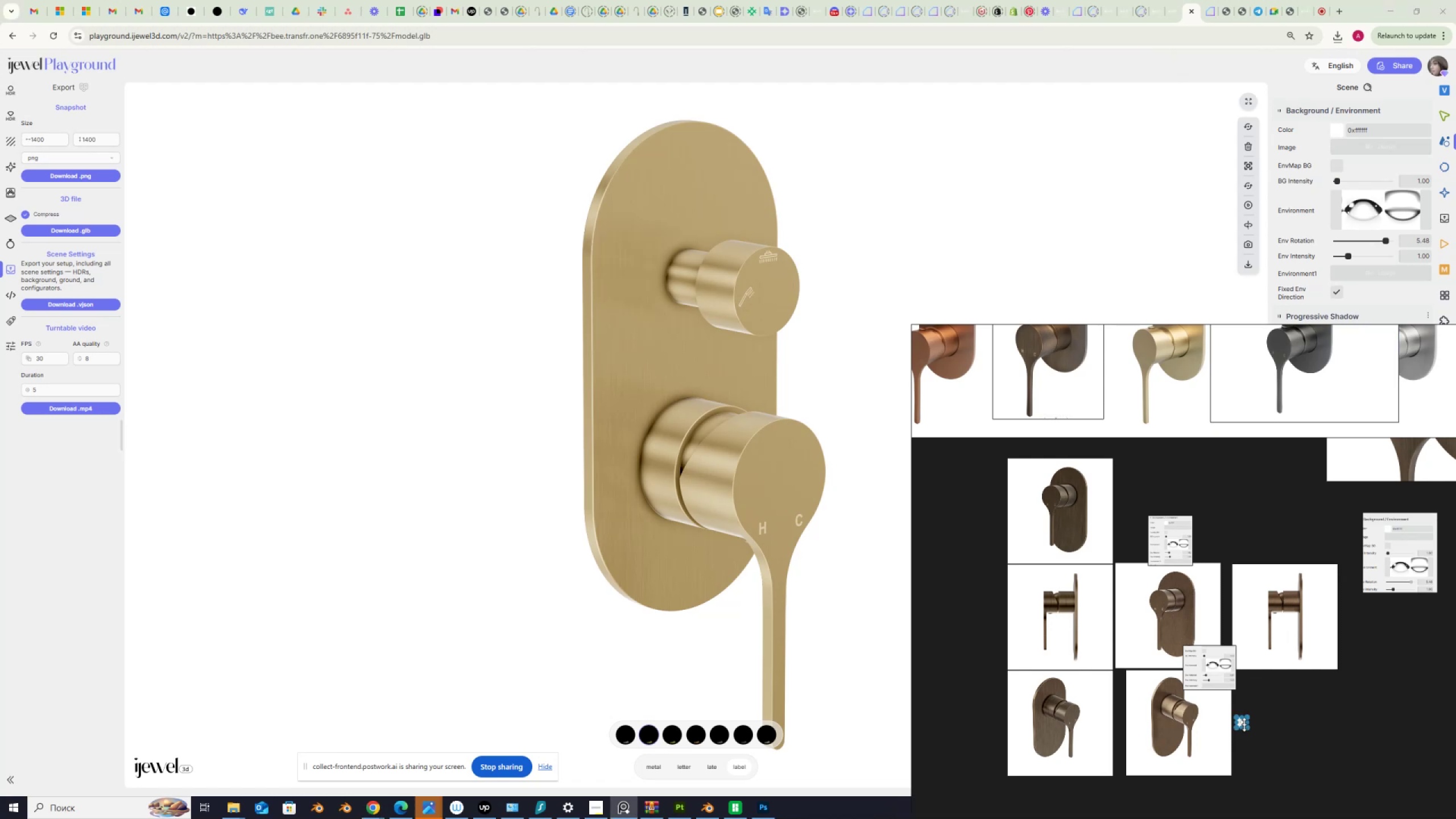 
left_click_drag(start_coordinate=[1247, 726], to_coordinate=[1270, 758])
 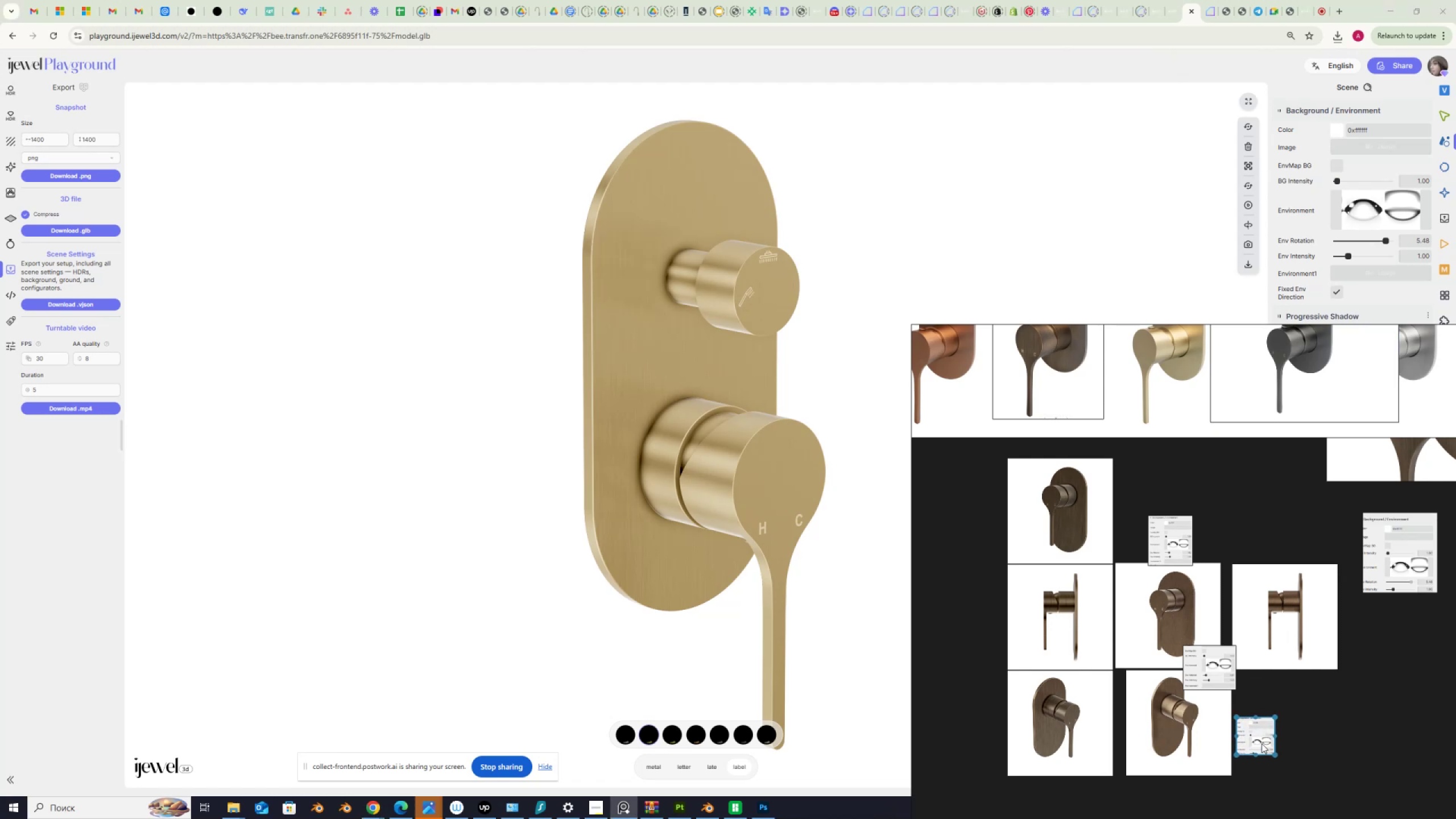 
left_click_drag(start_coordinate=[1259, 739], to_coordinate=[1228, 710])
 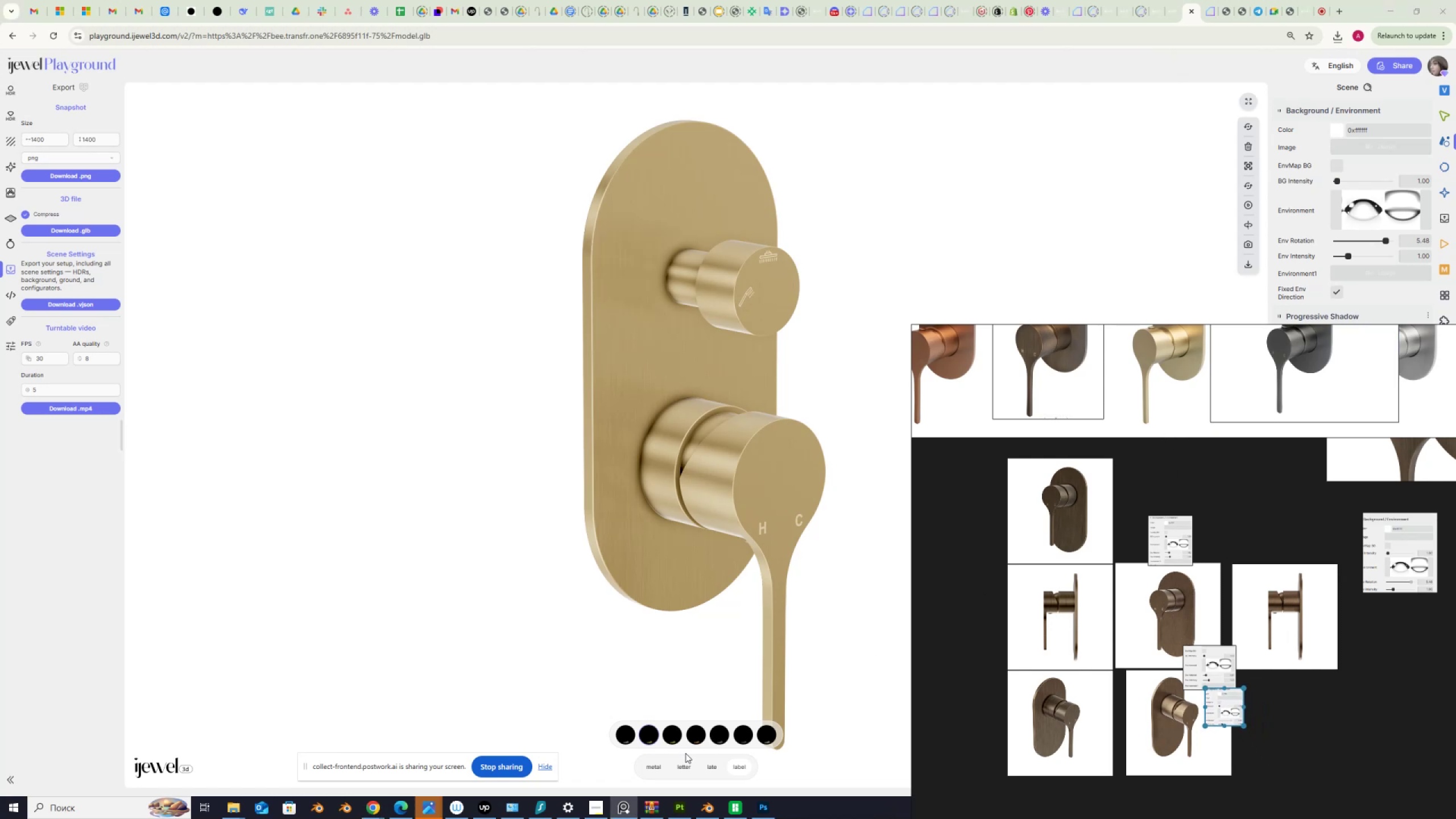 
left_click([652, 766])
 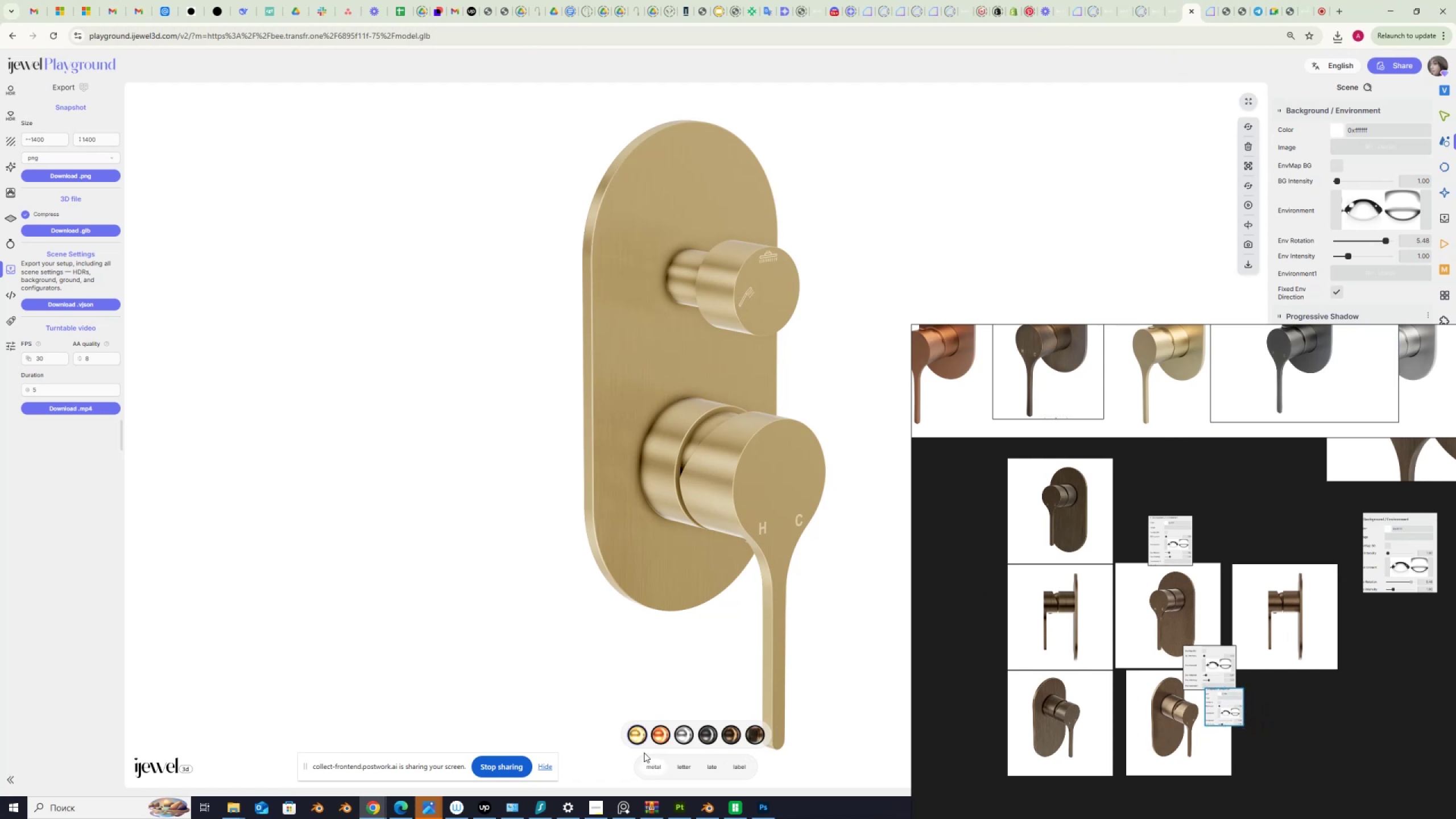 
left_click([660, 738])
 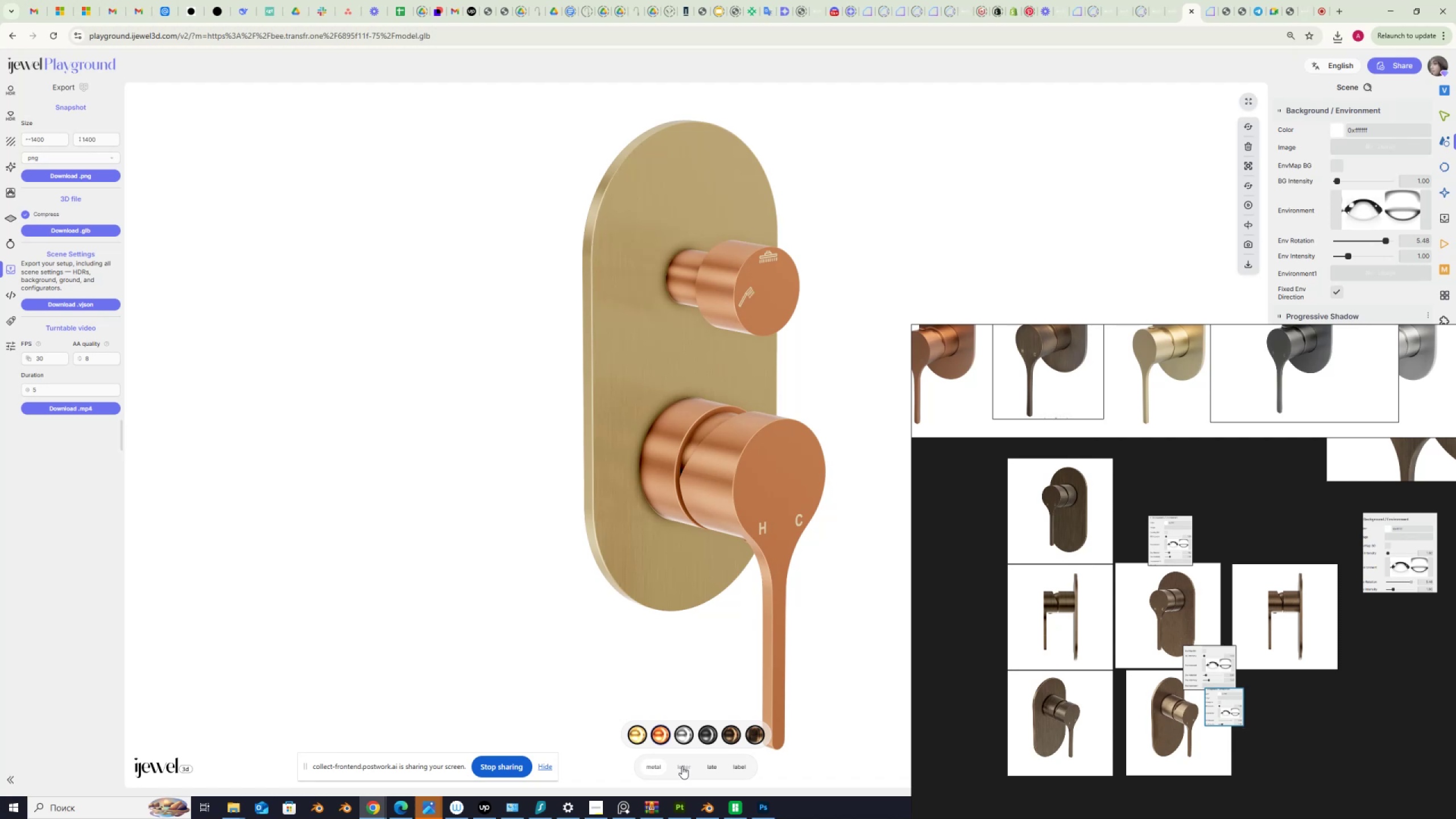 
left_click([682, 767])
 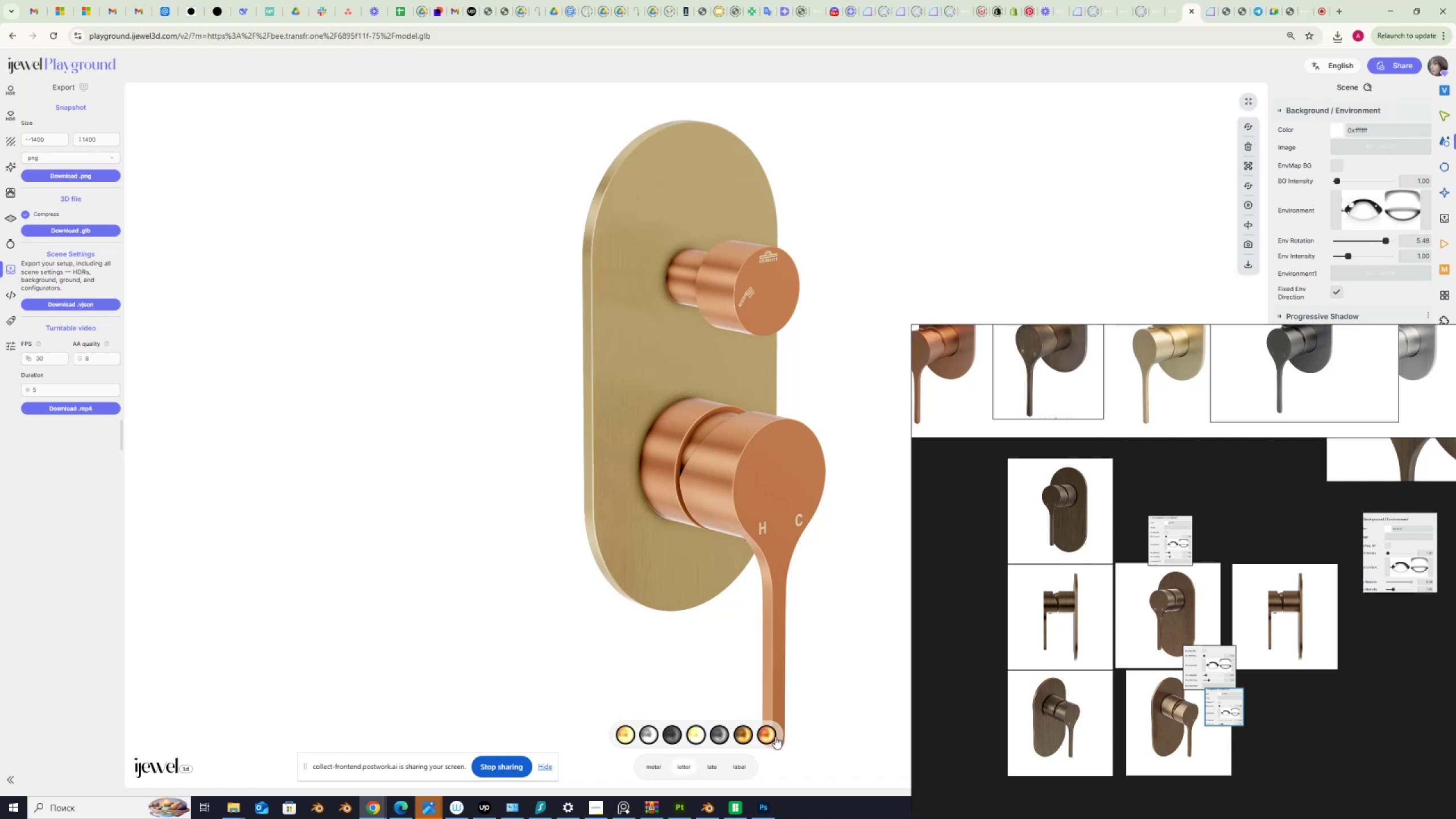 
left_click([770, 735])
 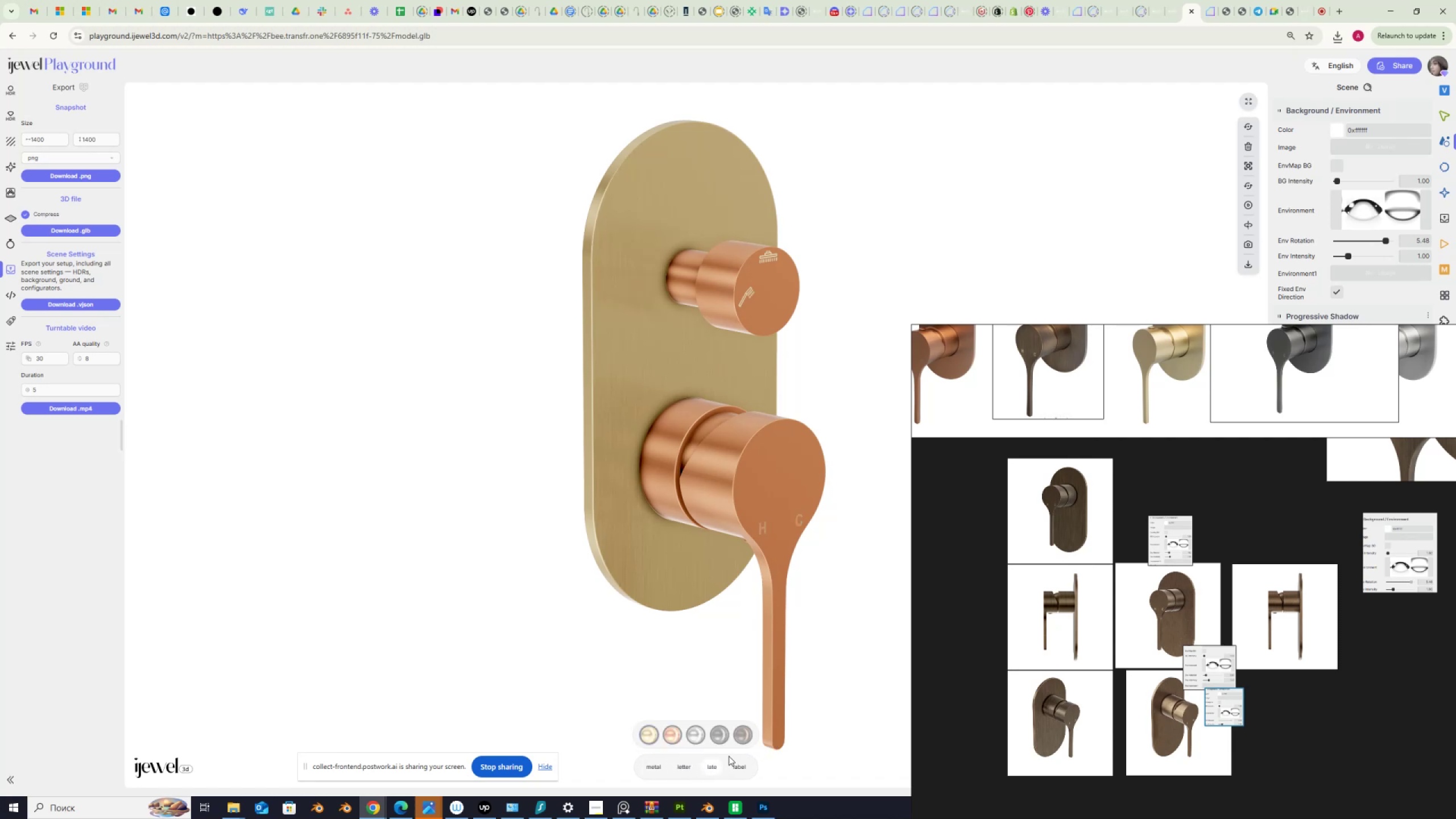 
left_click([673, 734])
 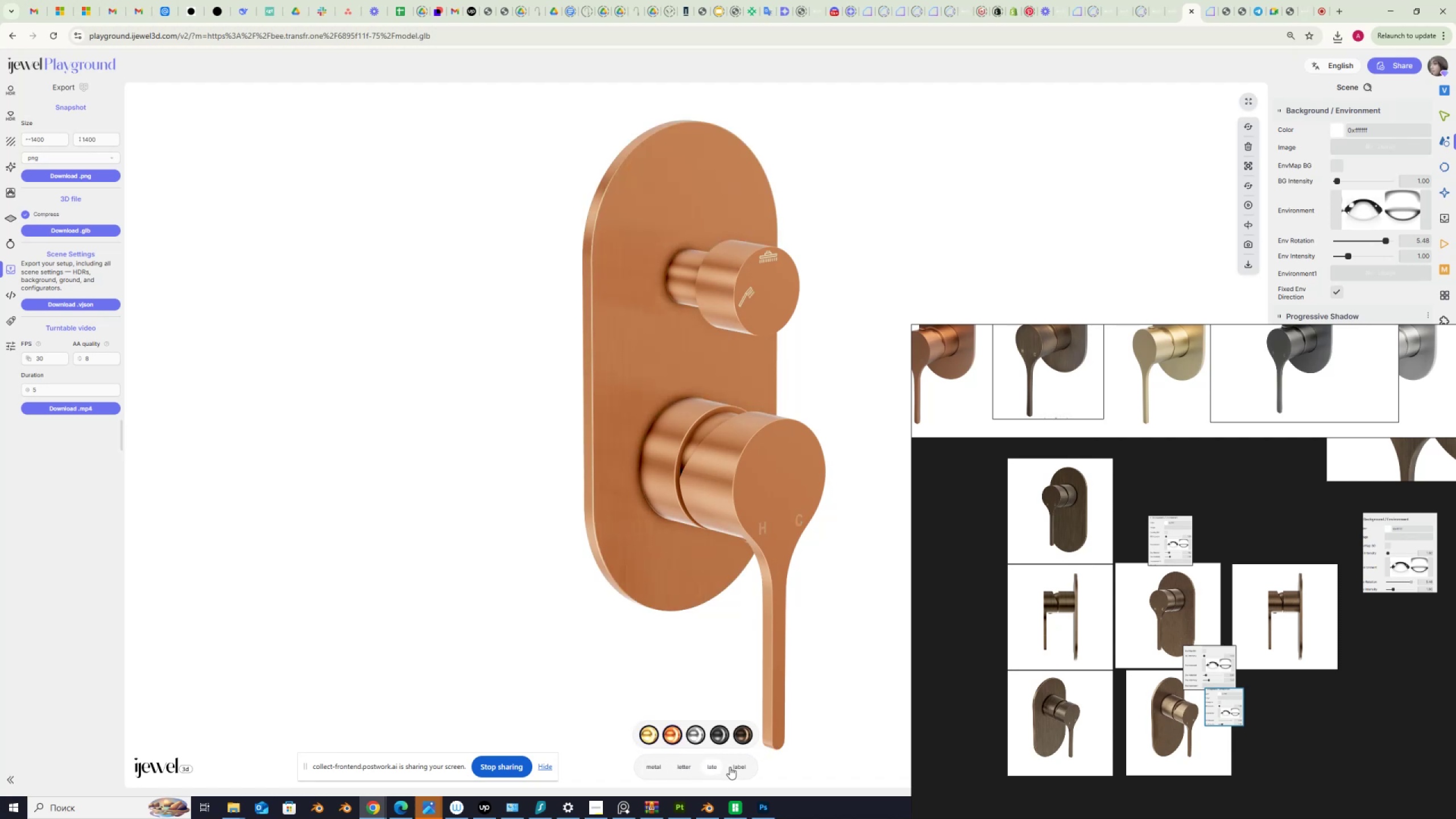 
left_click([743, 767])
 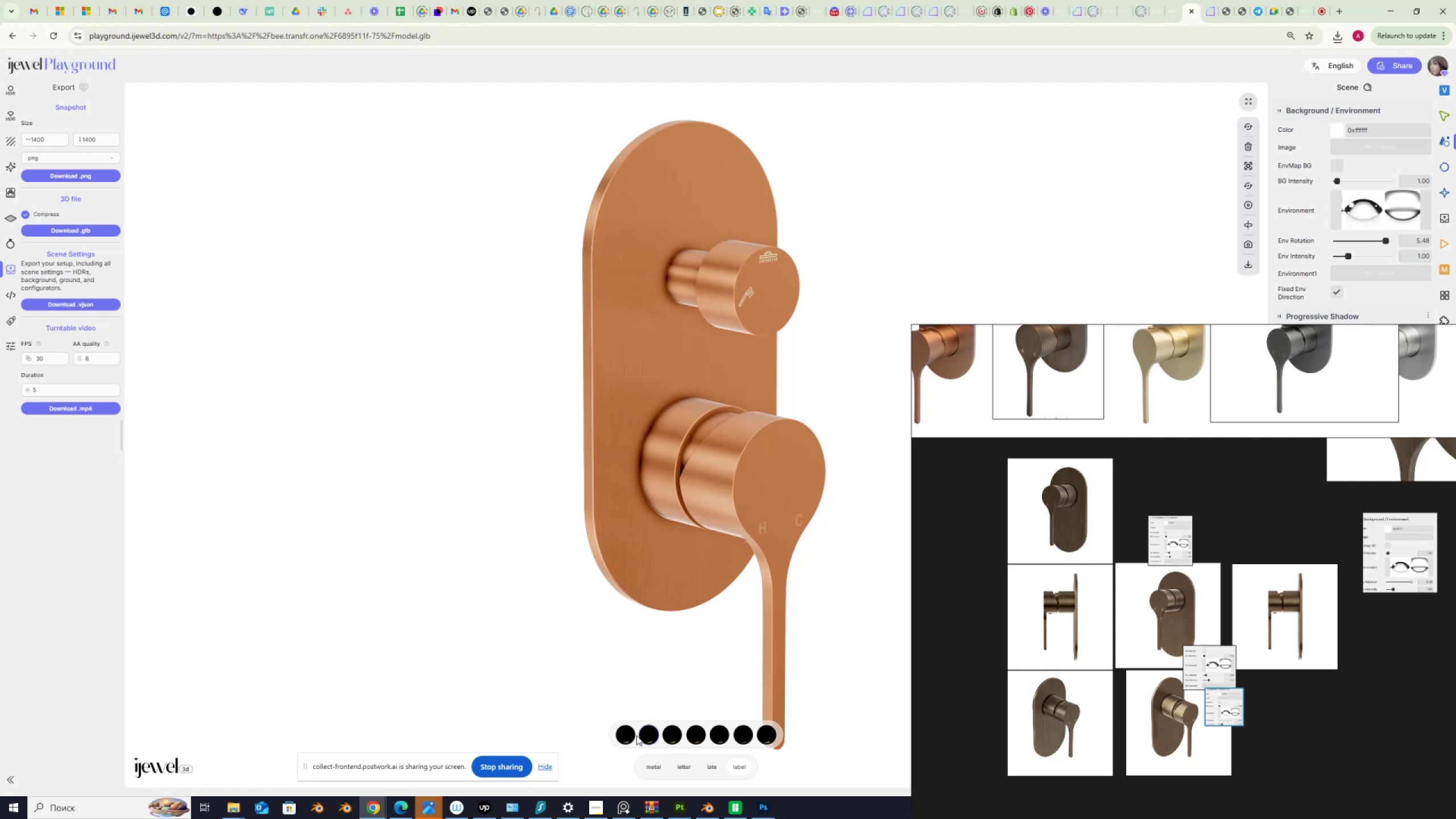 
left_click([644, 735])
 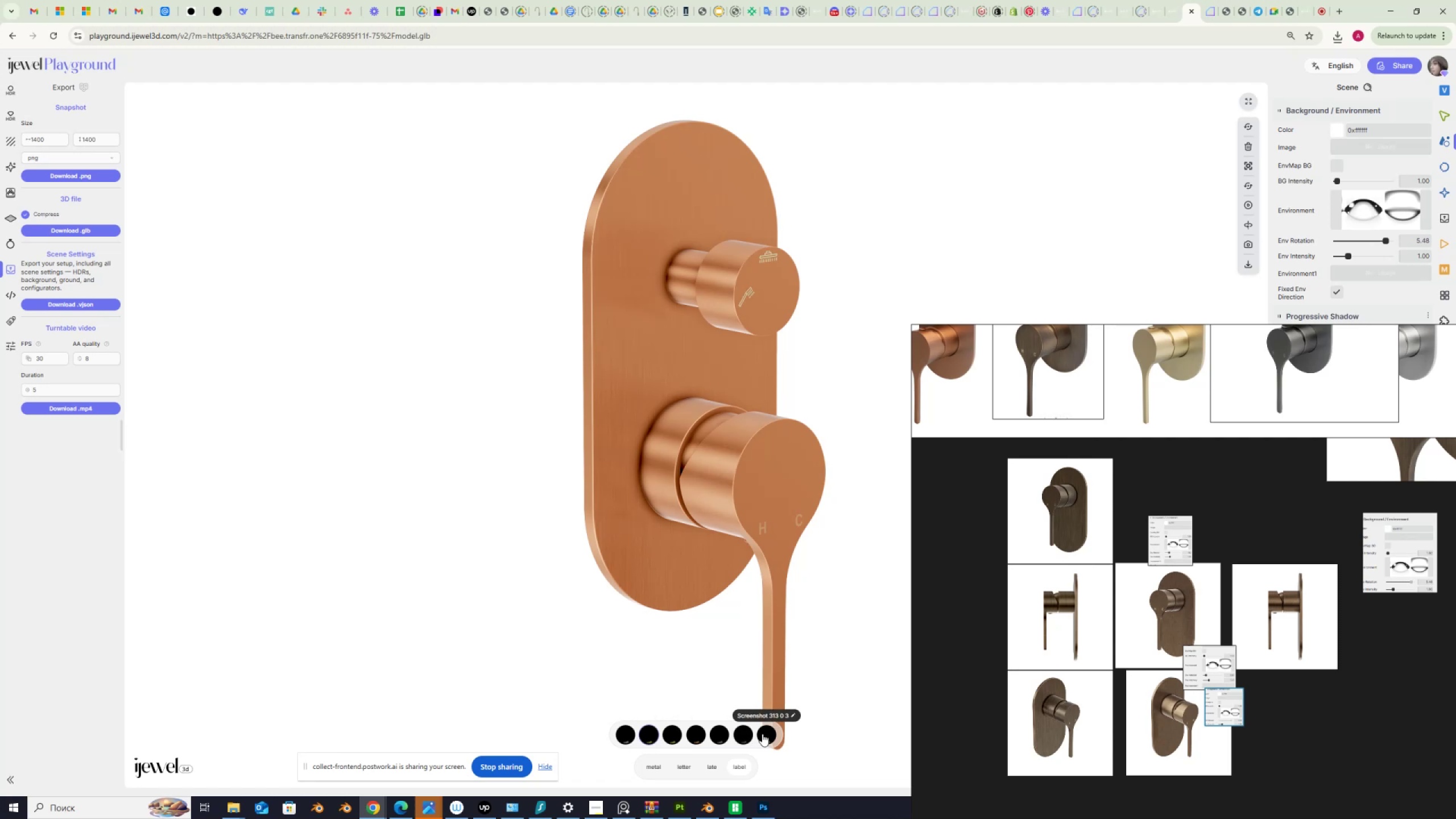 
left_click([766, 732])
 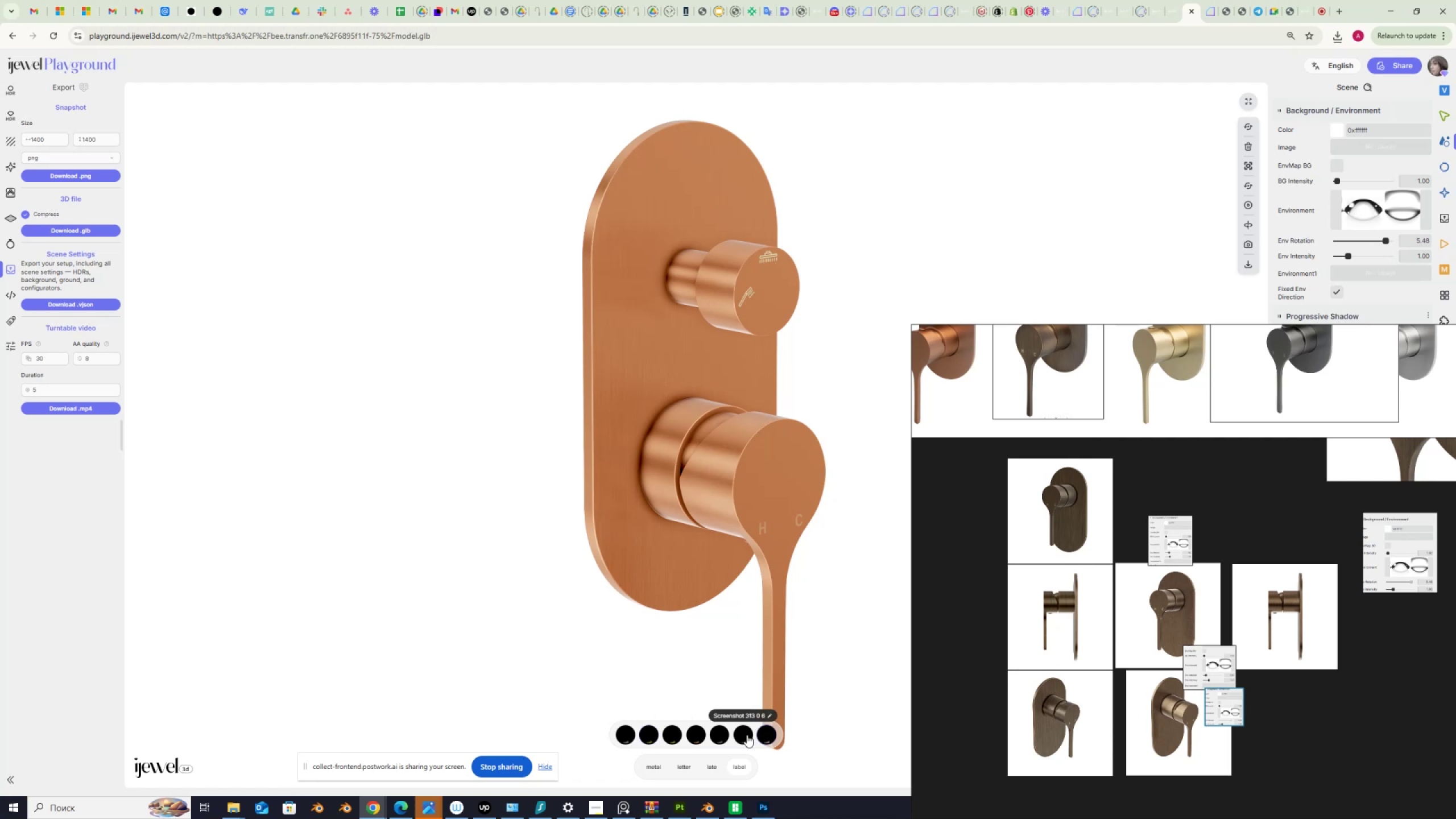 
left_click([744, 735])
 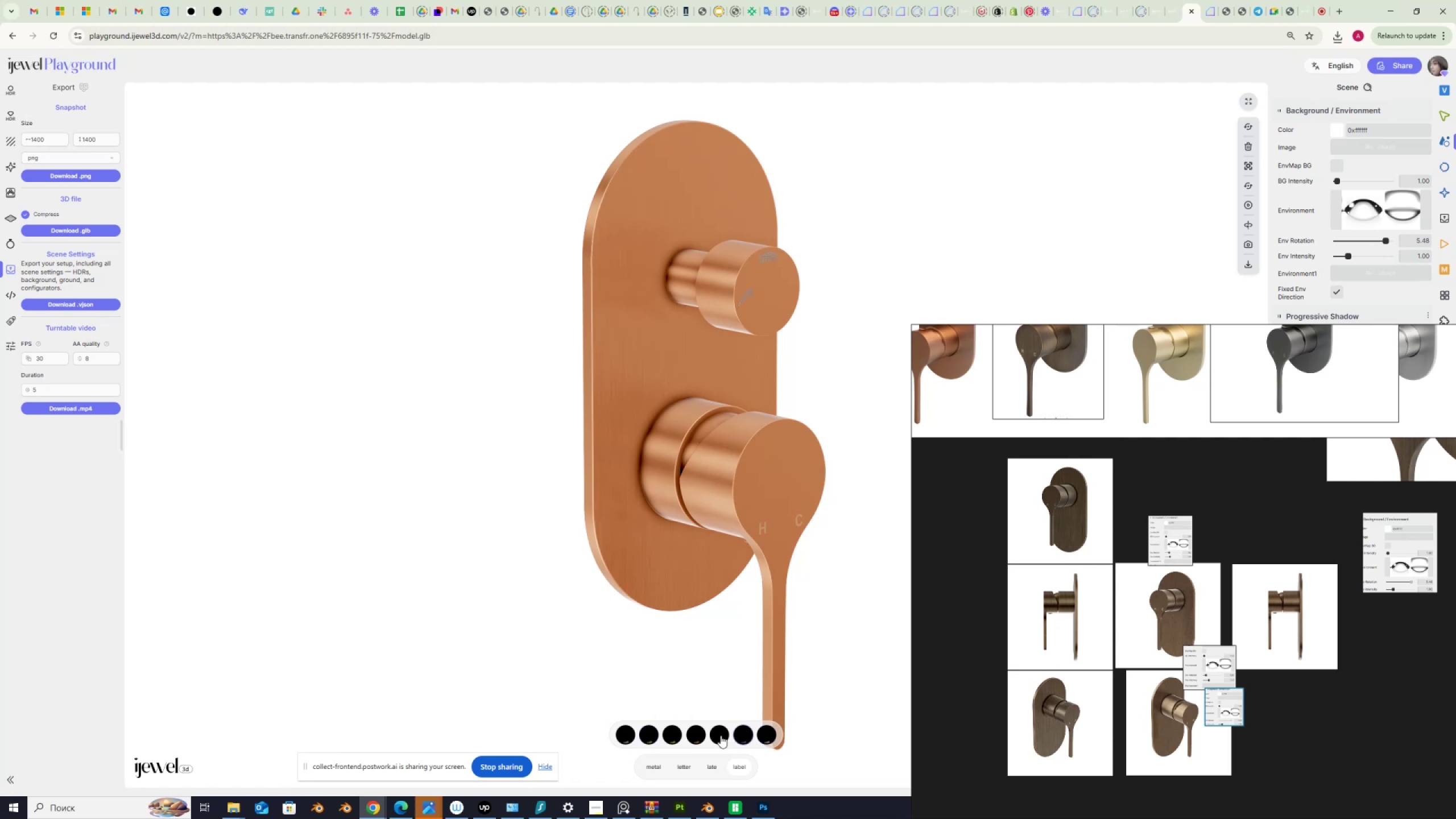 
left_click([721, 735])
 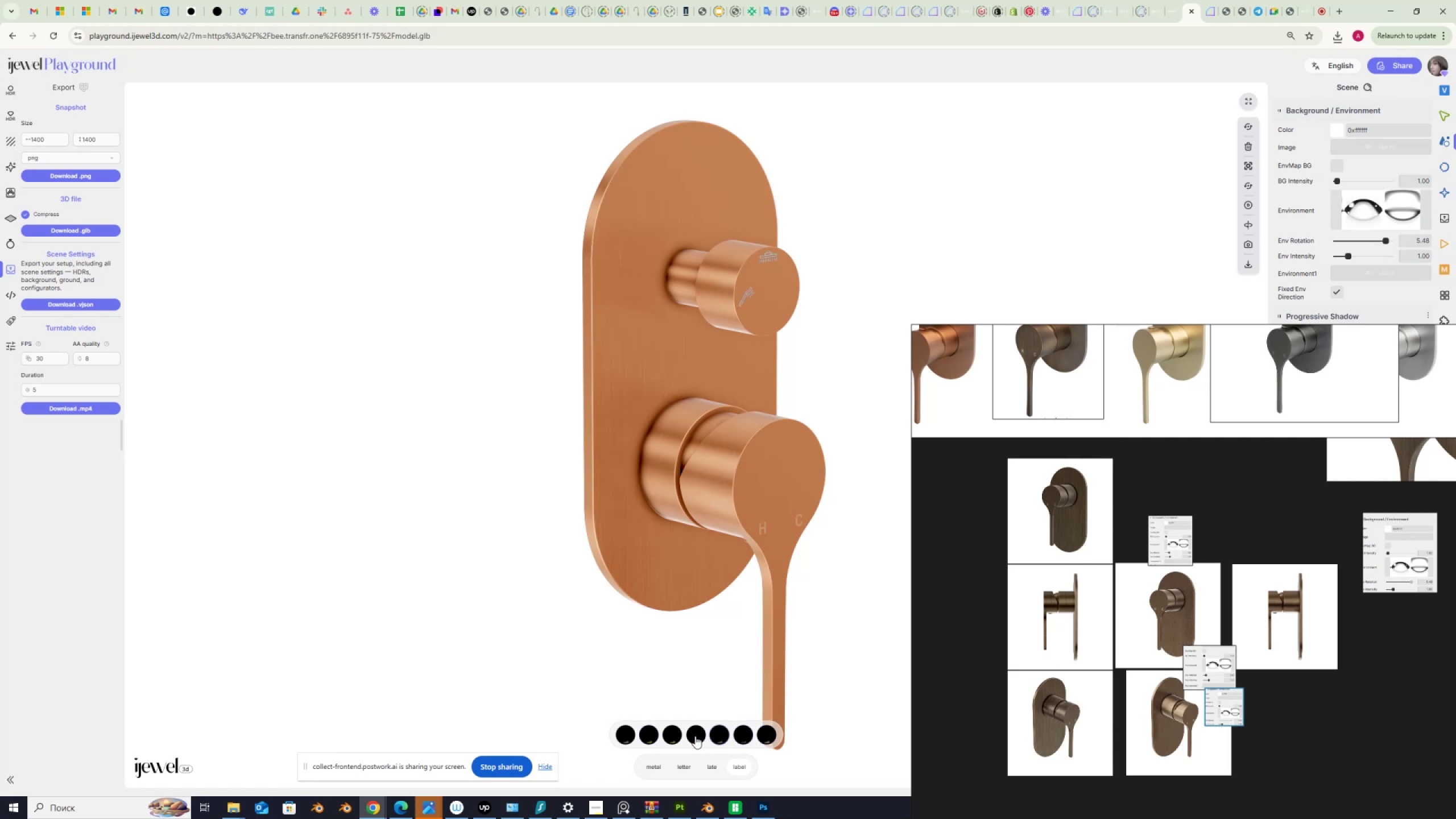 
left_click([694, 735])
 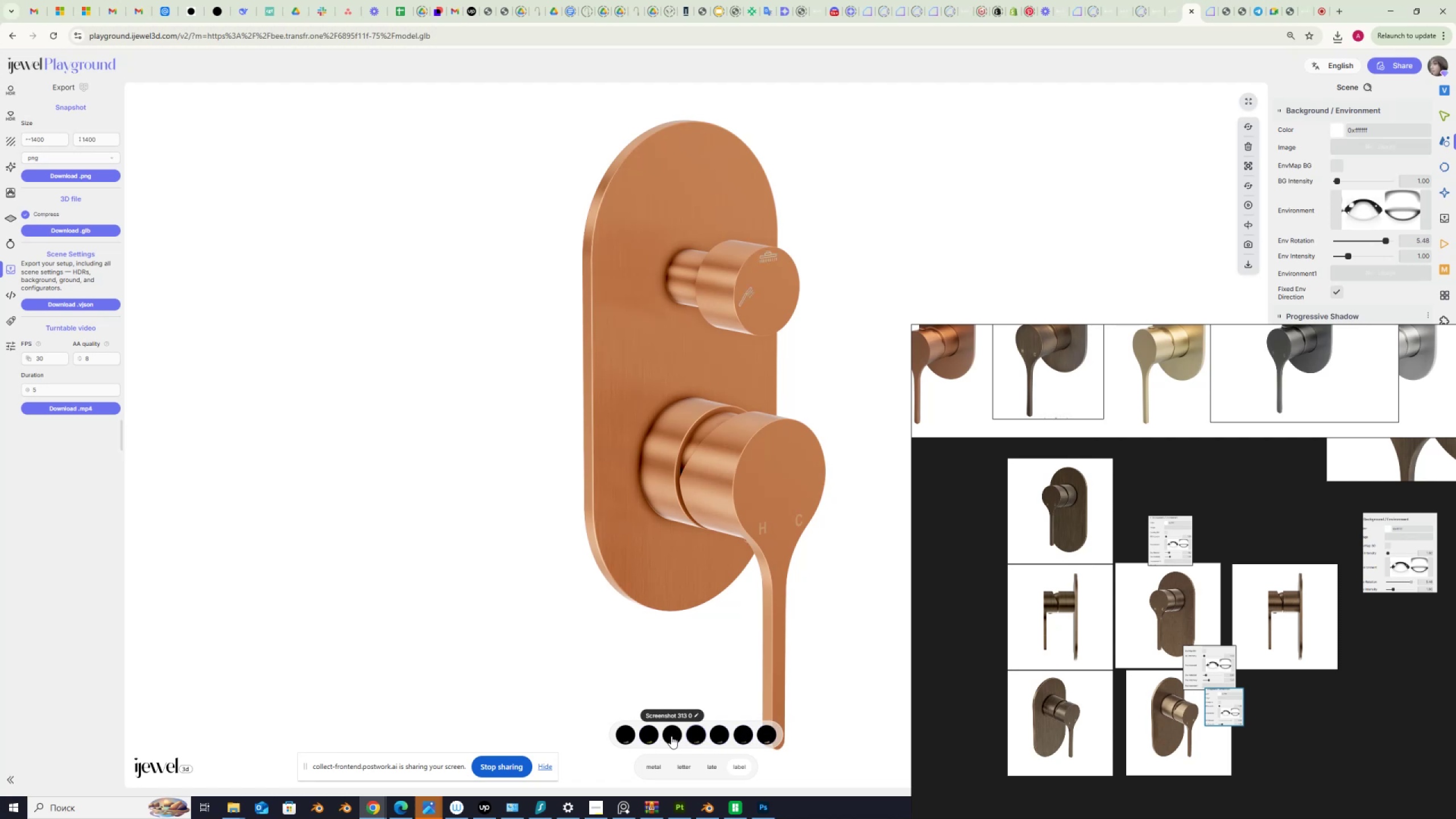 
left_click([671, 737])
 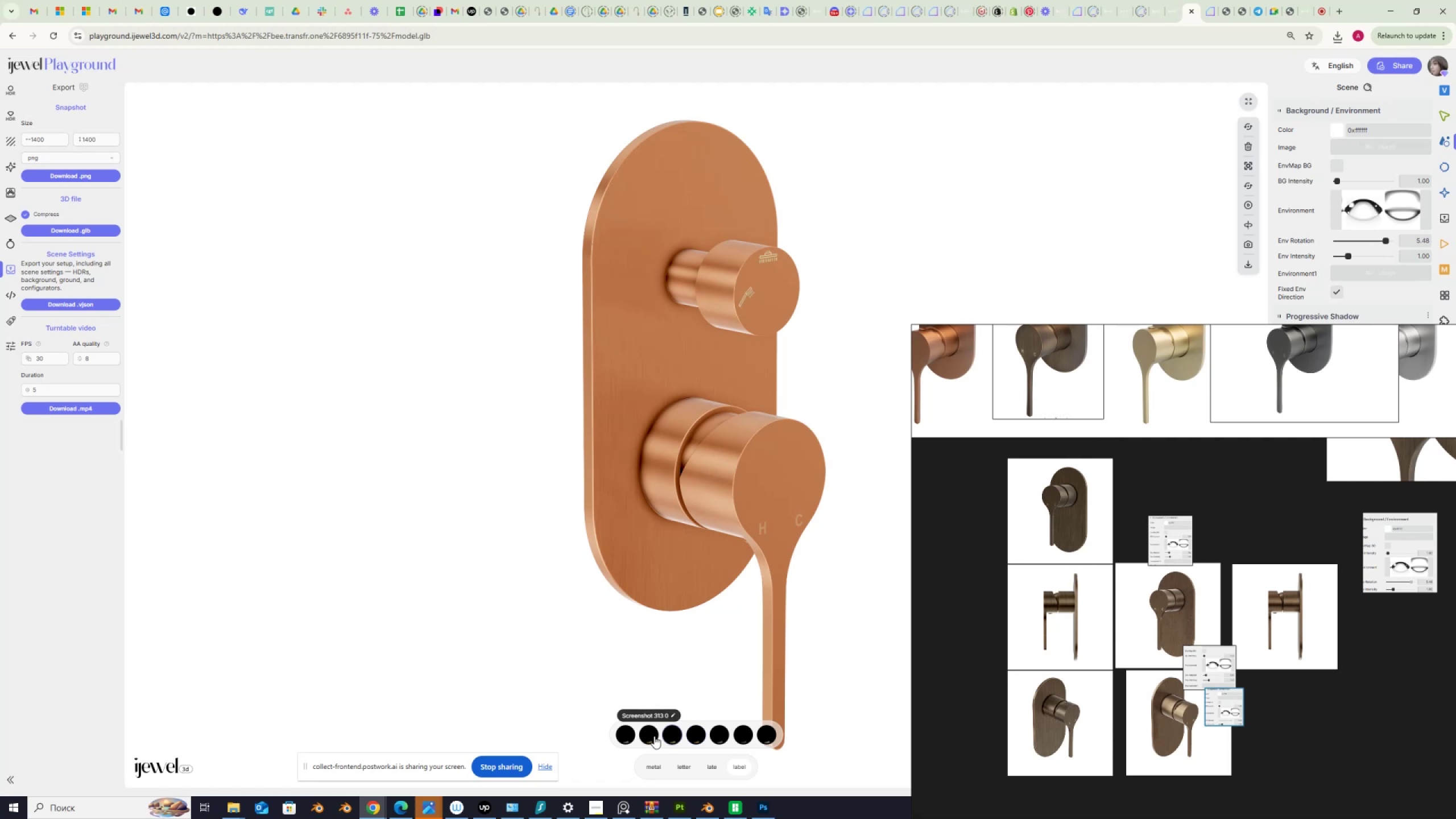 
left_click([654, 736])
 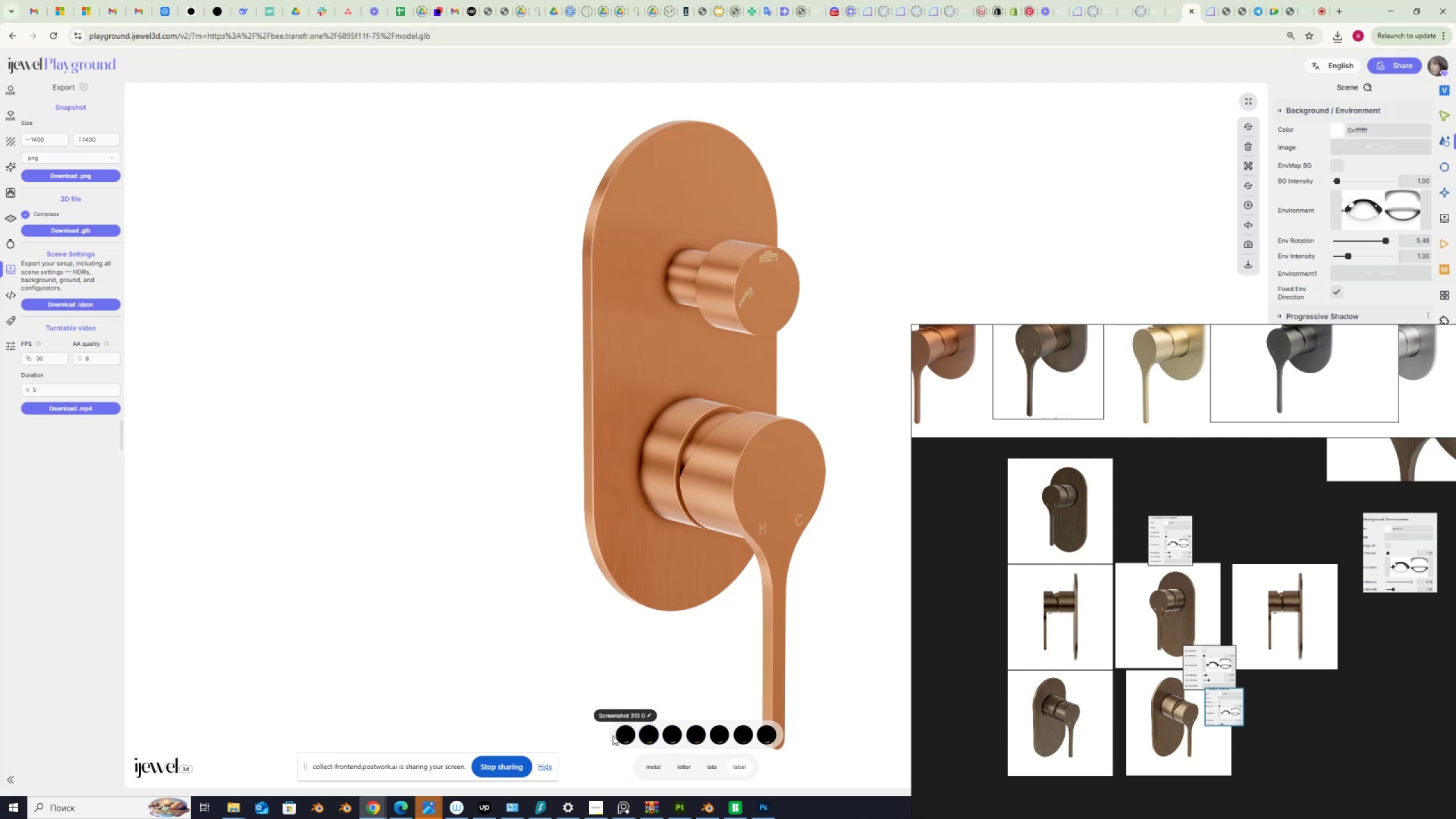 
left_click([623, 734])
 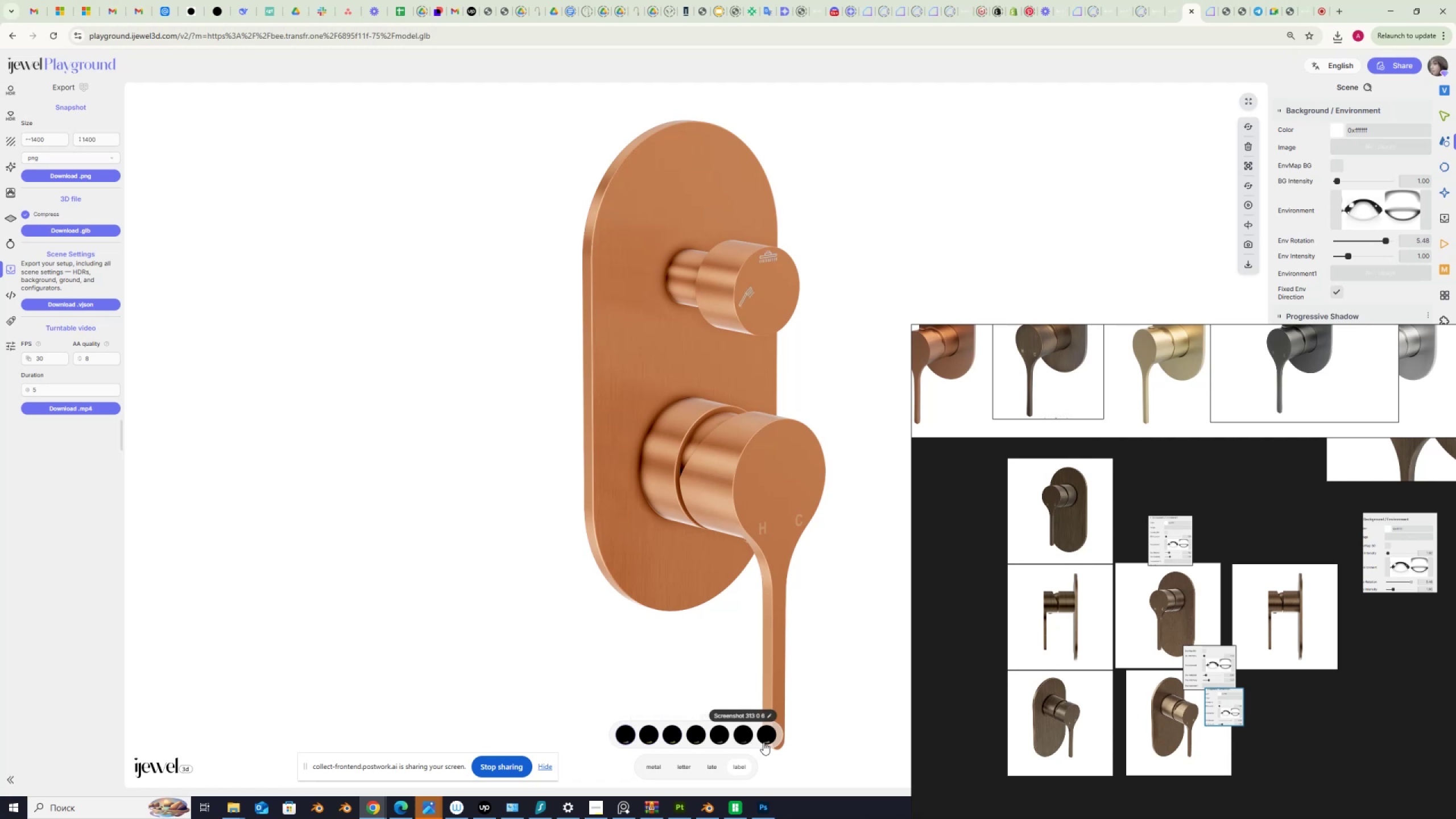 
left_click([767, 739])
 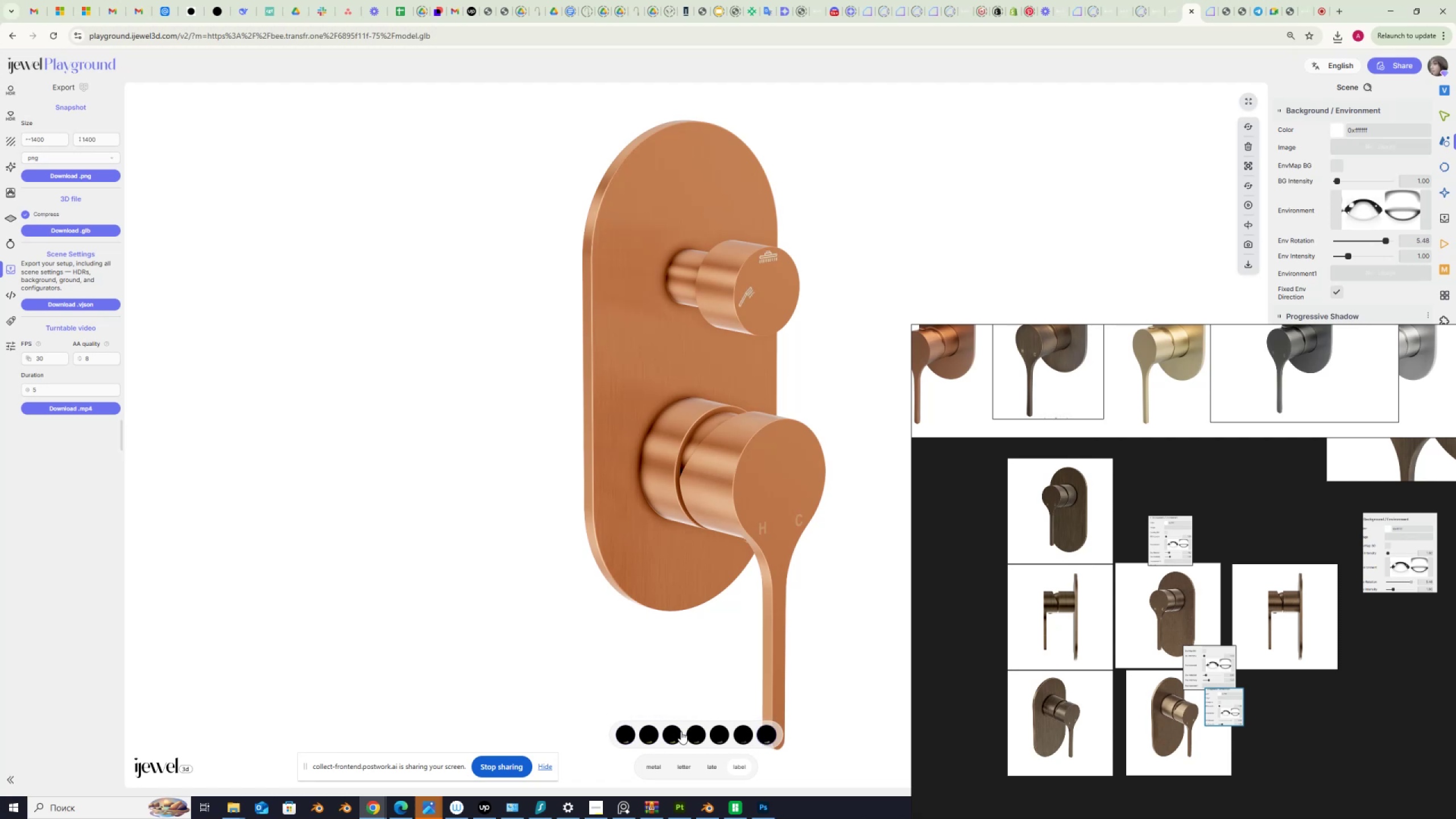 
left_click([677, 734])
 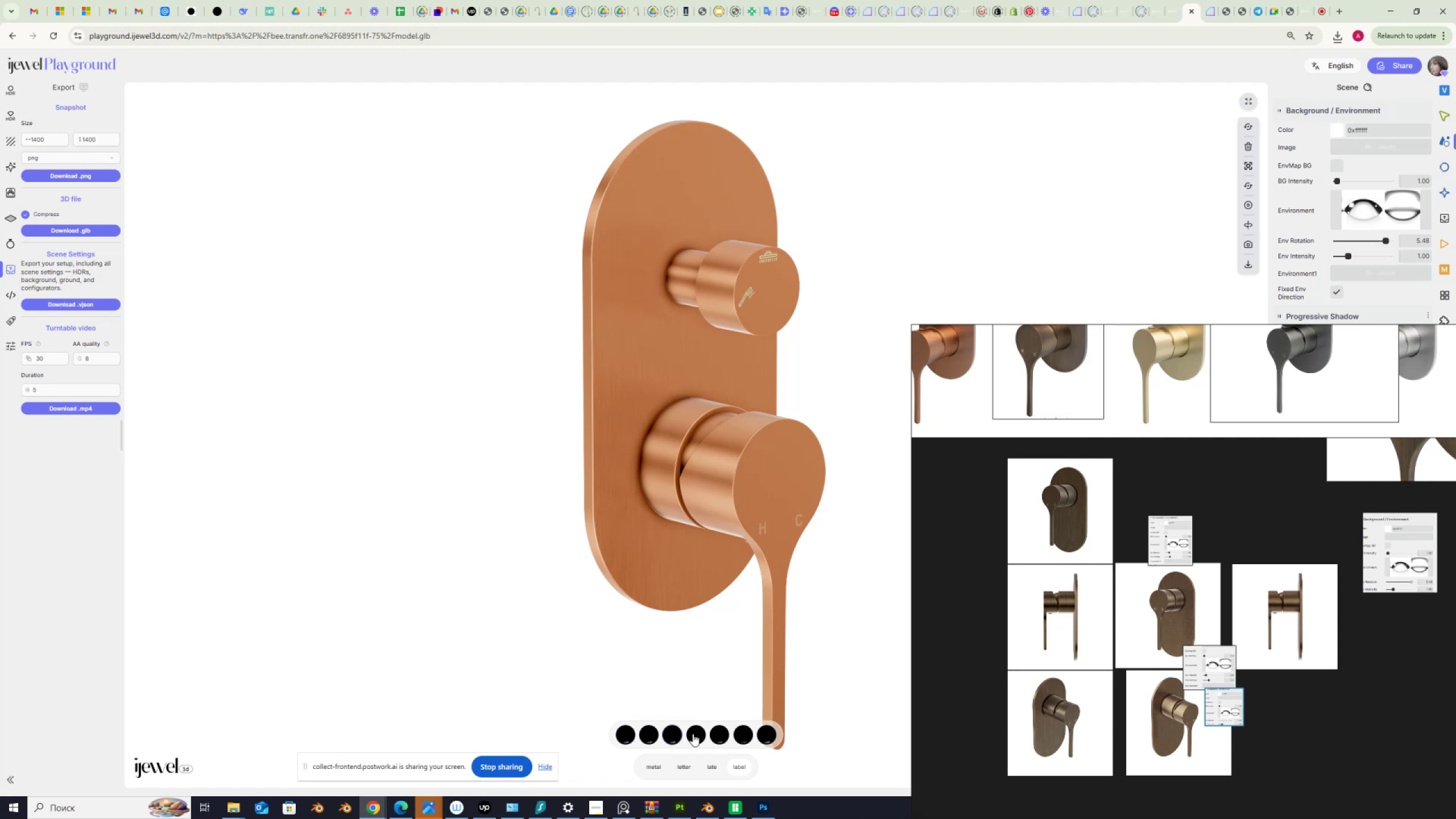 
left_click([693, 734])
 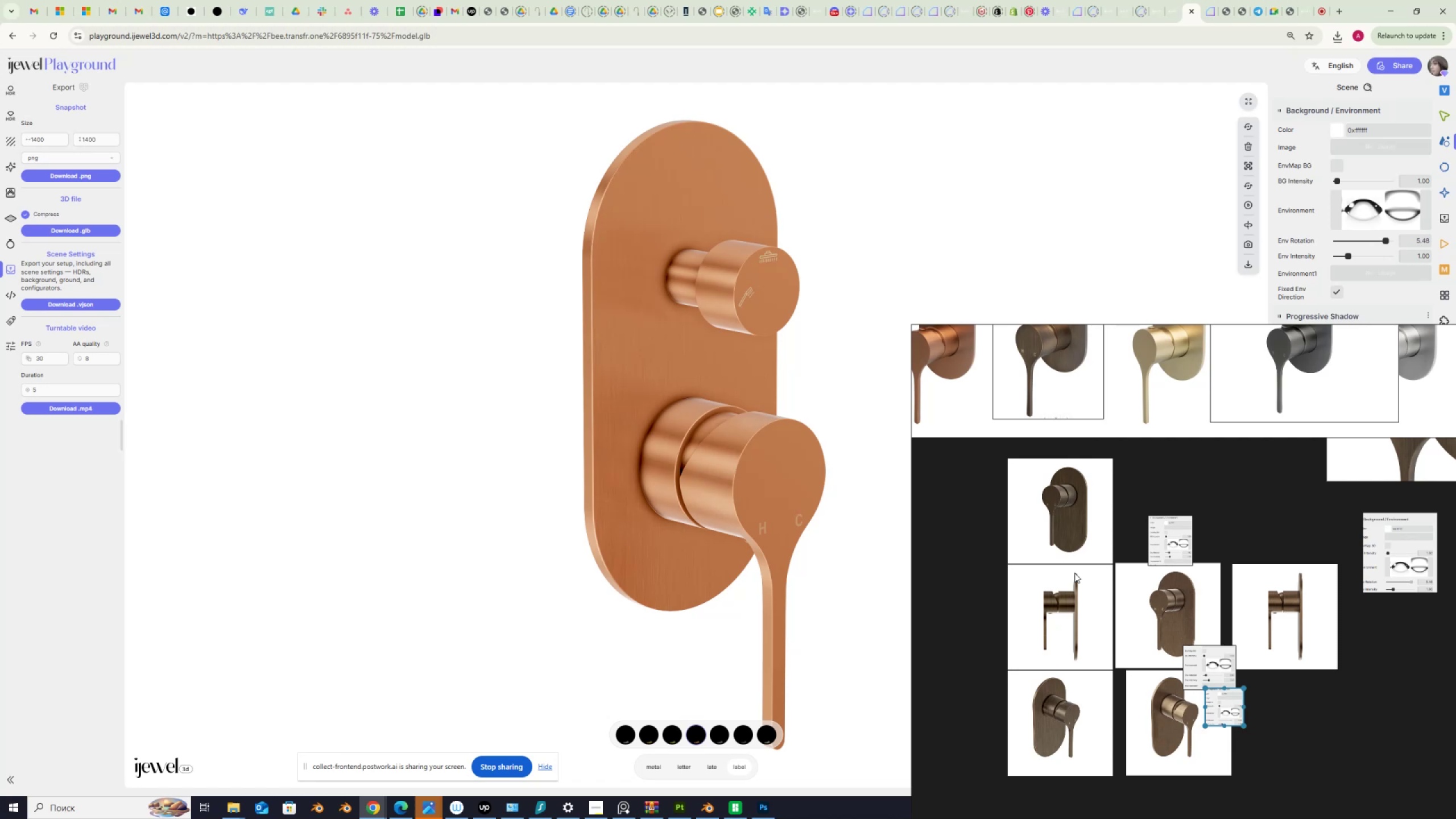 
wait(5.97)
 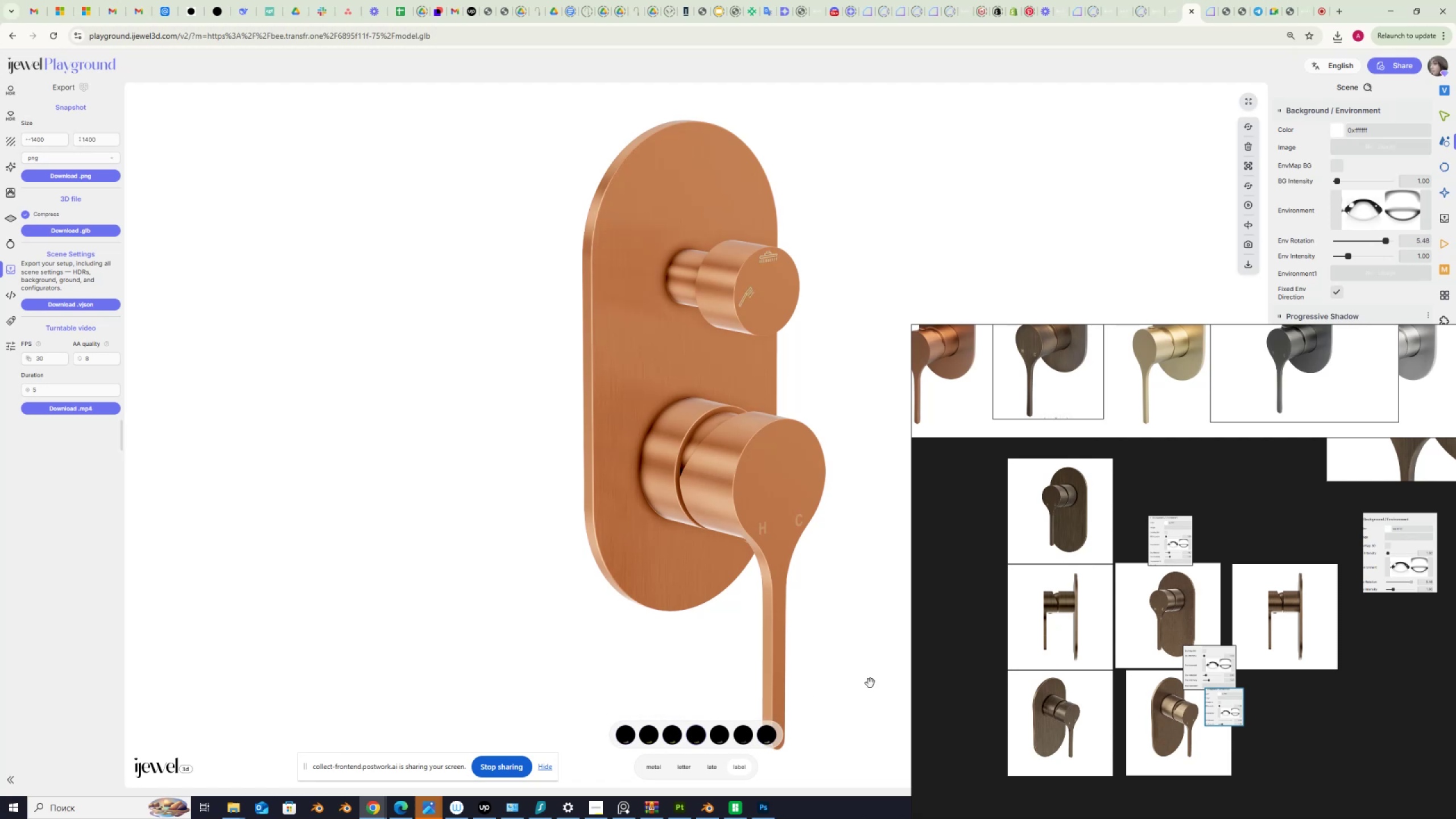 
scroll: coordinate [1139, 618], scroll_direction: down, amount: 3.0
 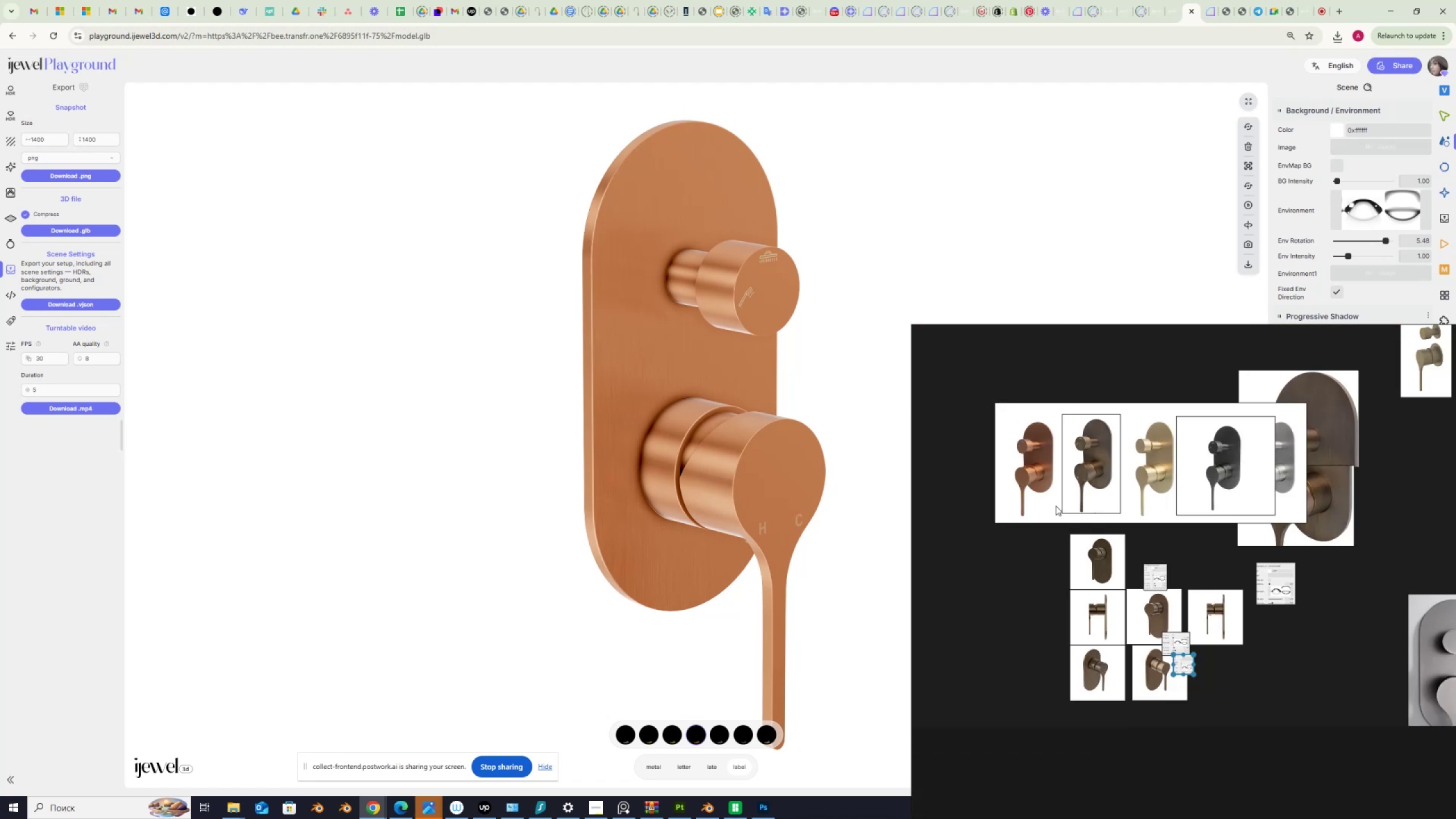 
scroll: coordinate [1063, 493], scroll_direction: up, amount: 6.0
 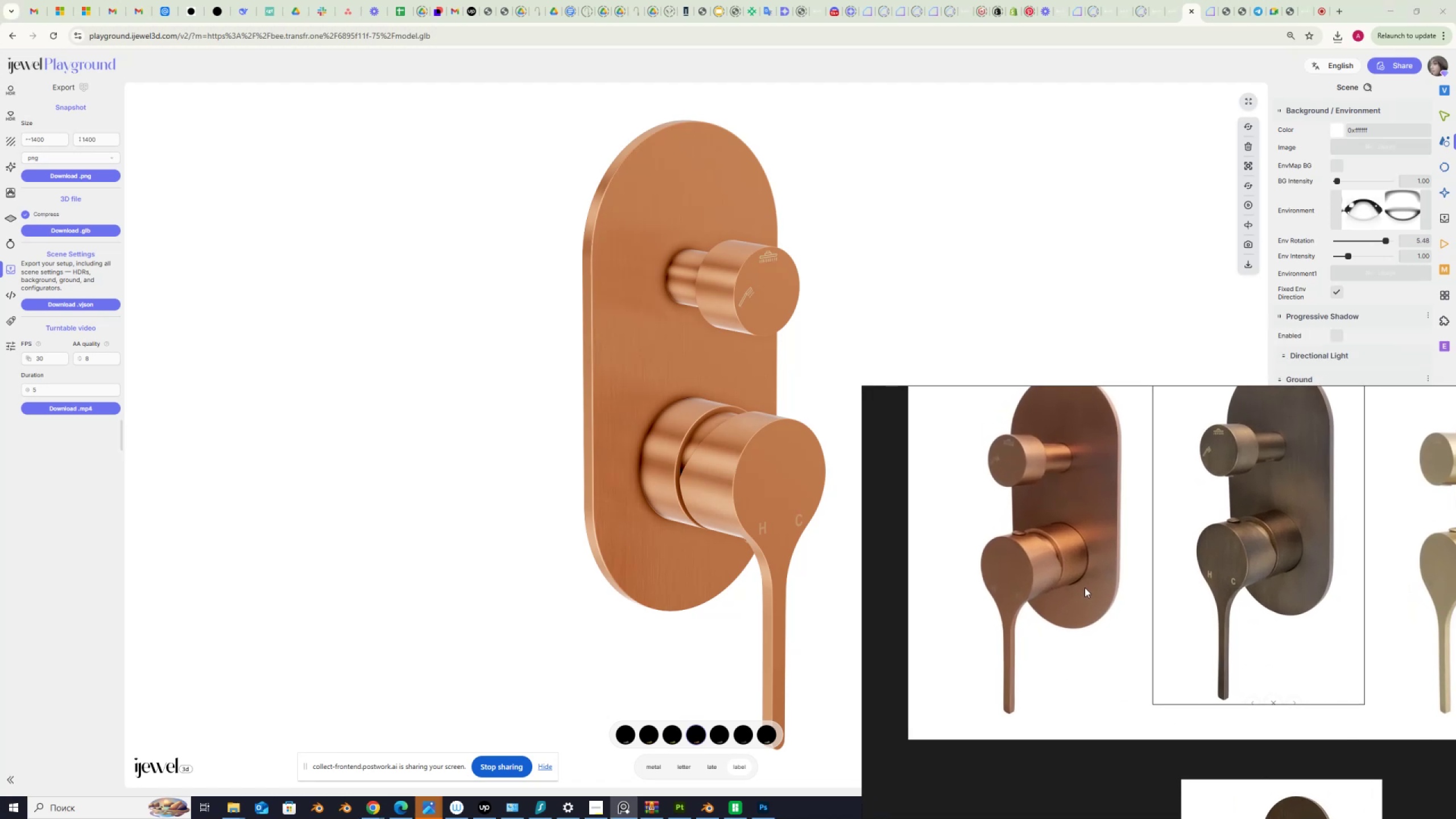 
wait(8.51)
 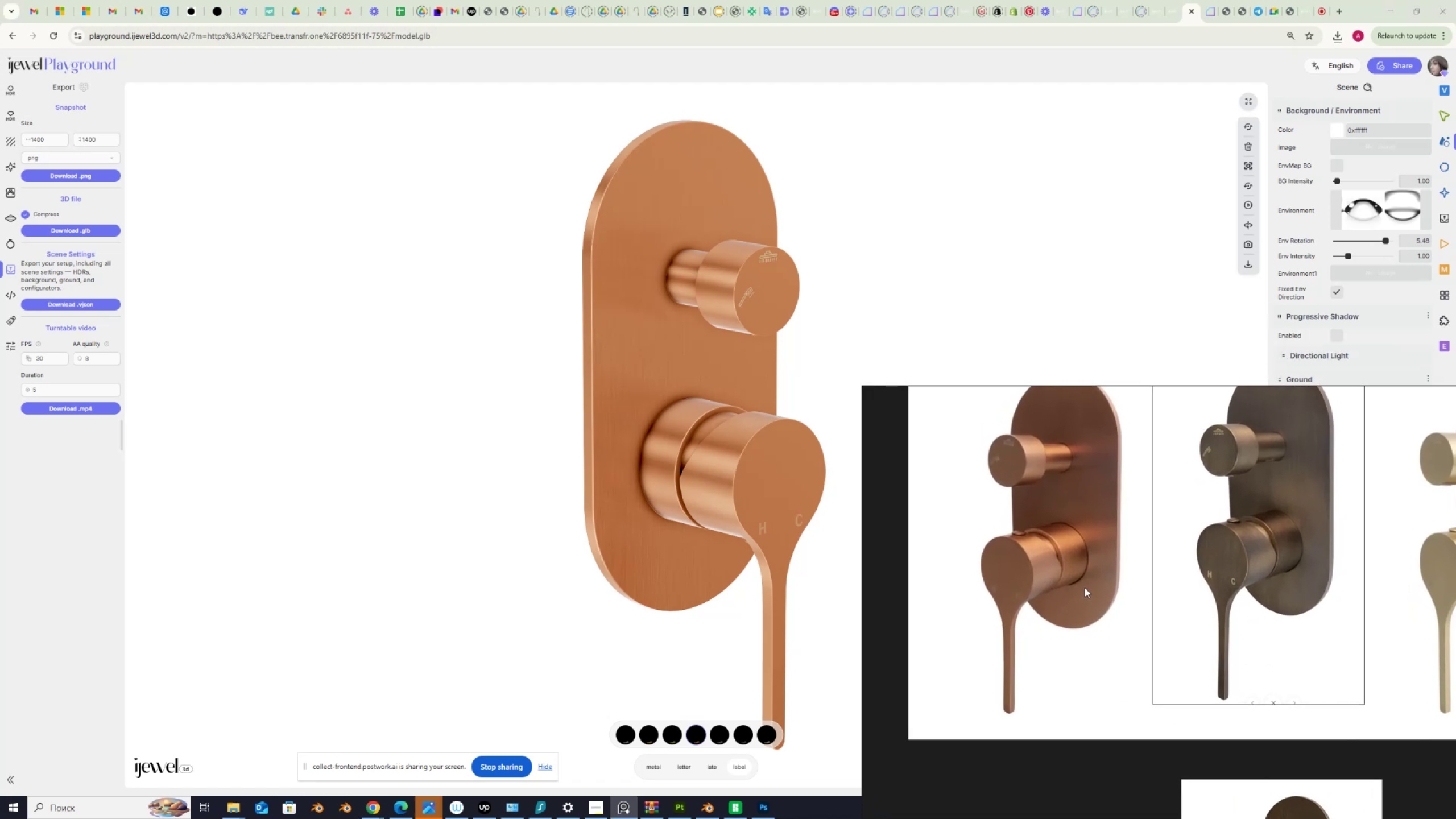 
left_click([1447, 192])
 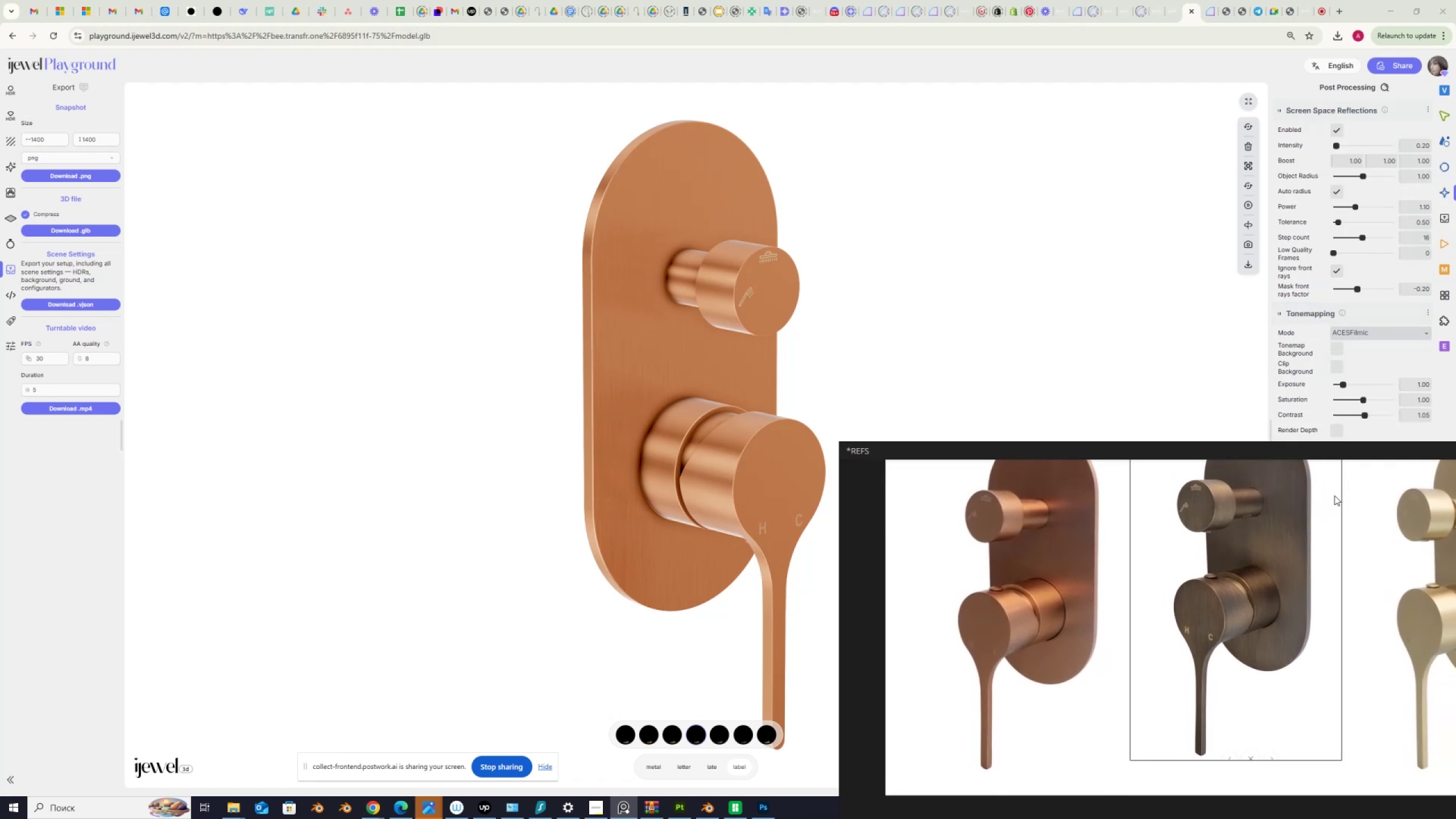 
left_click([1338, 127])
 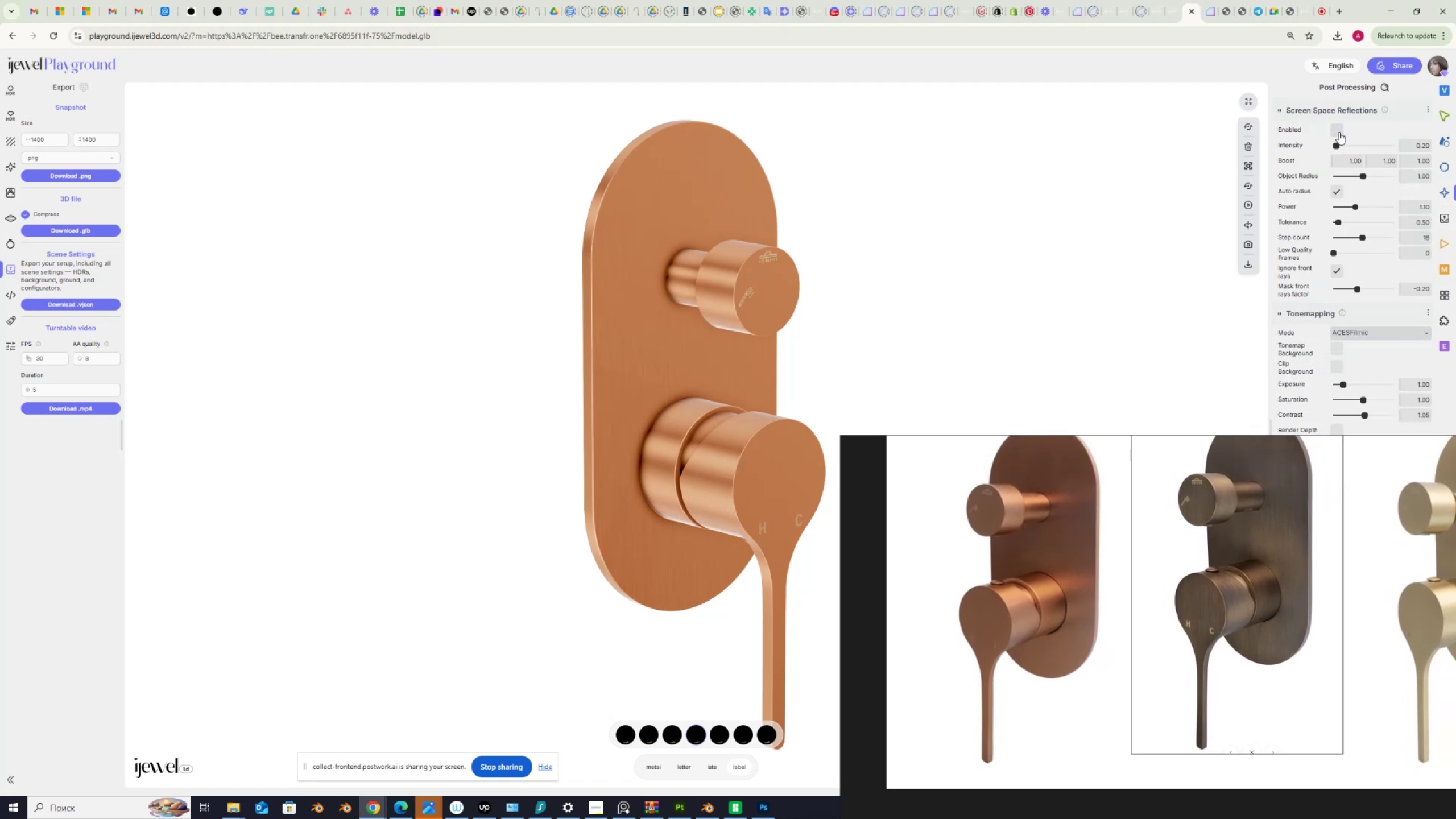 
left_click([1339, 131])
 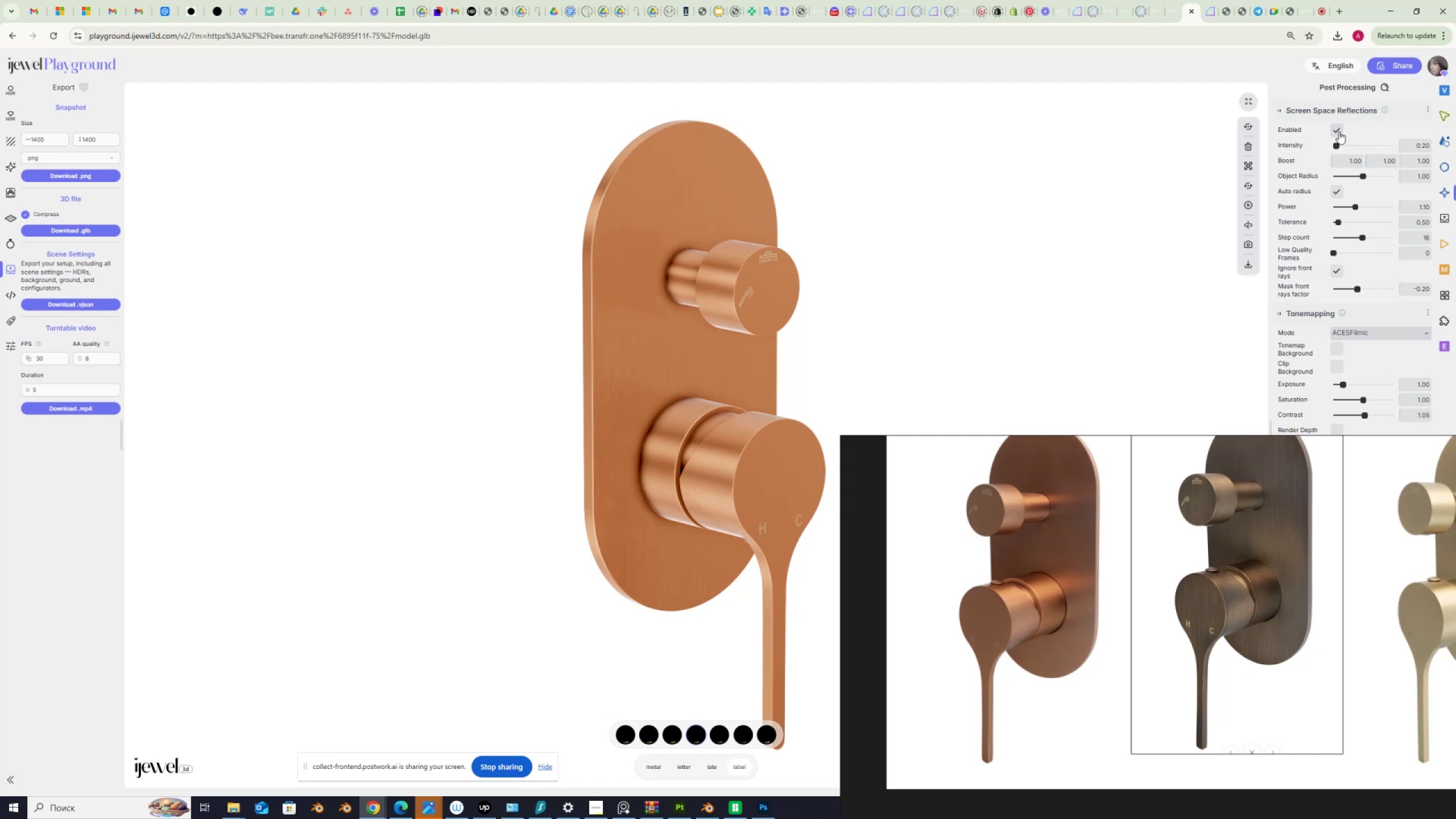 
left_click([1339, 131])
 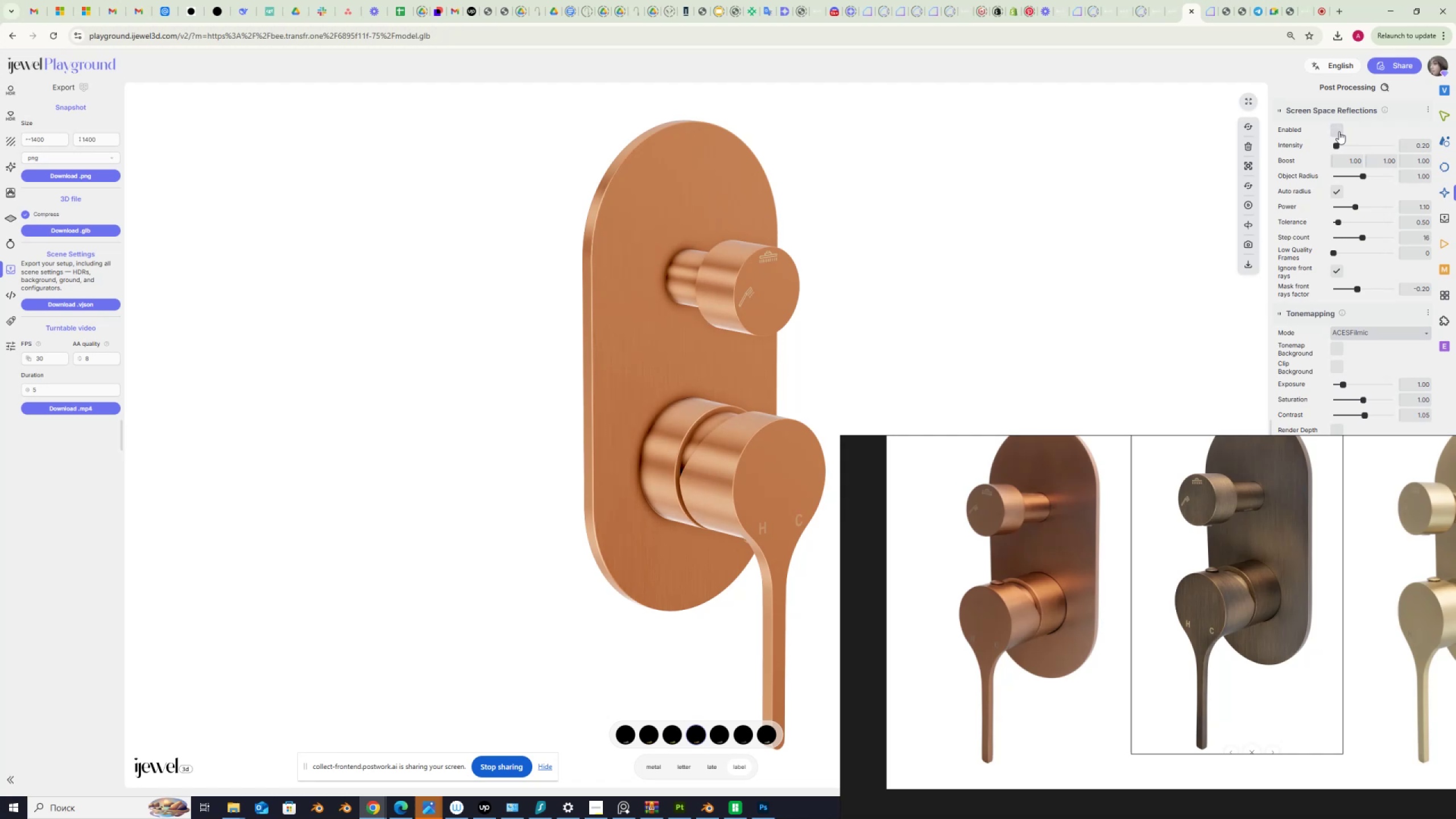 
left_click([1339, 131])
 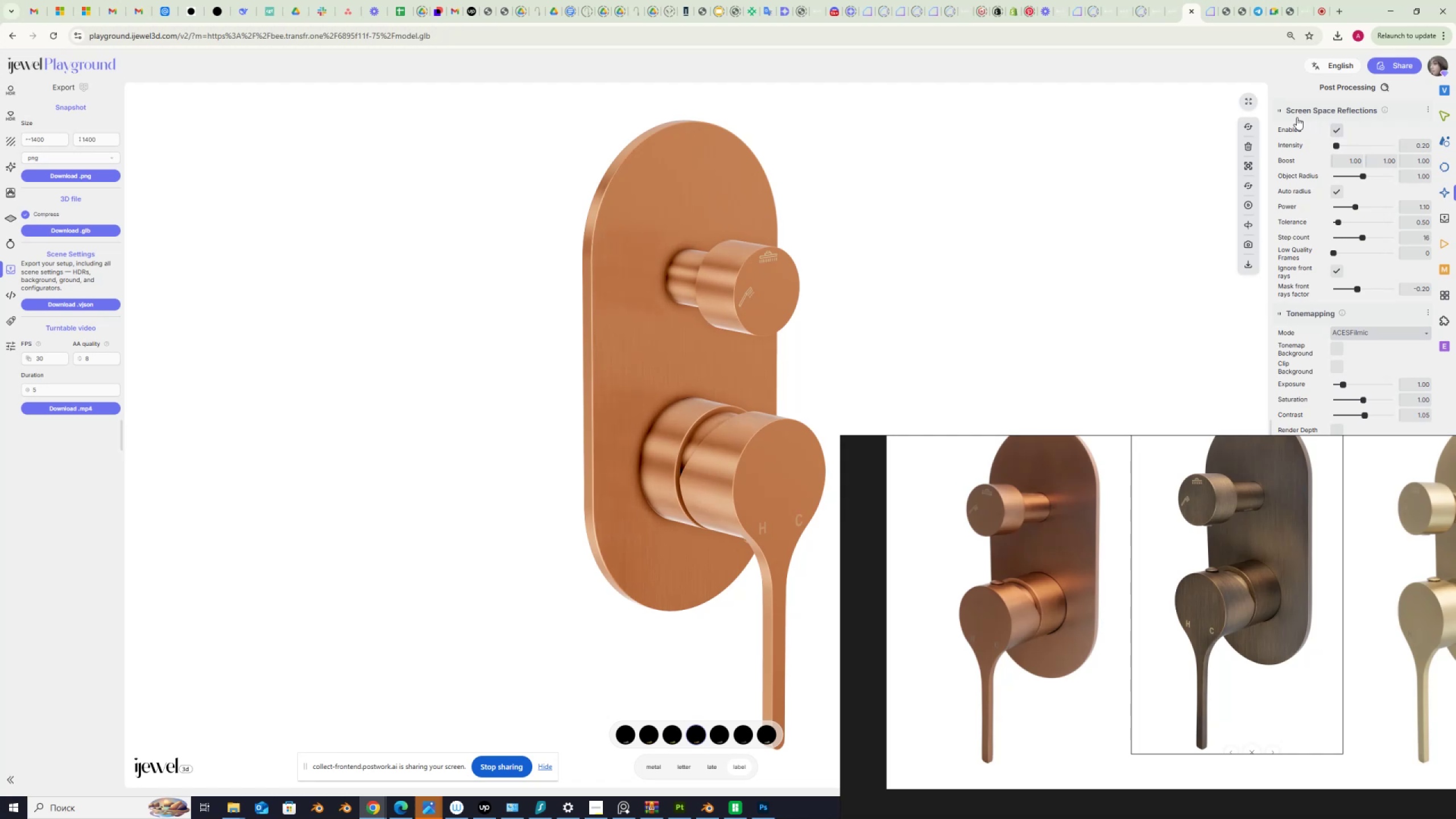 
left_click([1283, 111])
 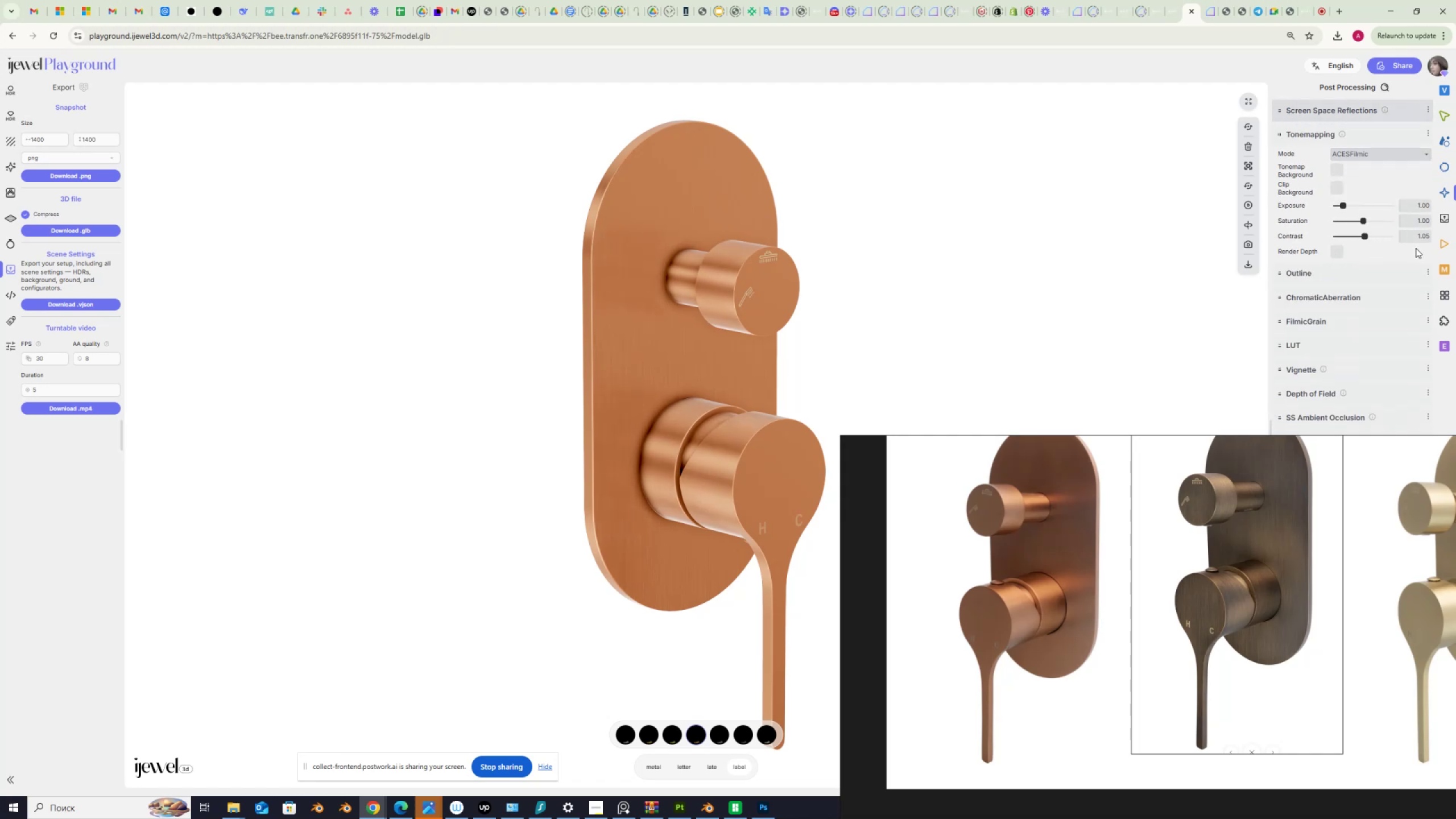 
left_click_drag(start_coordinate=[1415, 238], to_coordinate=[1446, 242])
 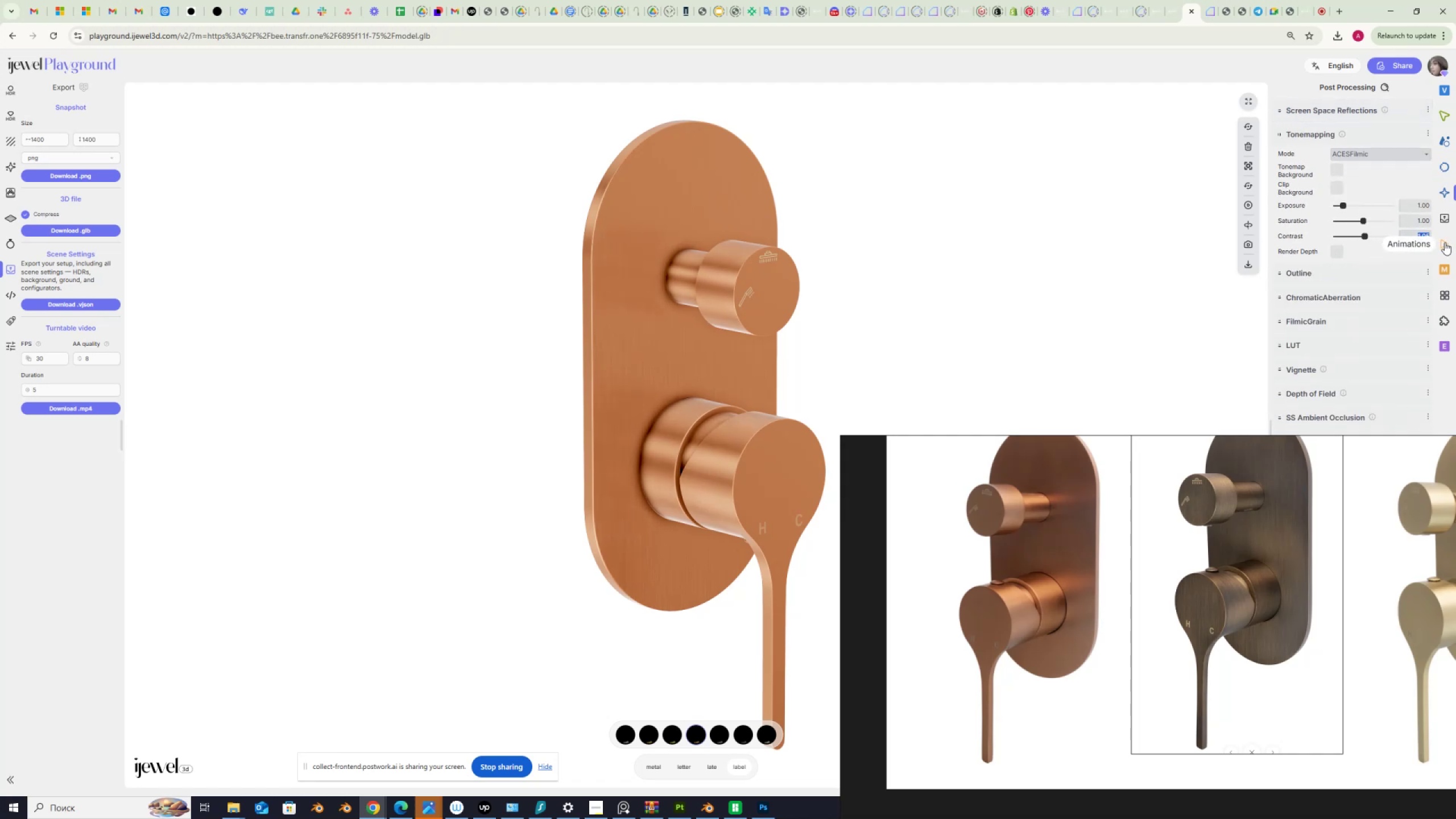 
key(Numpad1)
 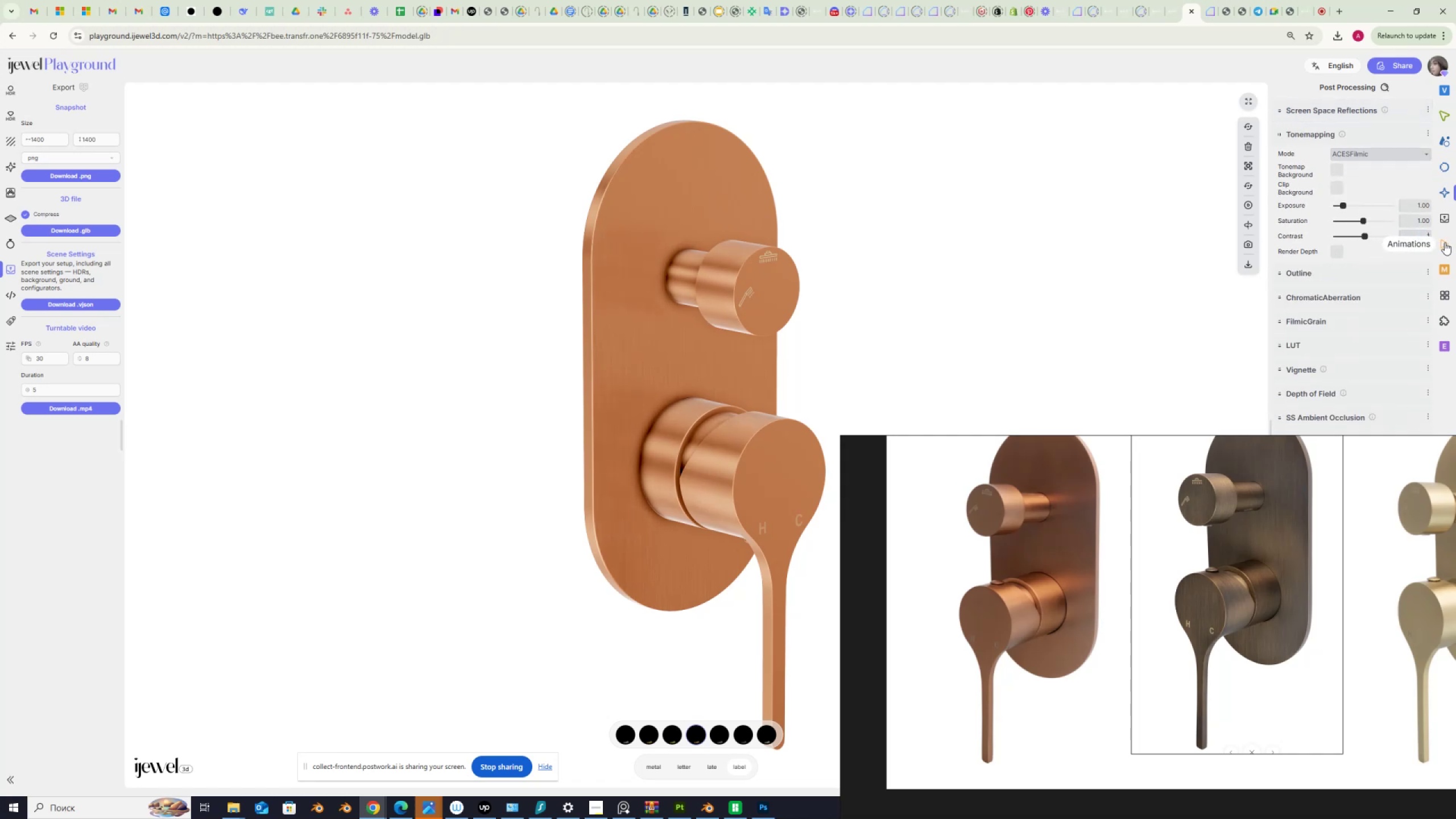 
key(NumpadDecimal)
 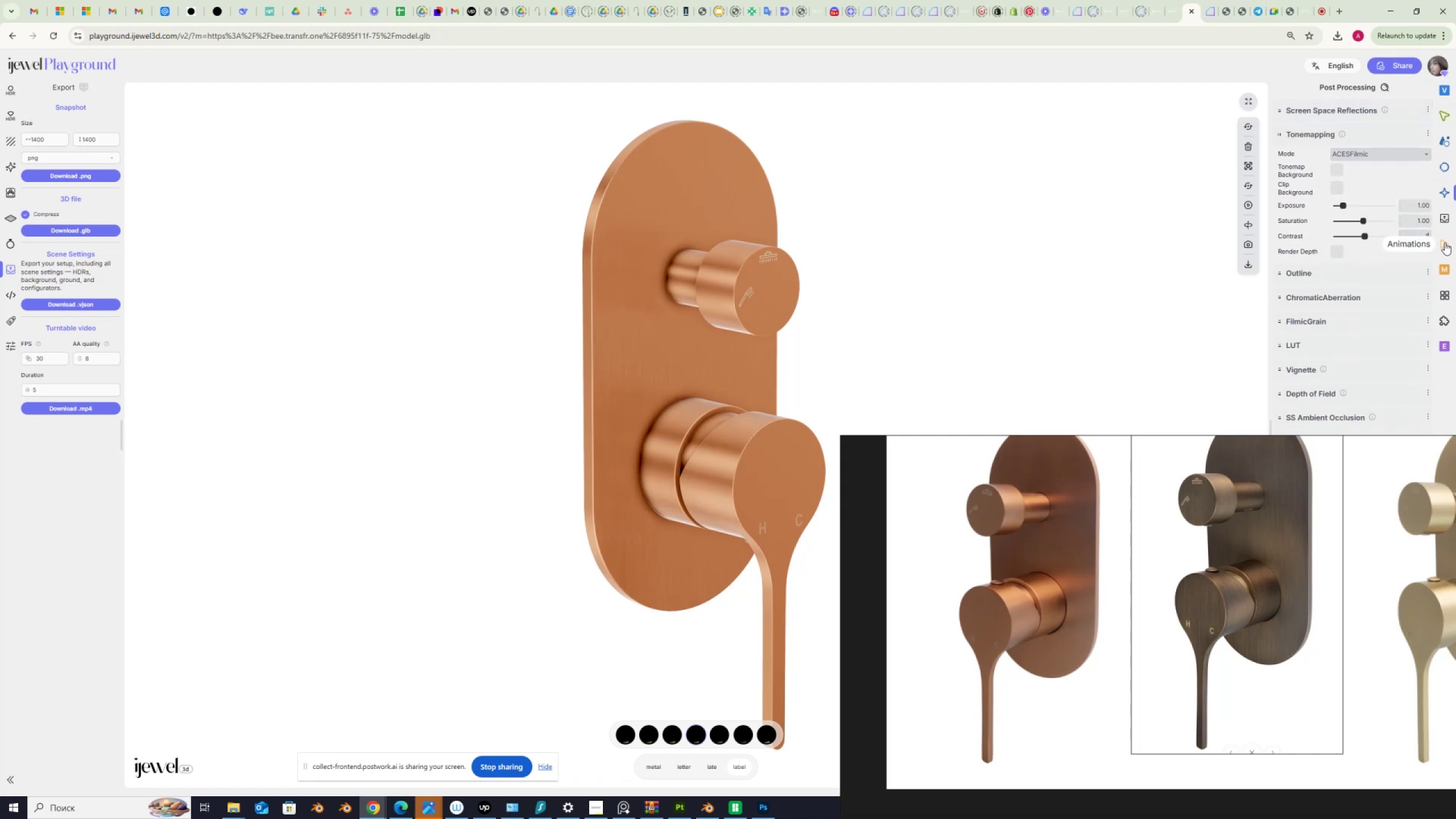 
key(Numpad0)
 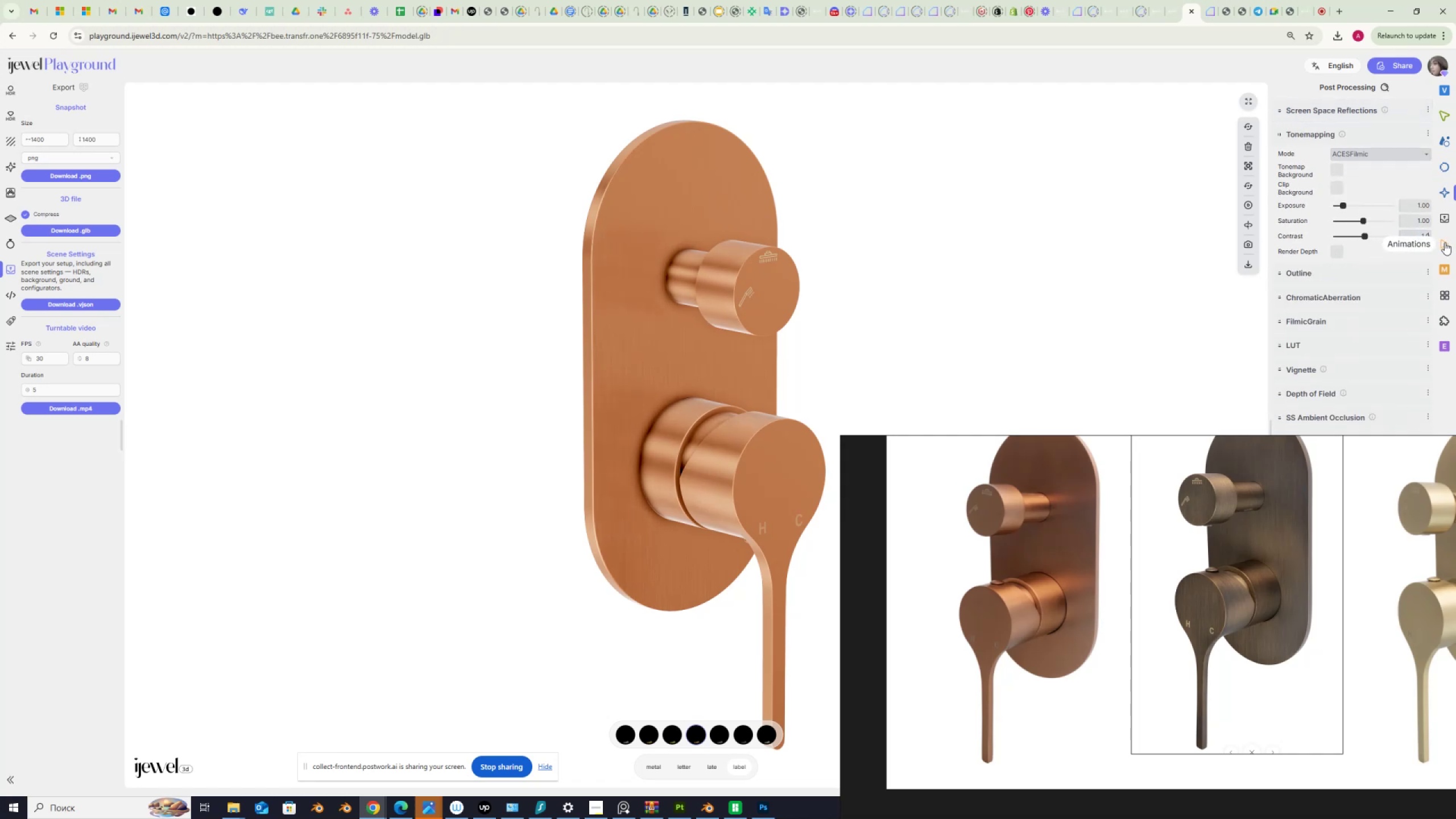 
key(Numpad1)
 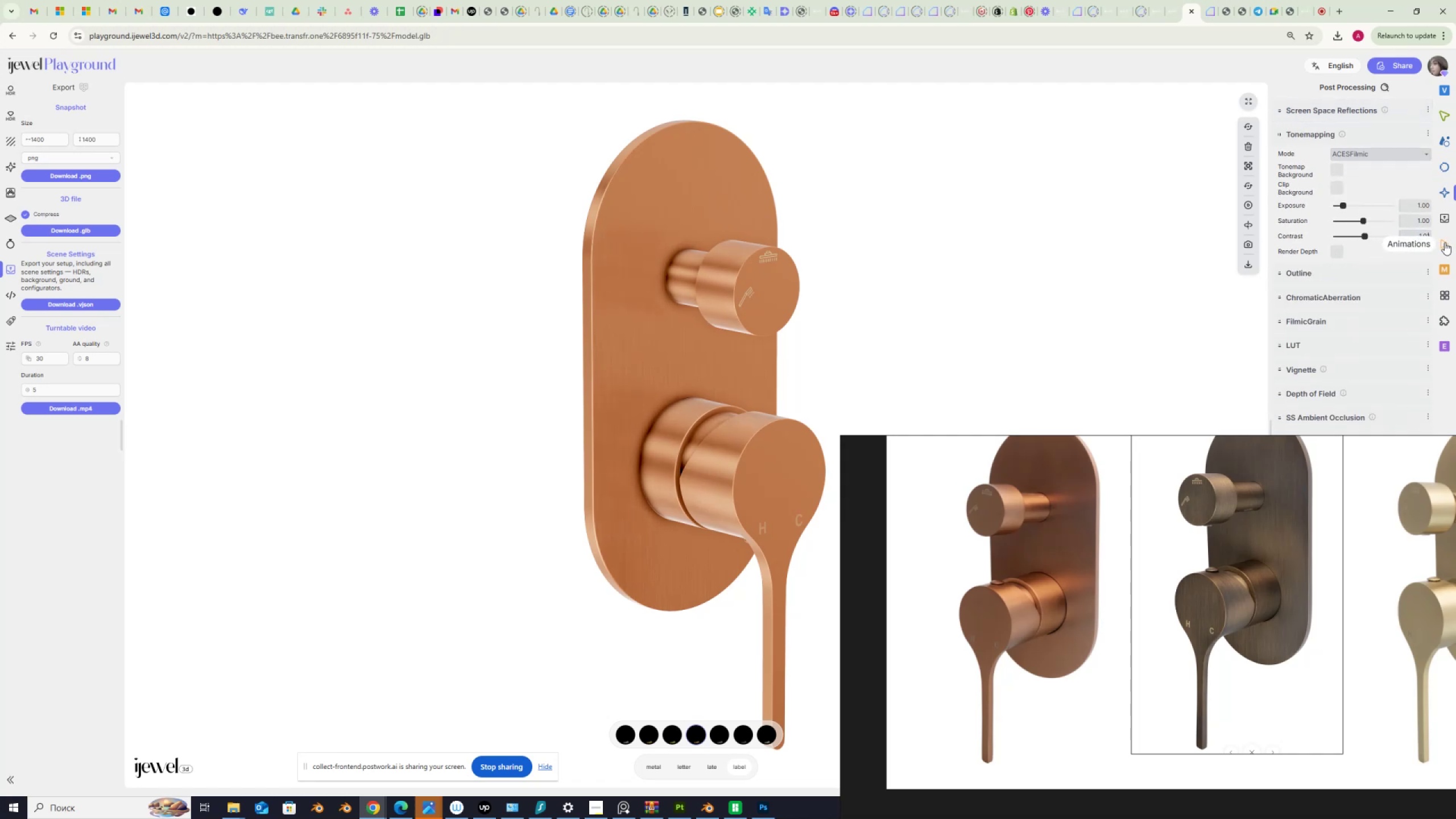 
key(NumpadEnter)
 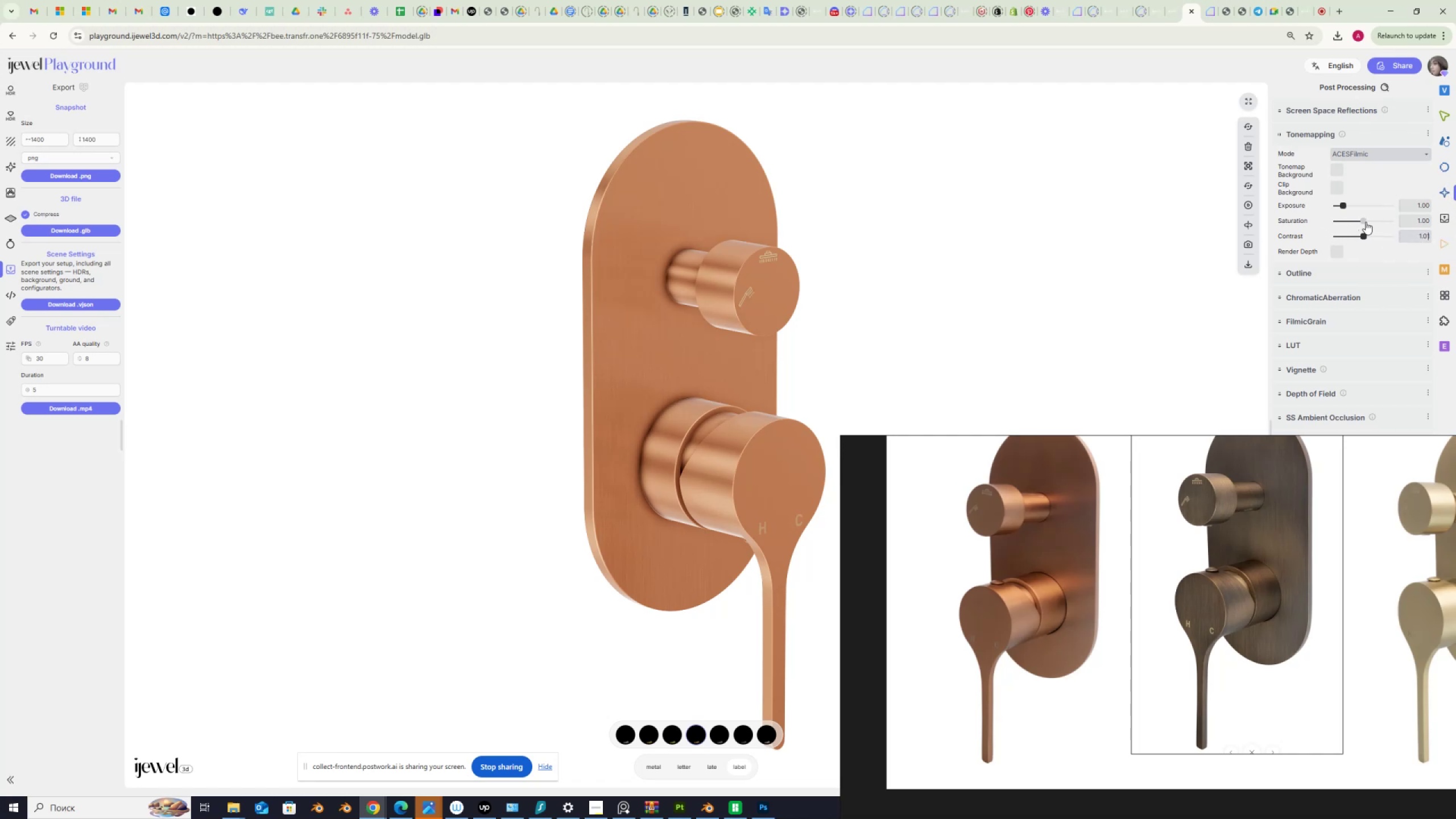 
left_click_drag(start_coordinate=[1420, 221], to_coordinate=[1432, 222])
 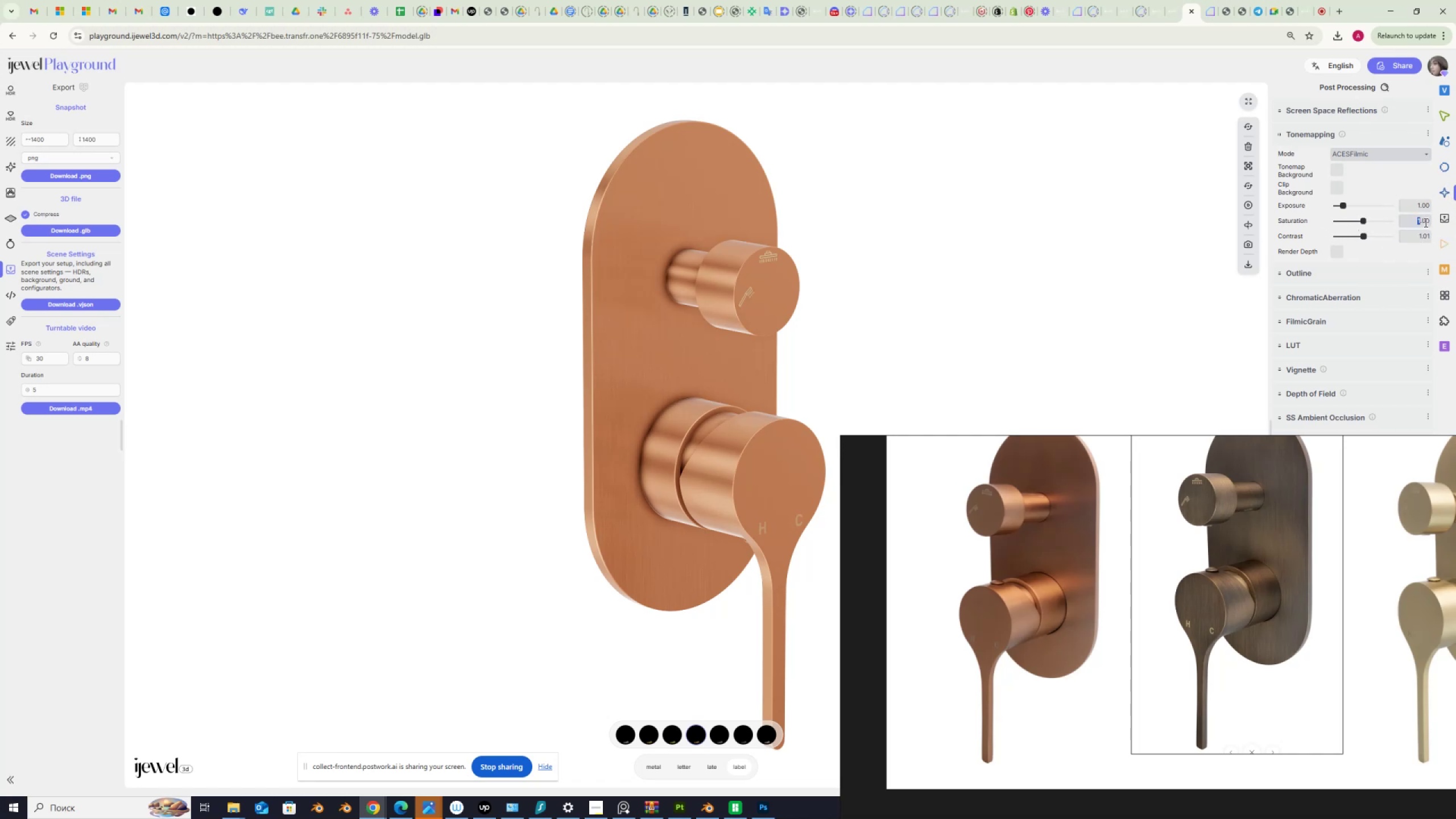 
left_click([1424, 222])
 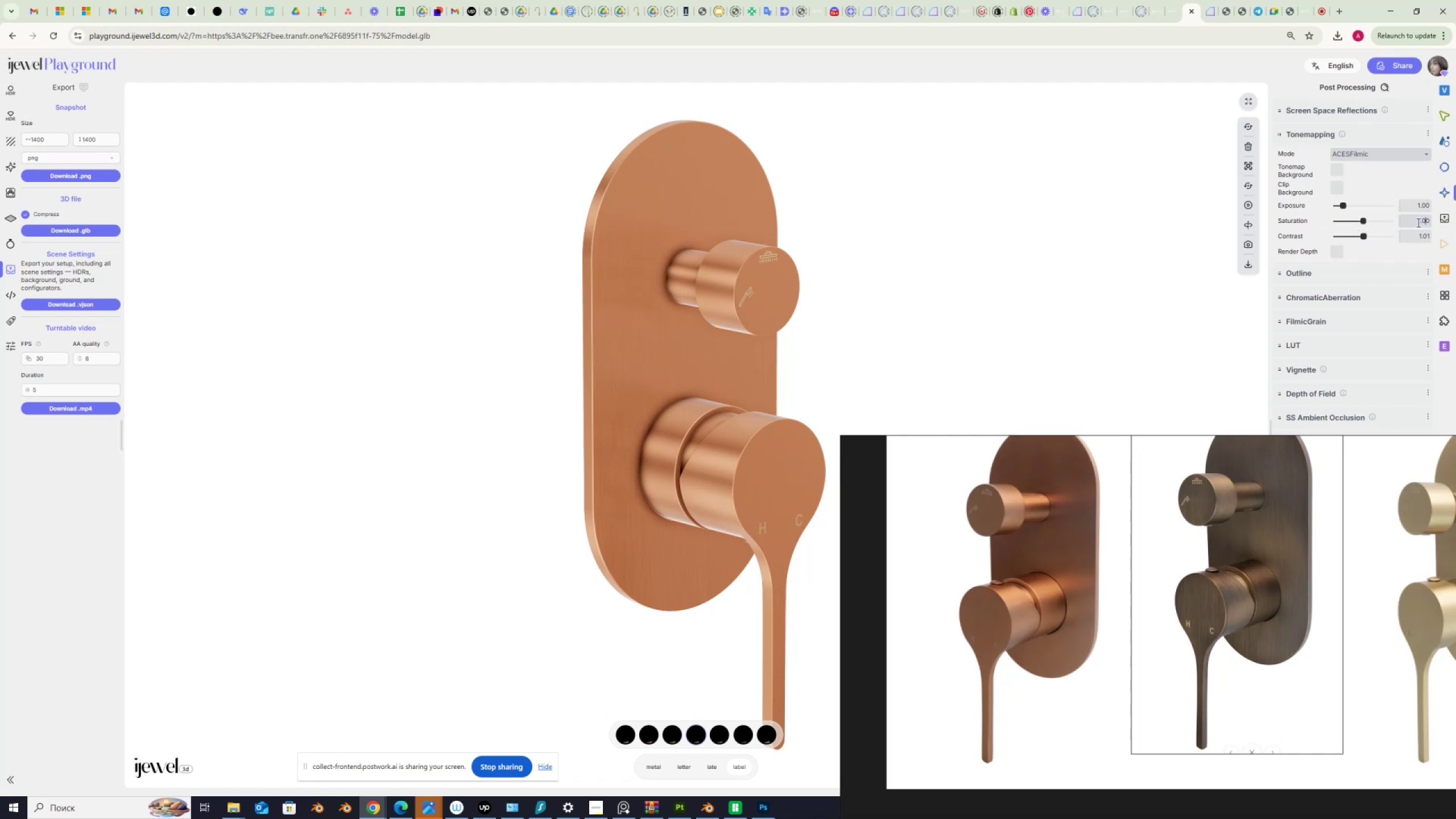 
left_click_drag(start_coordinate=[1417, 222], to_coordinate=[1438, 222])
 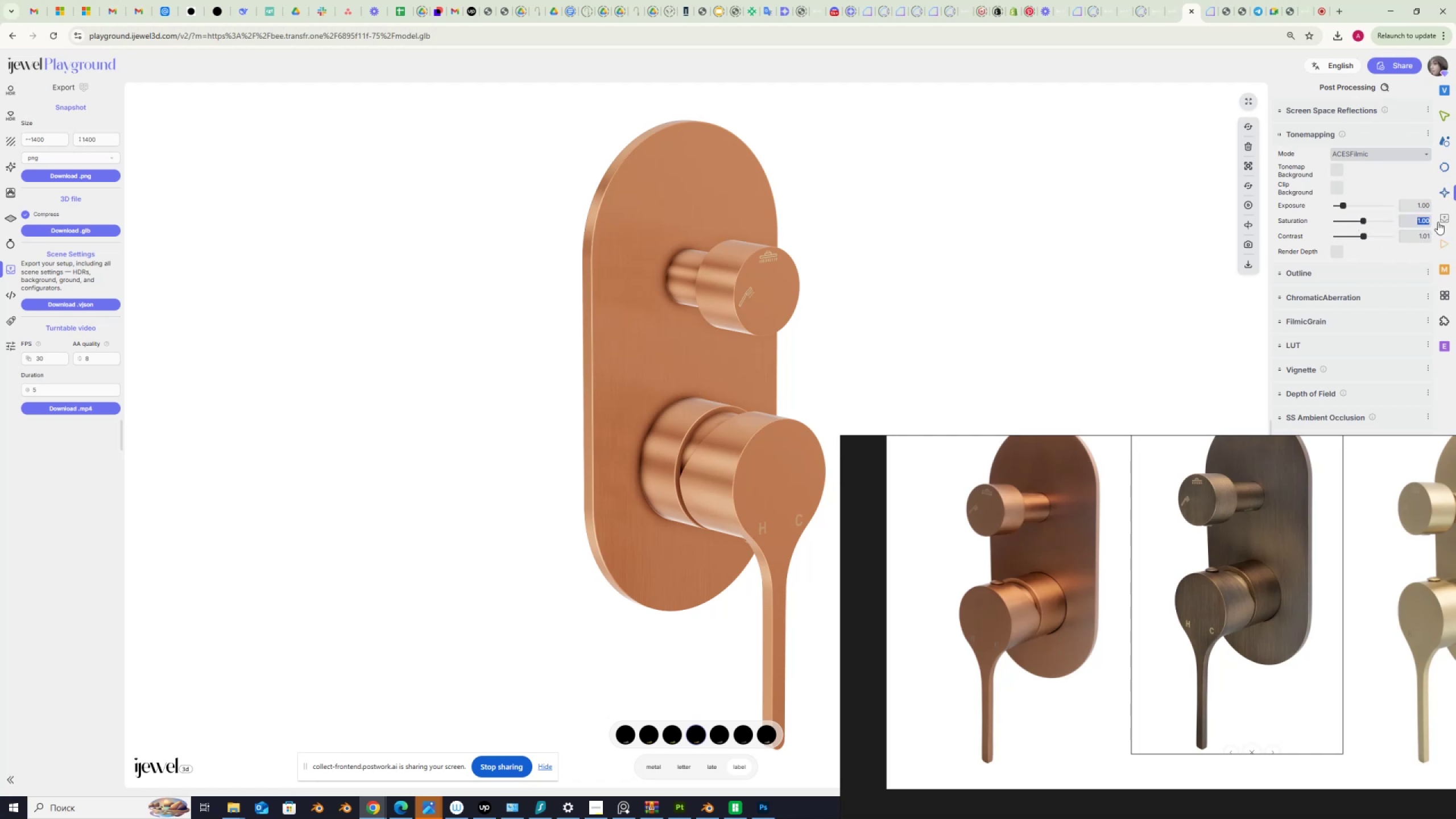 
key(Numpad0)
 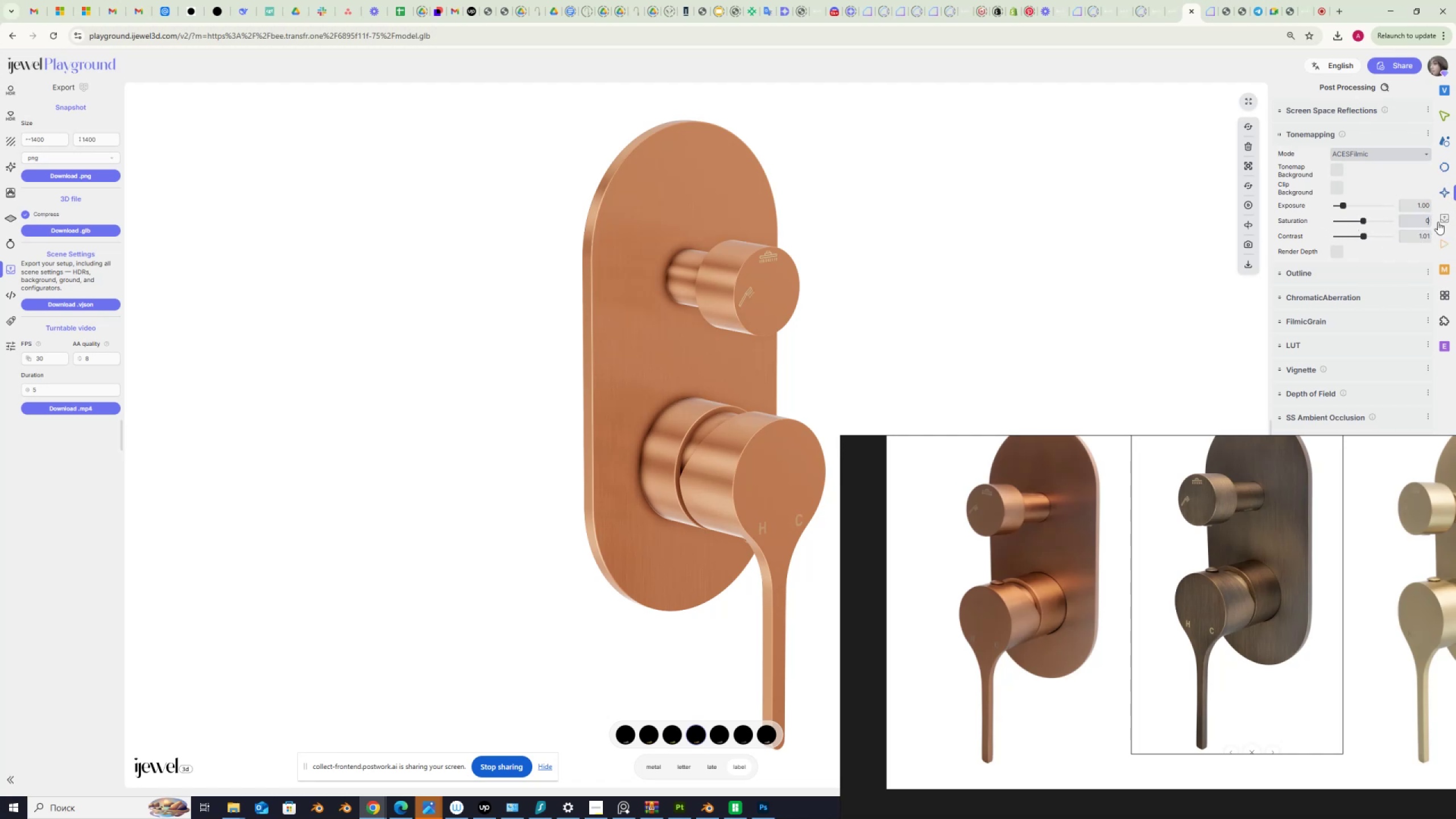 
key(NumpadDecimal)
 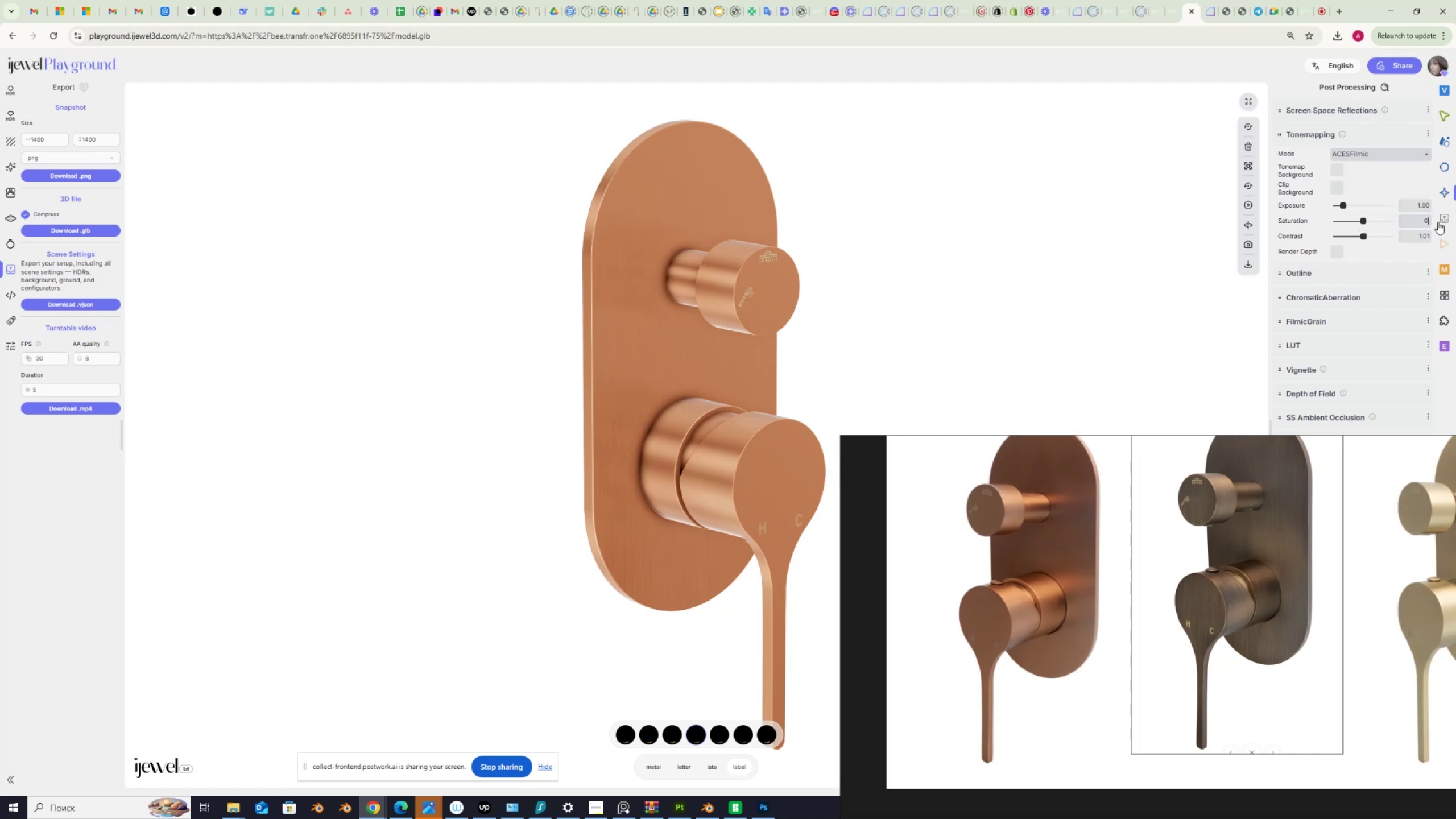 
key(Numpad9)
 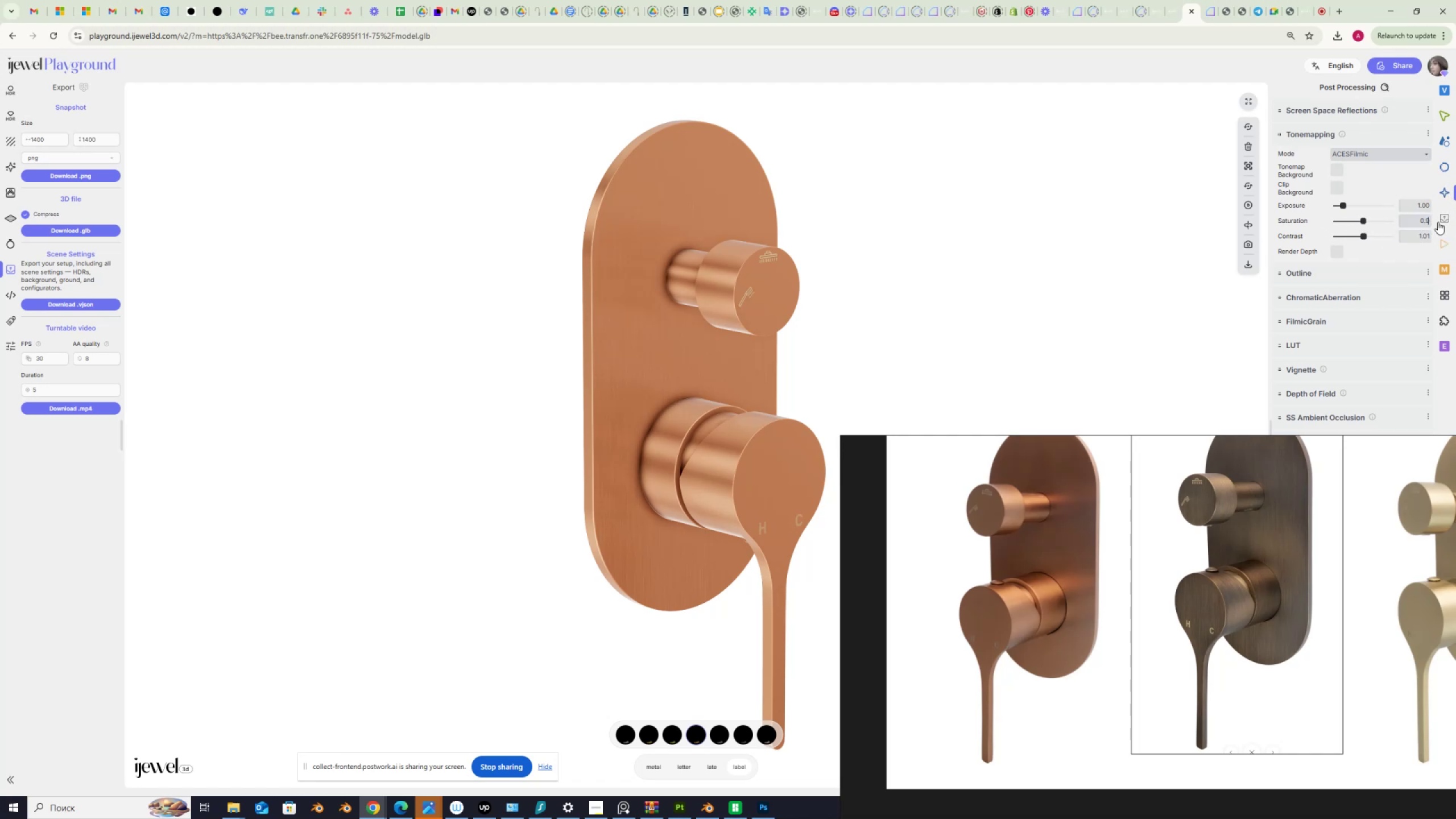 
key(NumpadEnter)
 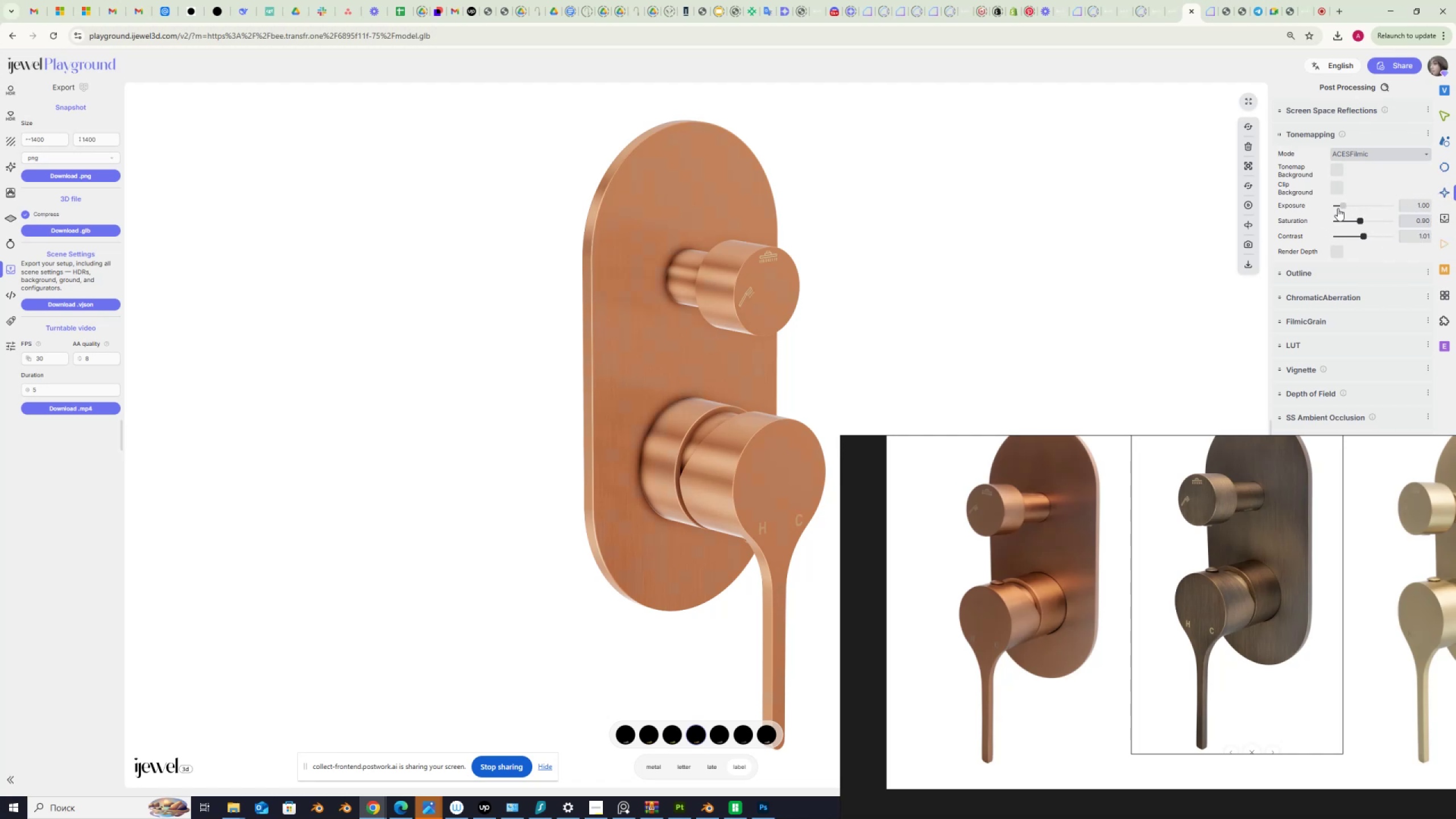 
left_click_drag(start_coordinate=[1416, 204], to_coordinate=[1445, 206])
 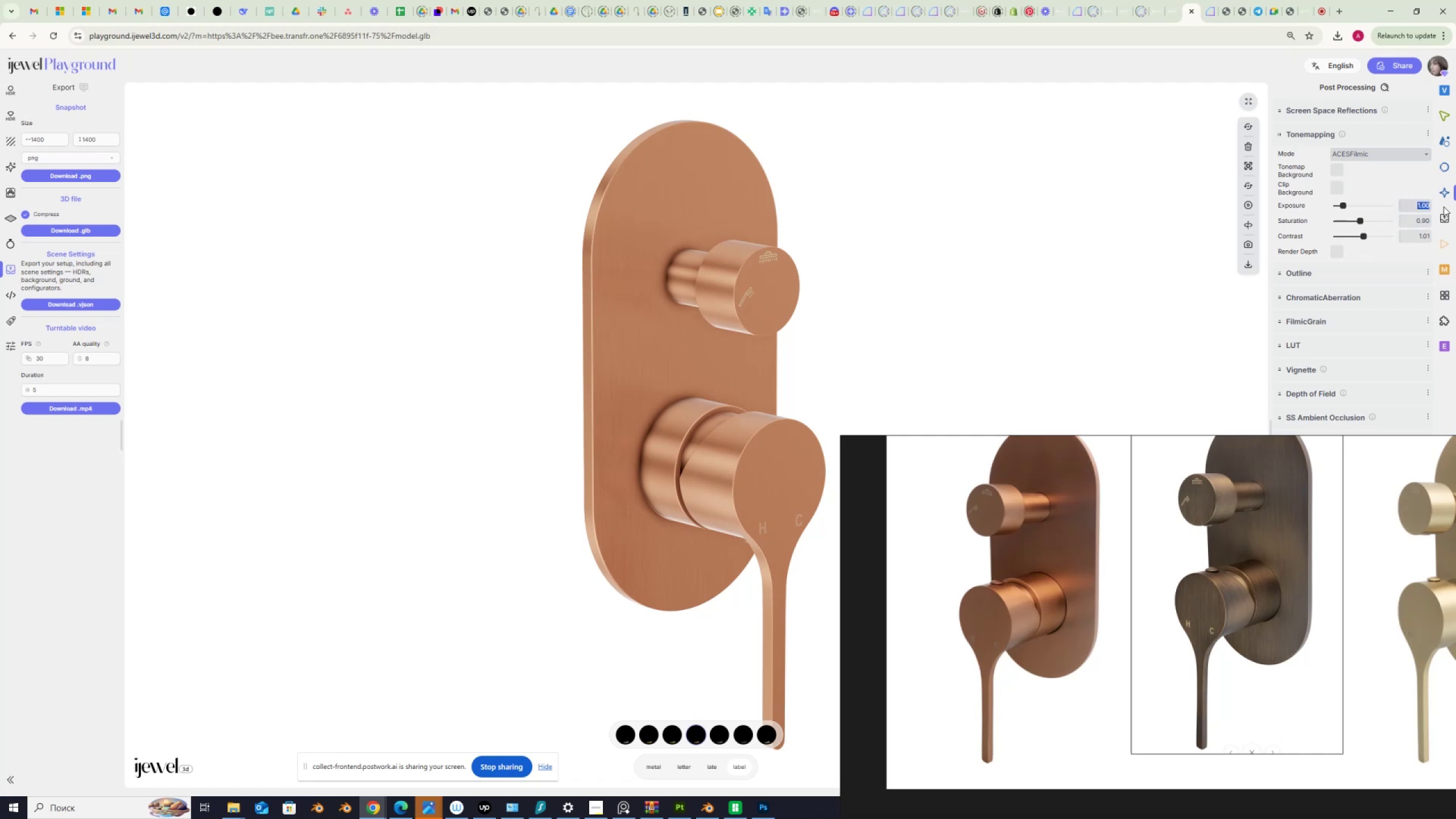 
key(Numpad0)
 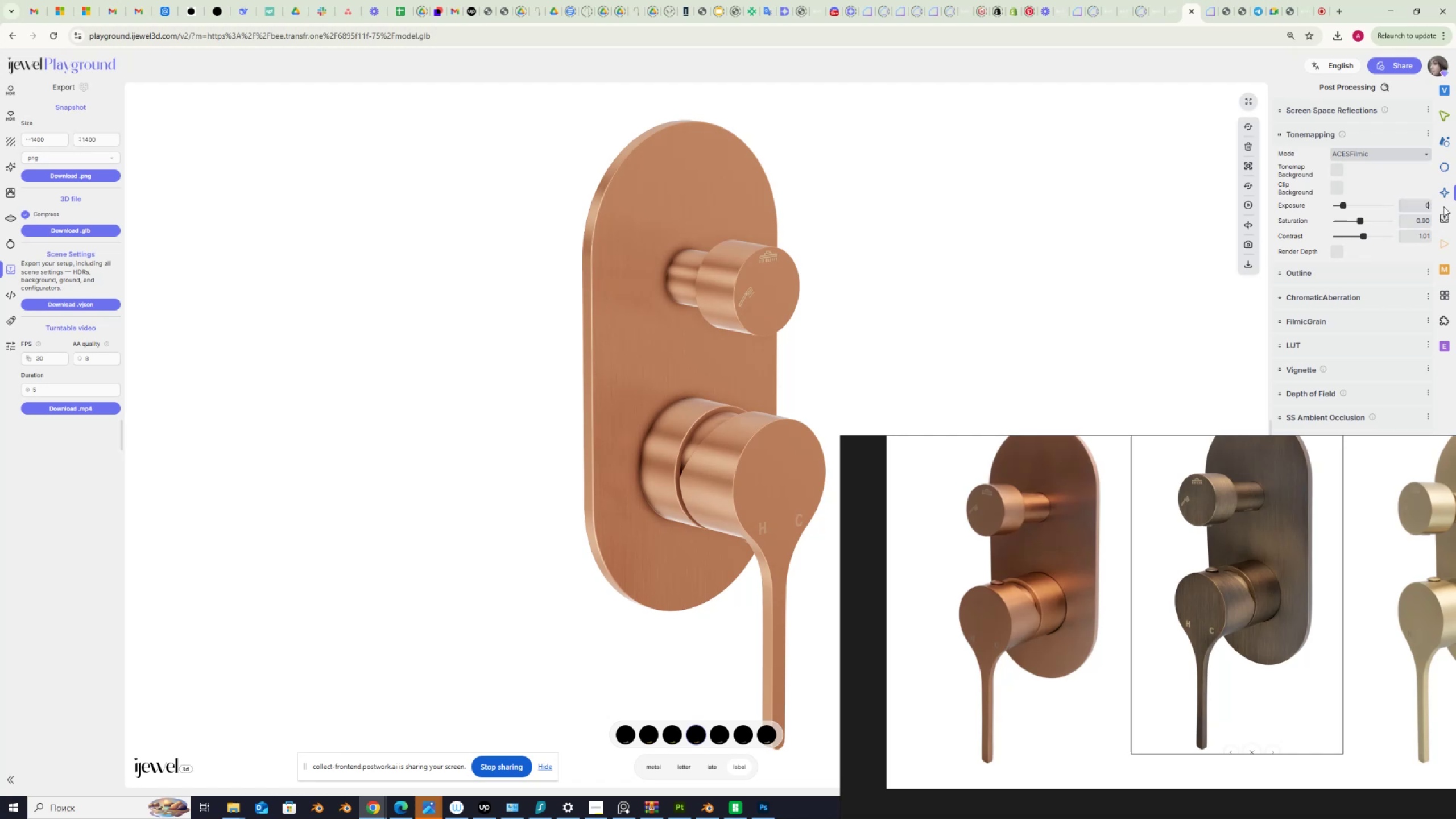 
key(NumpadDecimal)
 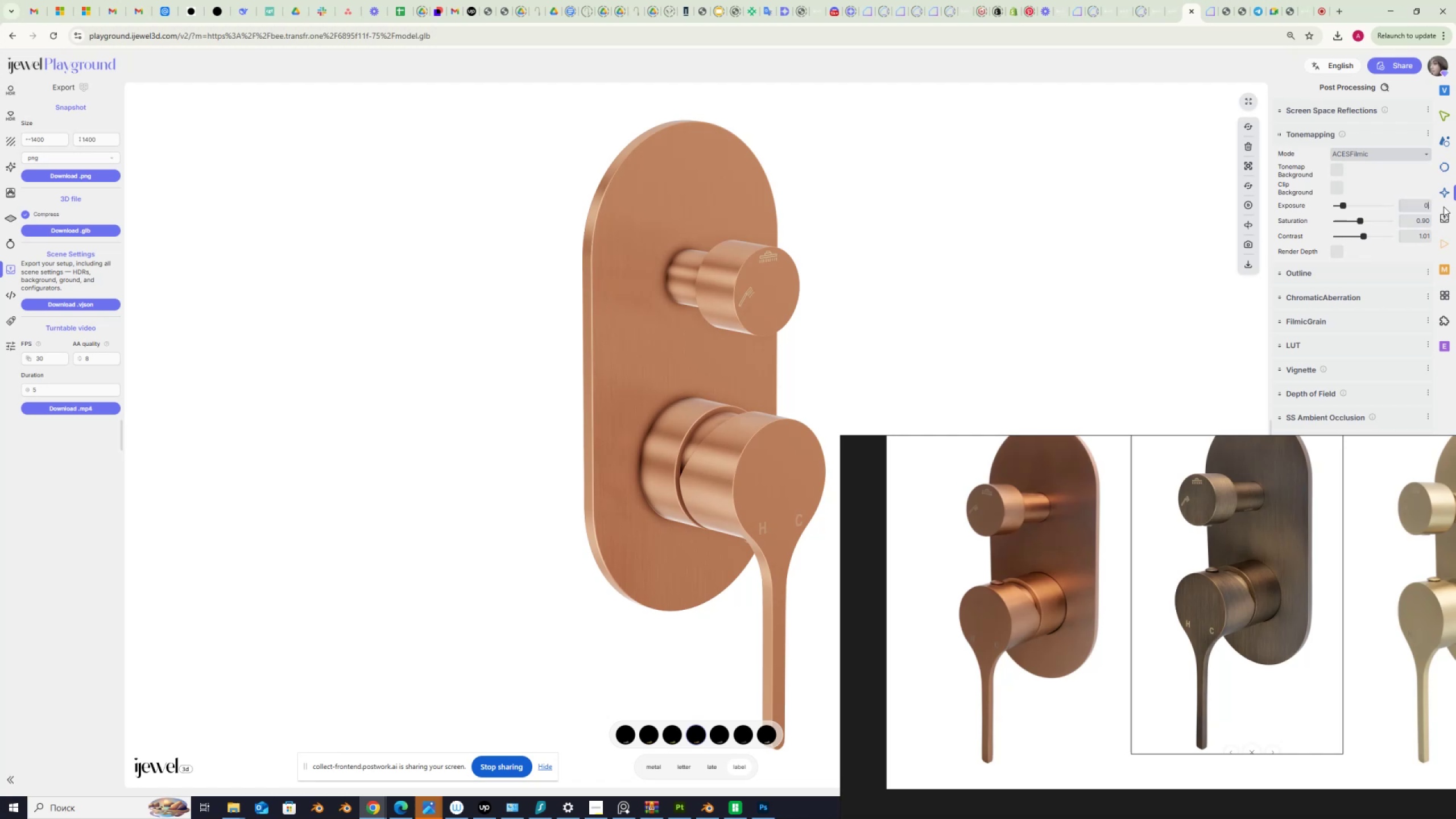 
key(Numpad8)
 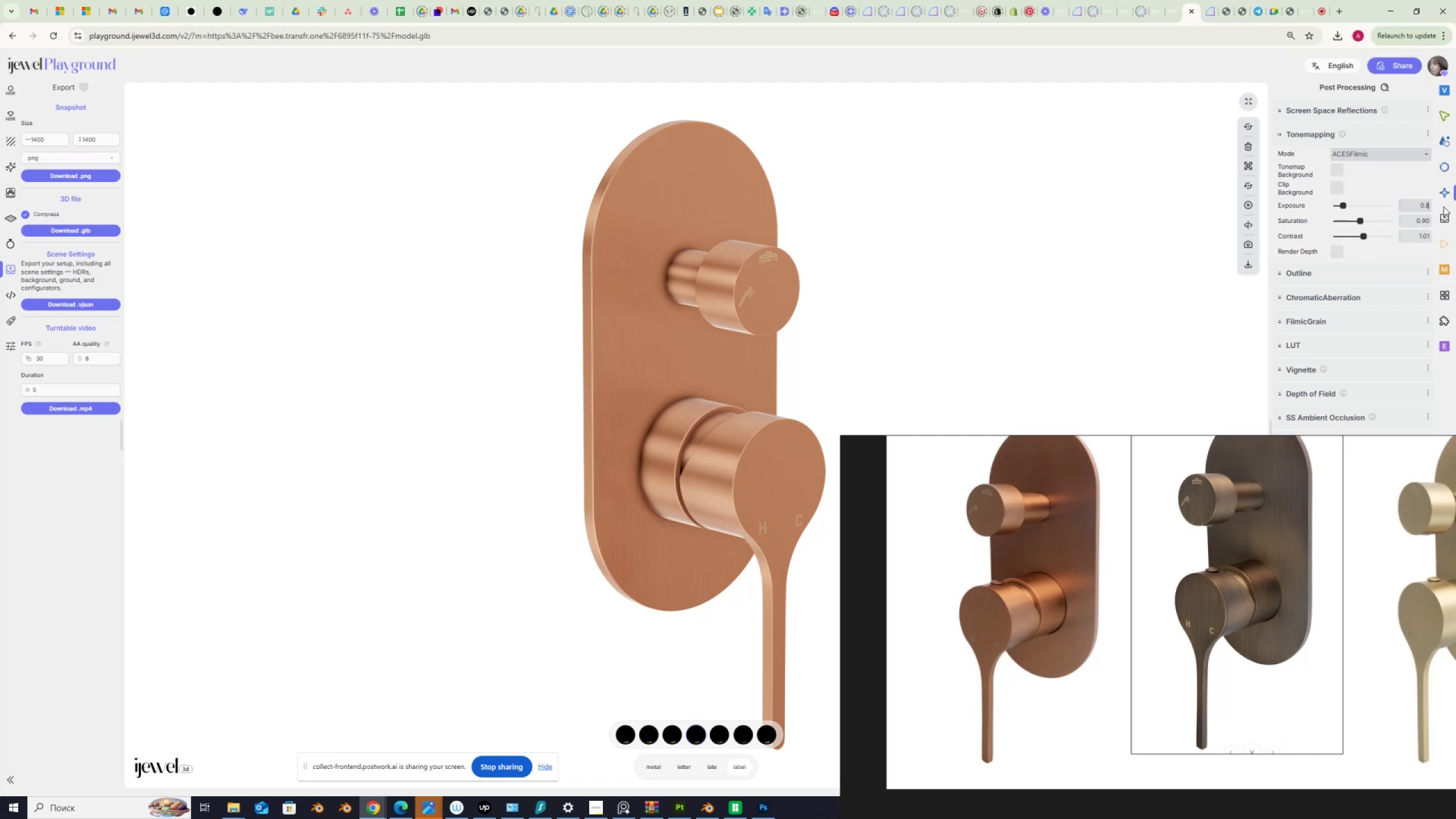 
key(NumpadEnter)
 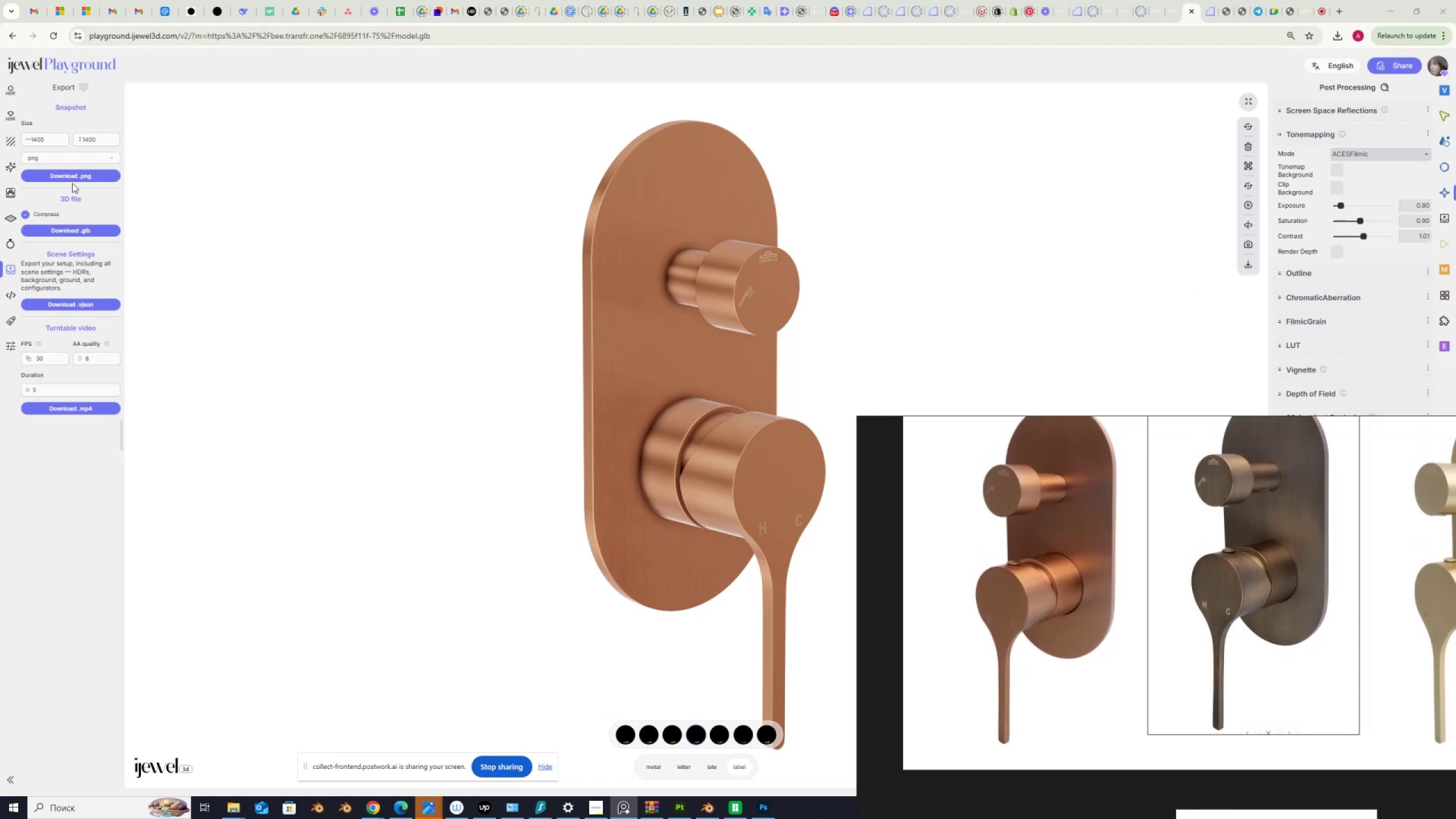 
wait(19.97)
 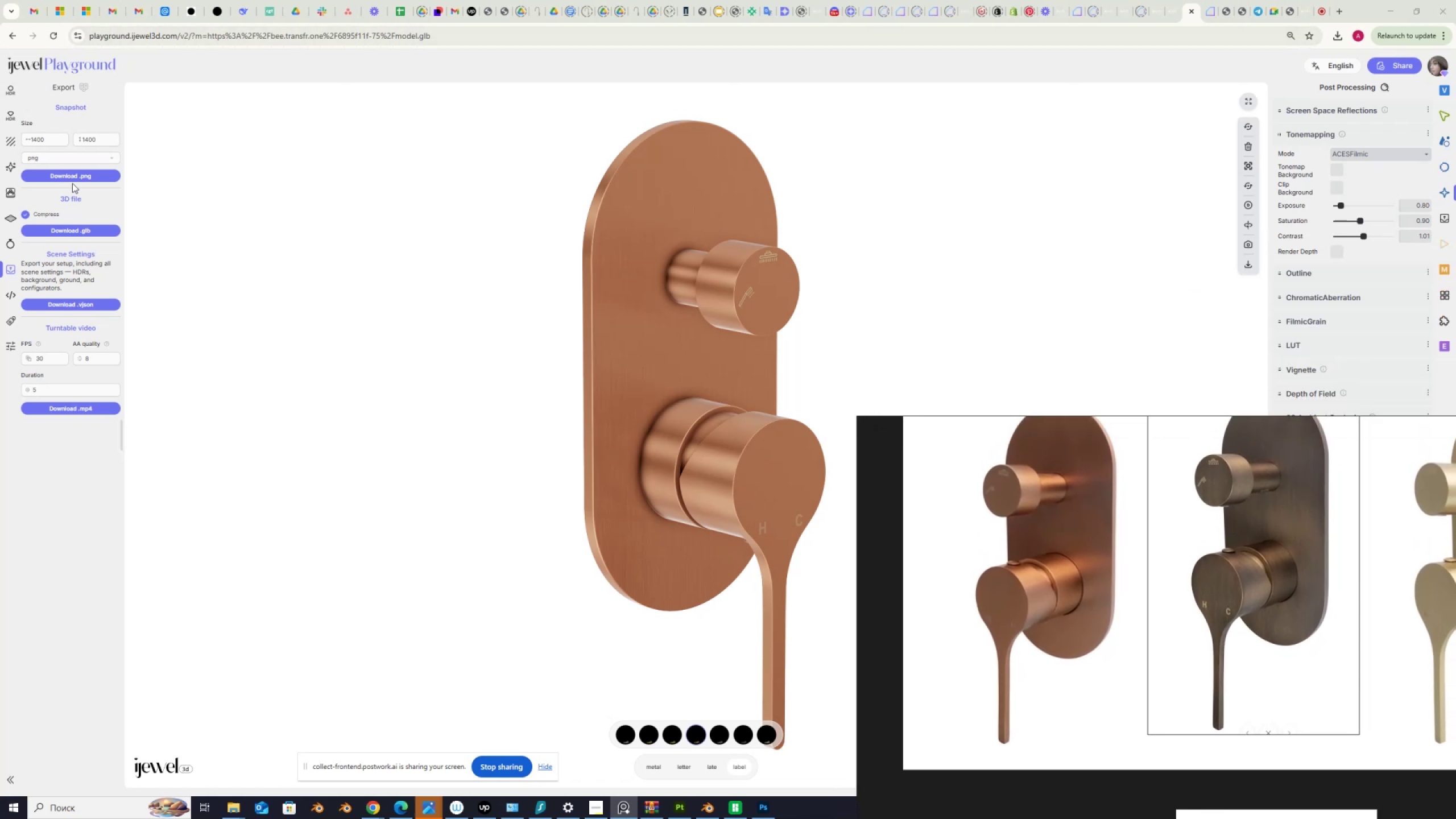 
left_click([55, 172])
 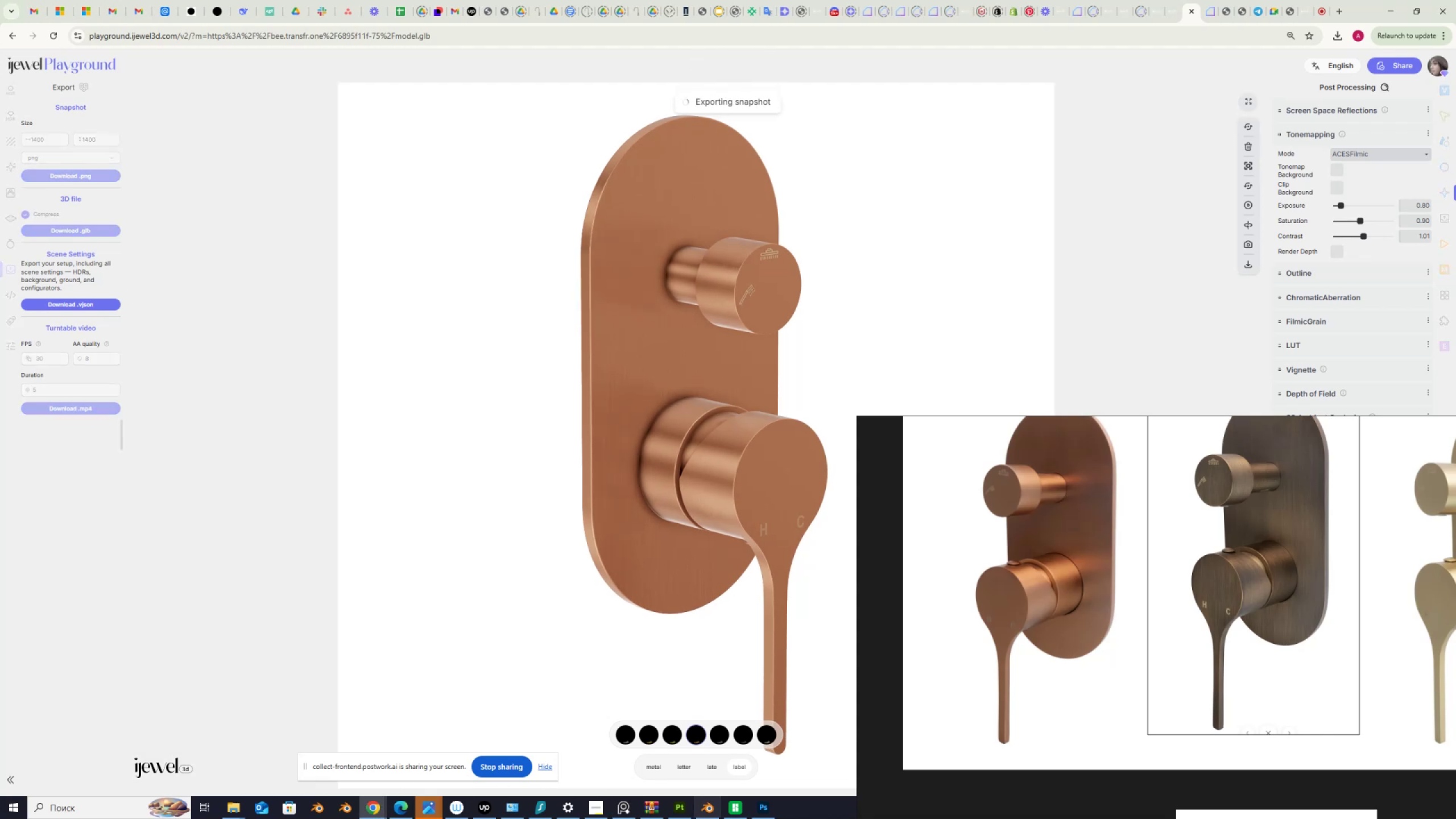 
scroll: coordinate [1110, 644], scroll_direction: down, amount: 5.0
 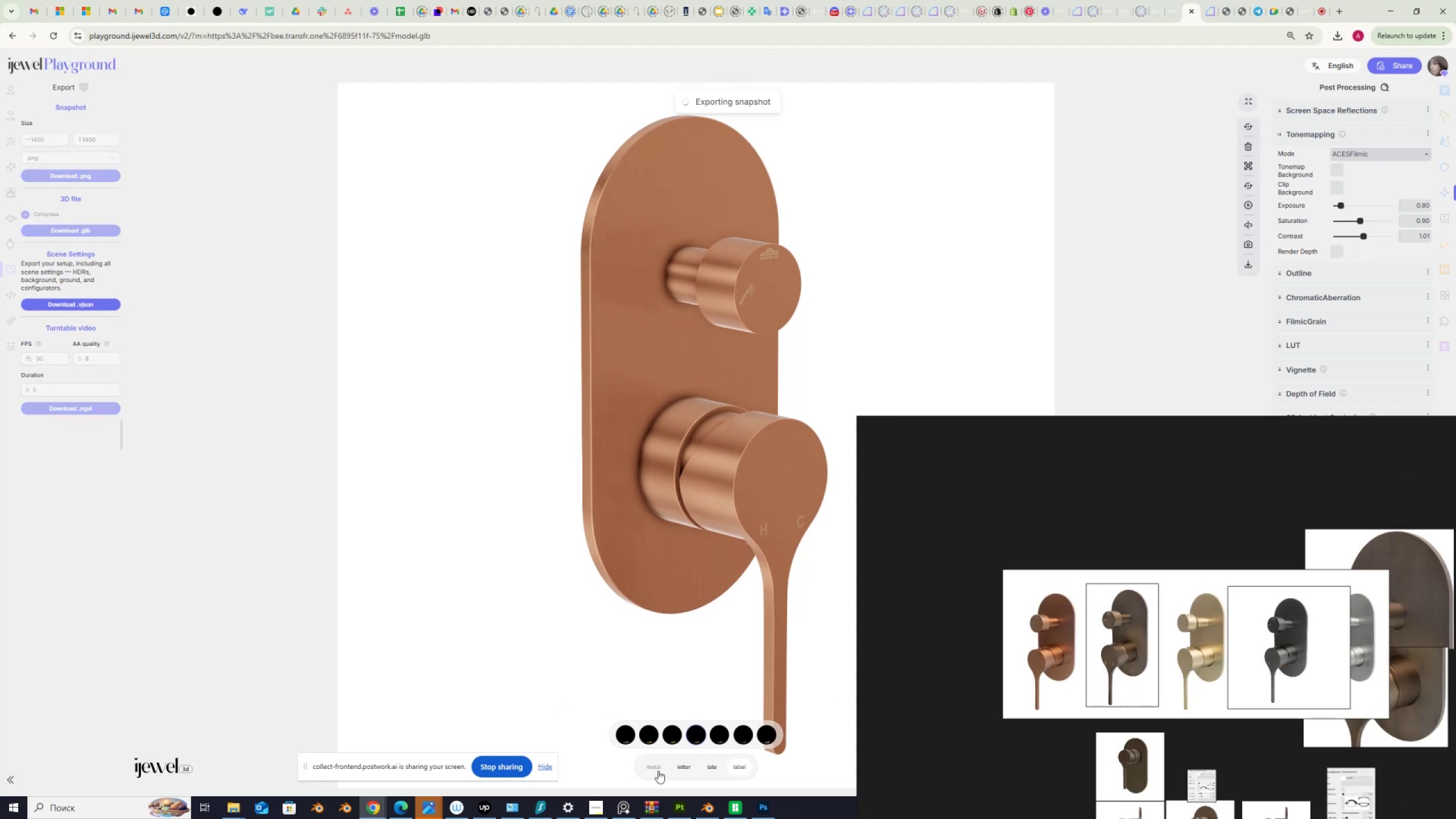 
left_click([653, 768])
 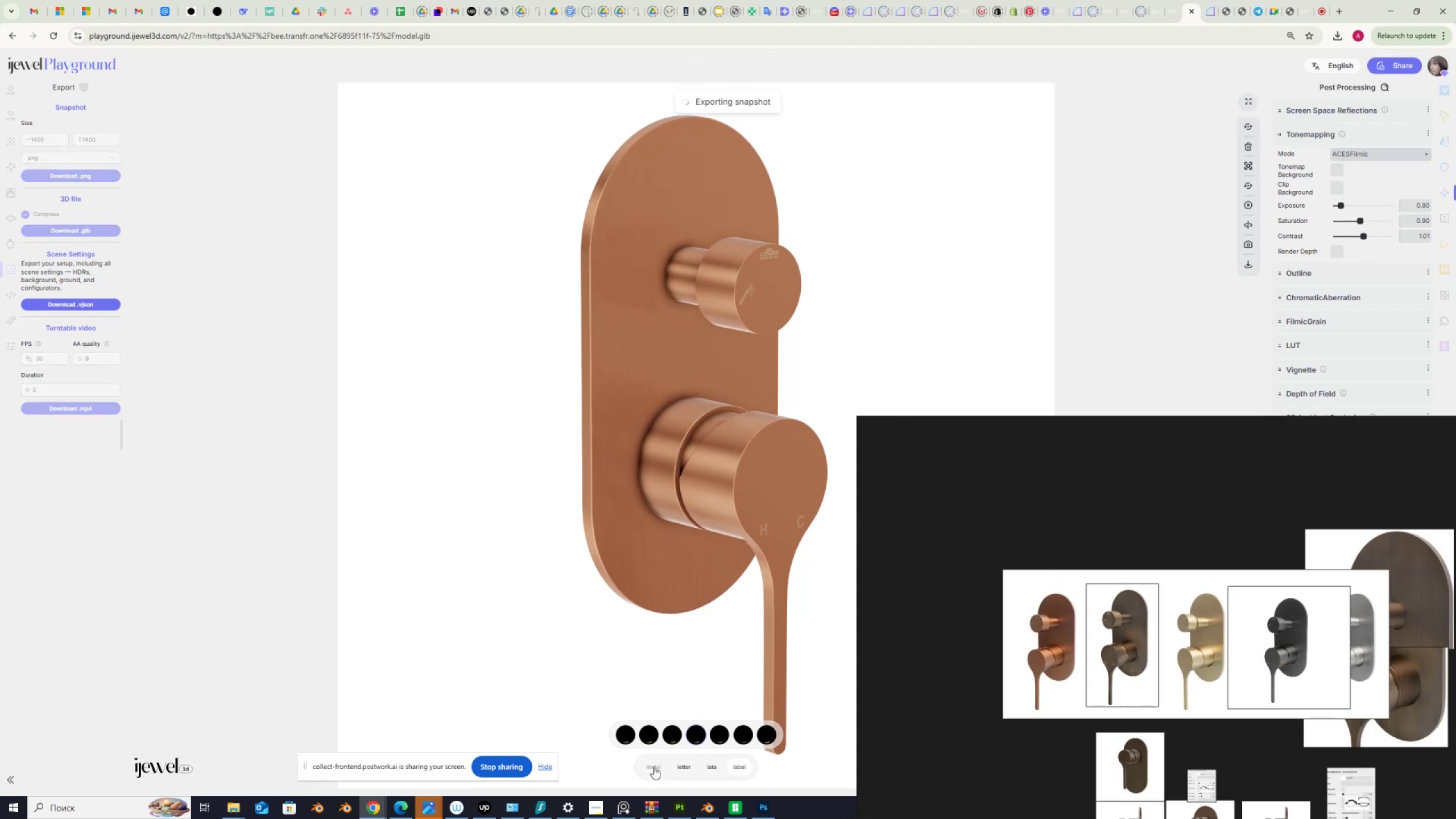 
mouse_move([652, 748])
 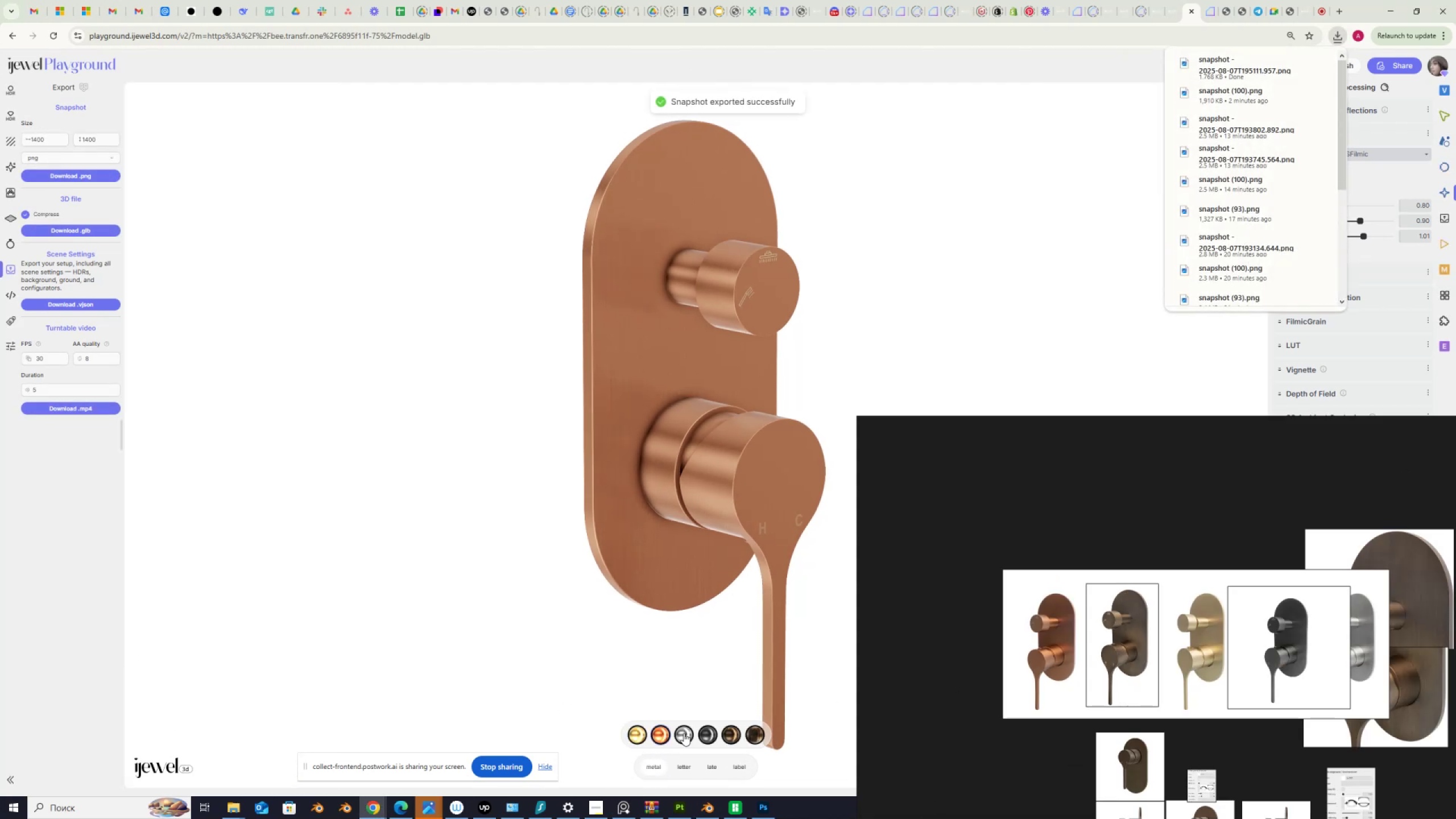 
left_click([684, 733])
 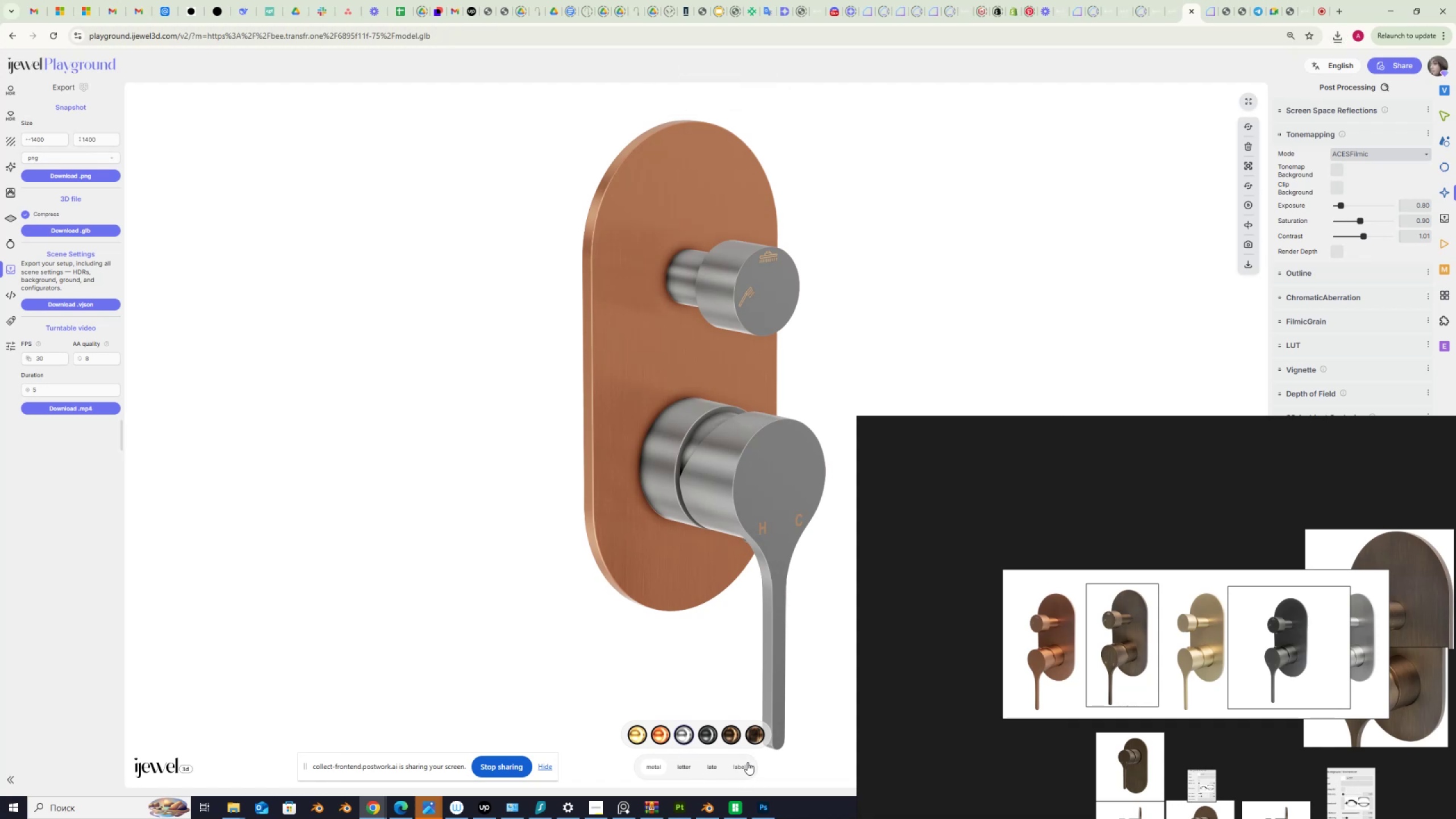 
left_click([744, 767])
 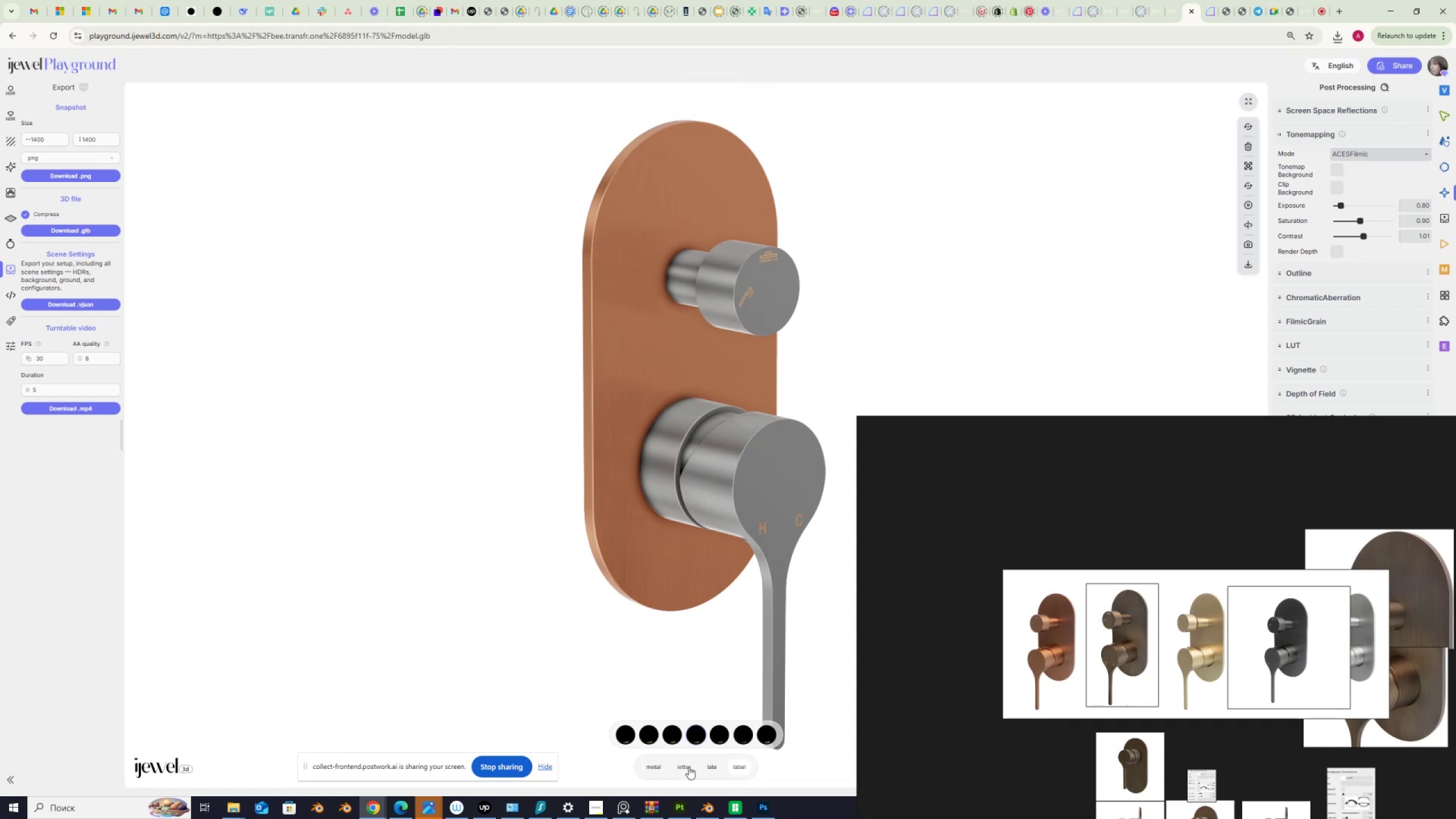 
left_click([712, 768])
 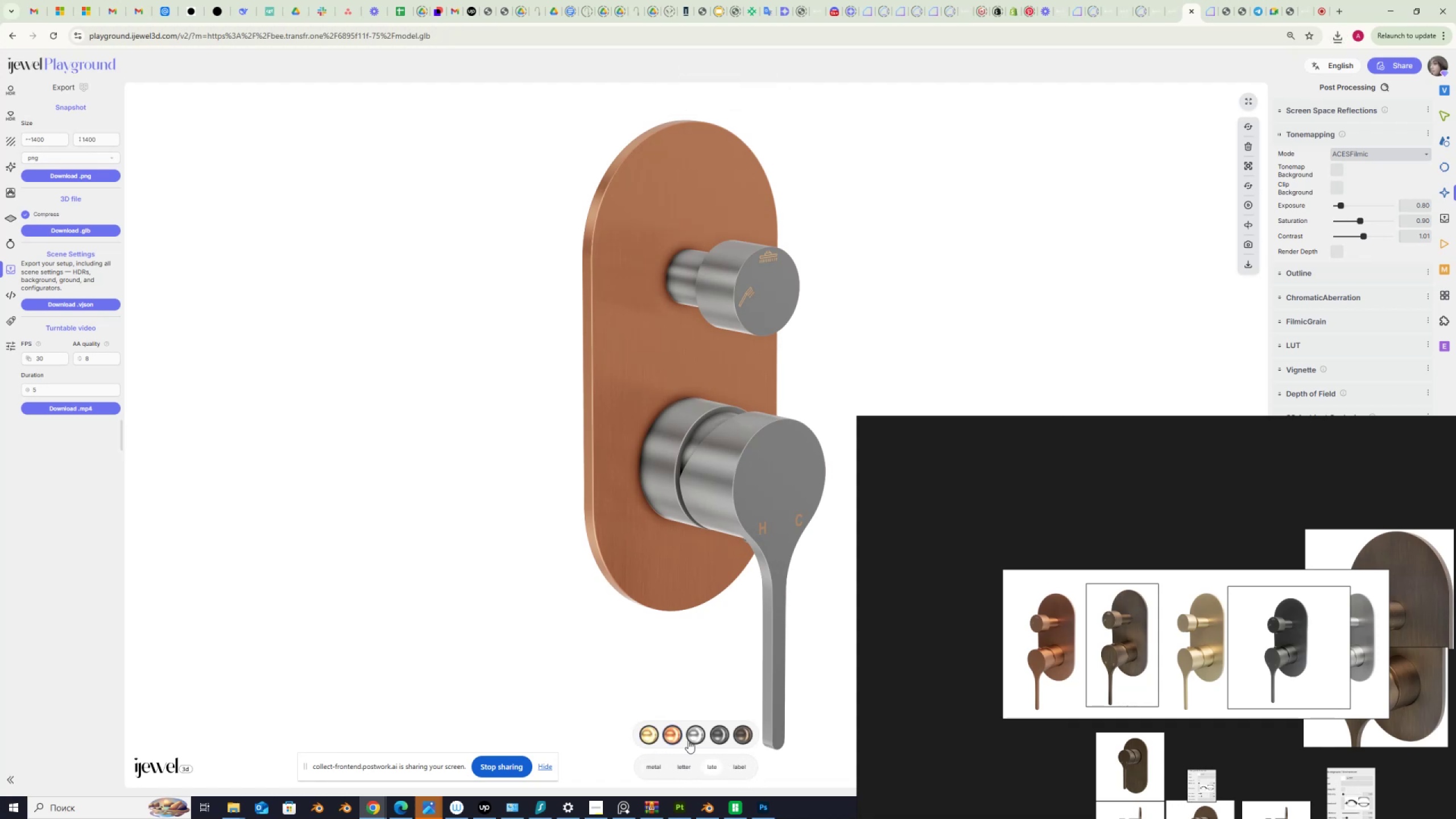 
left_click([695, 735])
 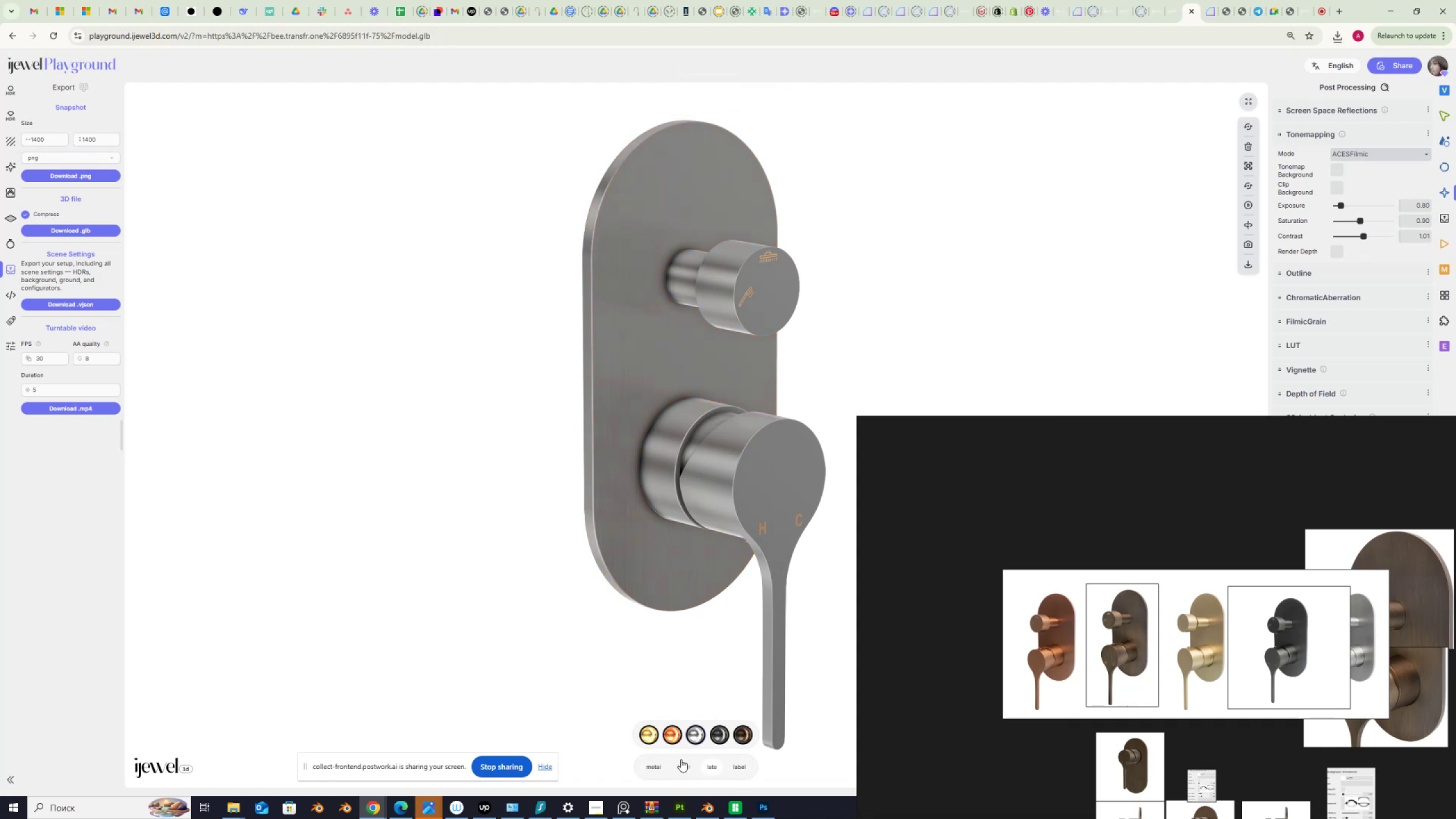 
left_click([685, 766])
 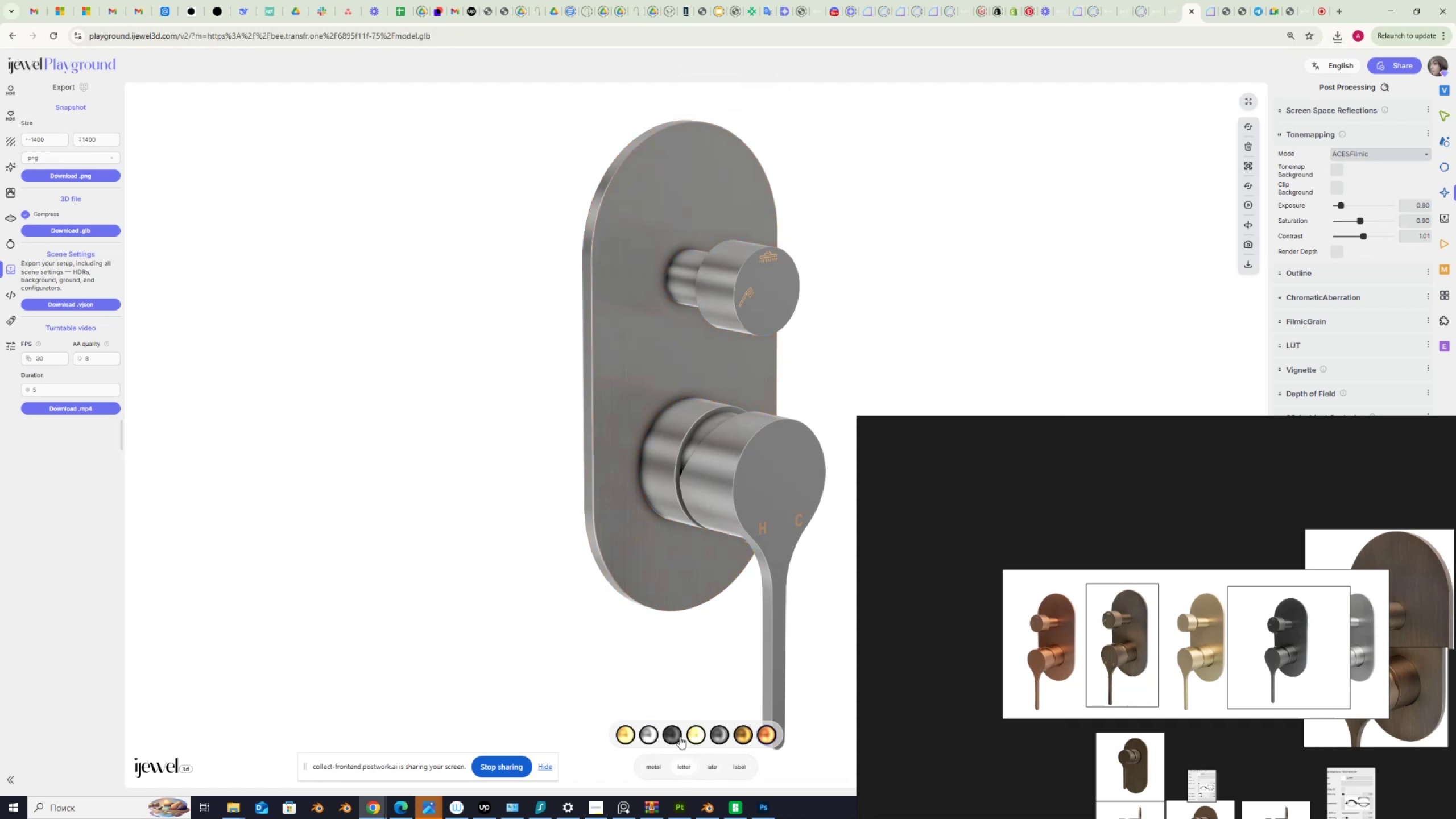 
left_click([714, 735])
 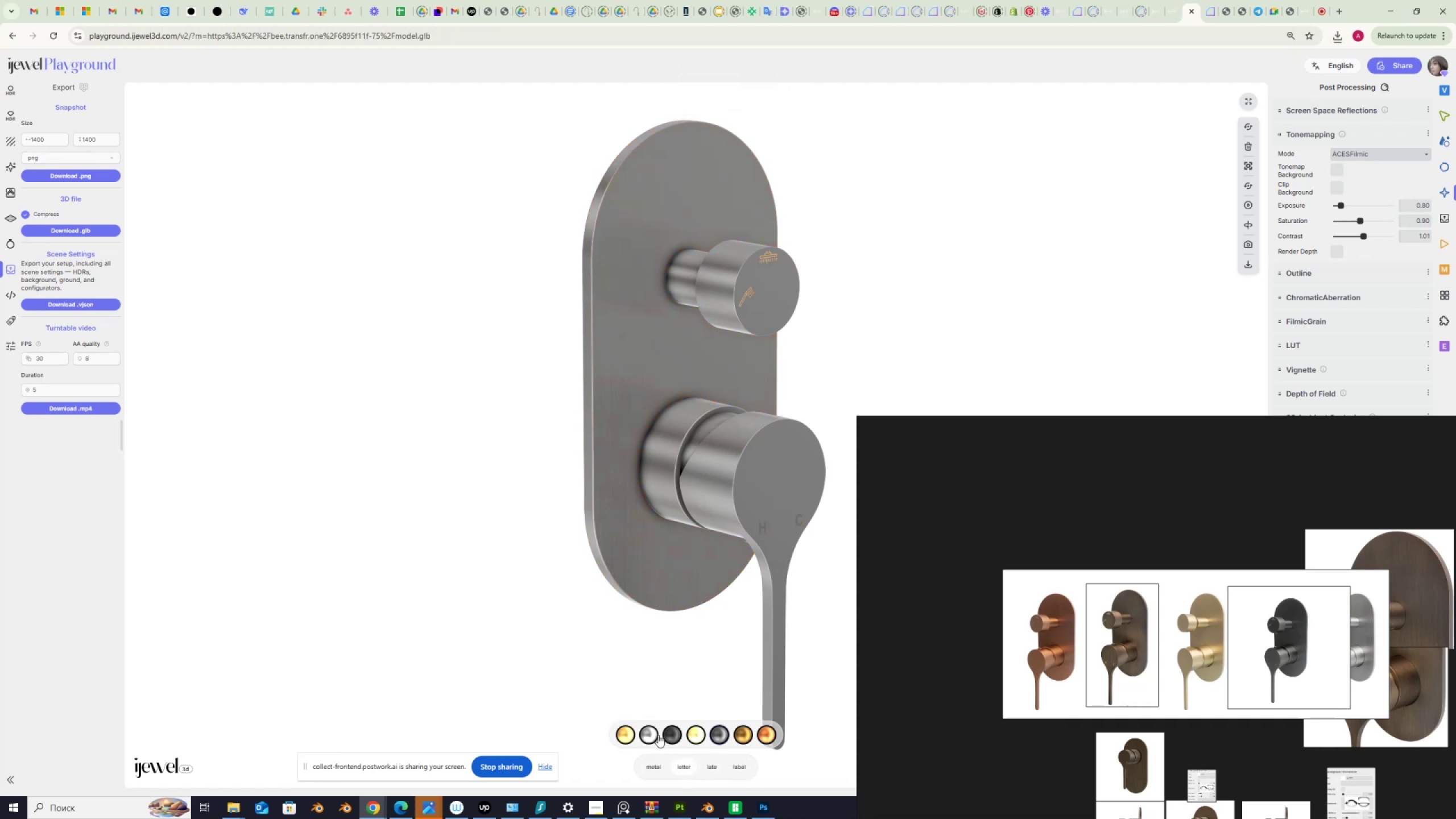 
left_click([650, 736])
 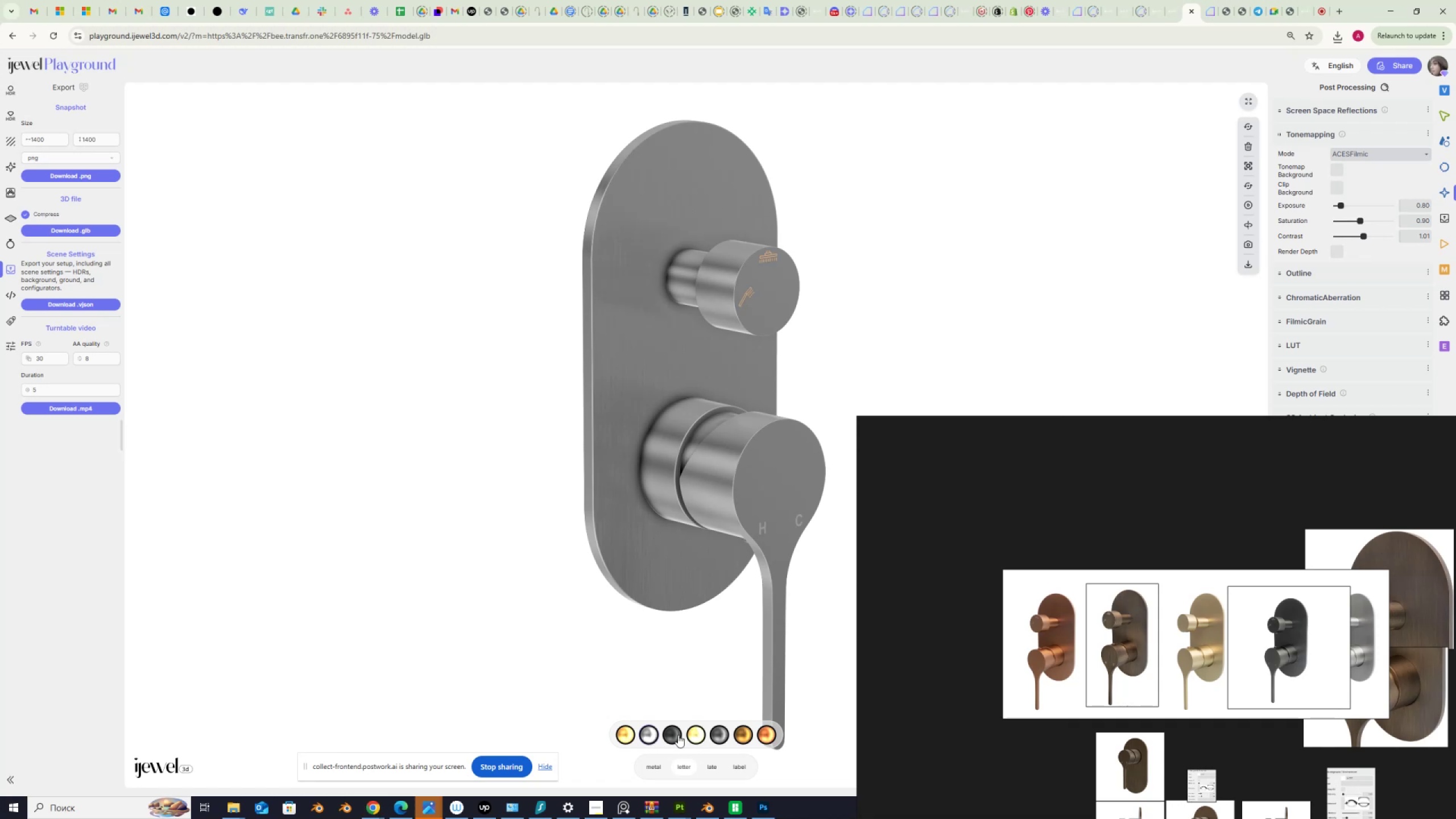 
left_click([673, 734])
 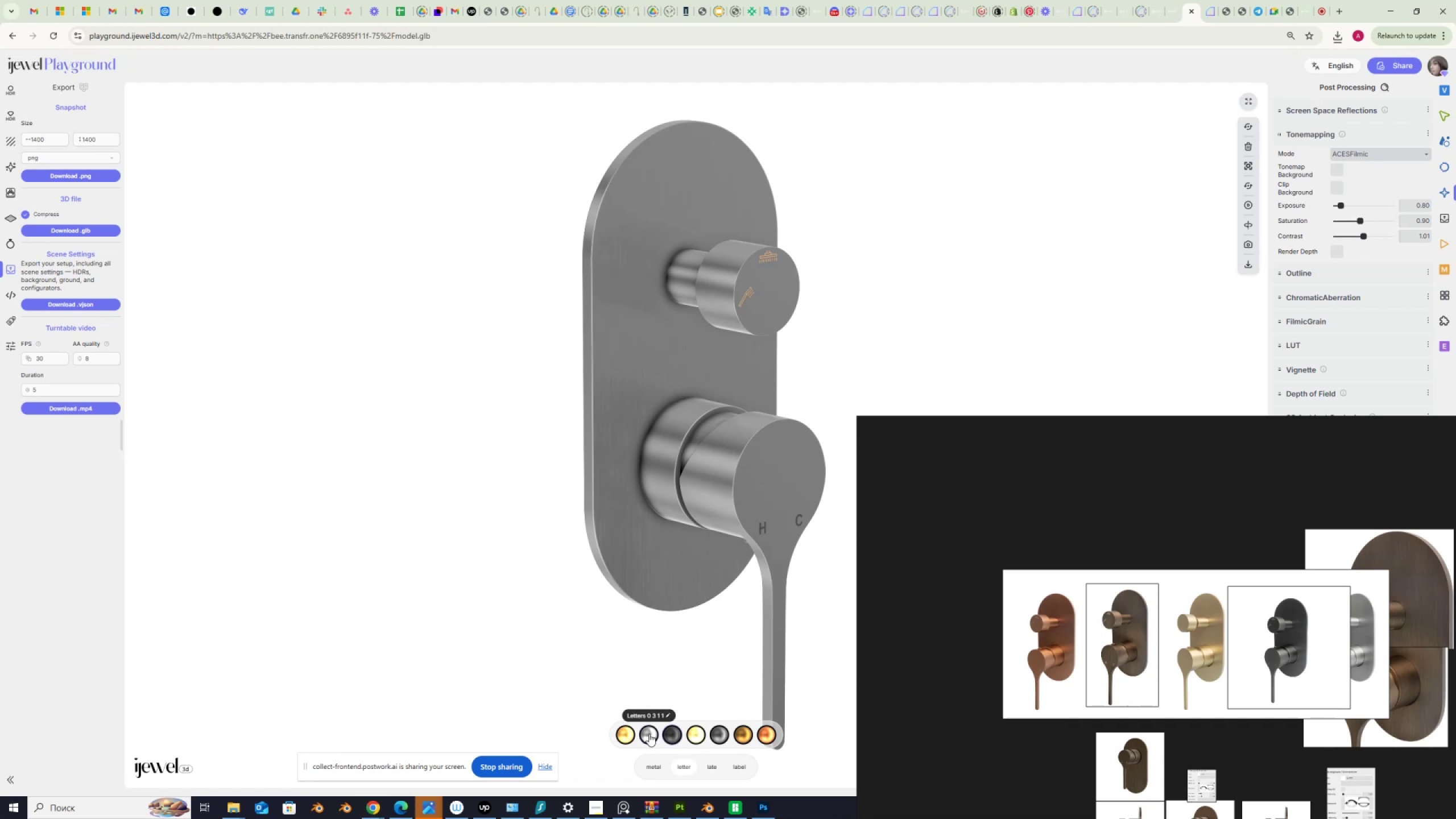 
left_click([647, 734])
 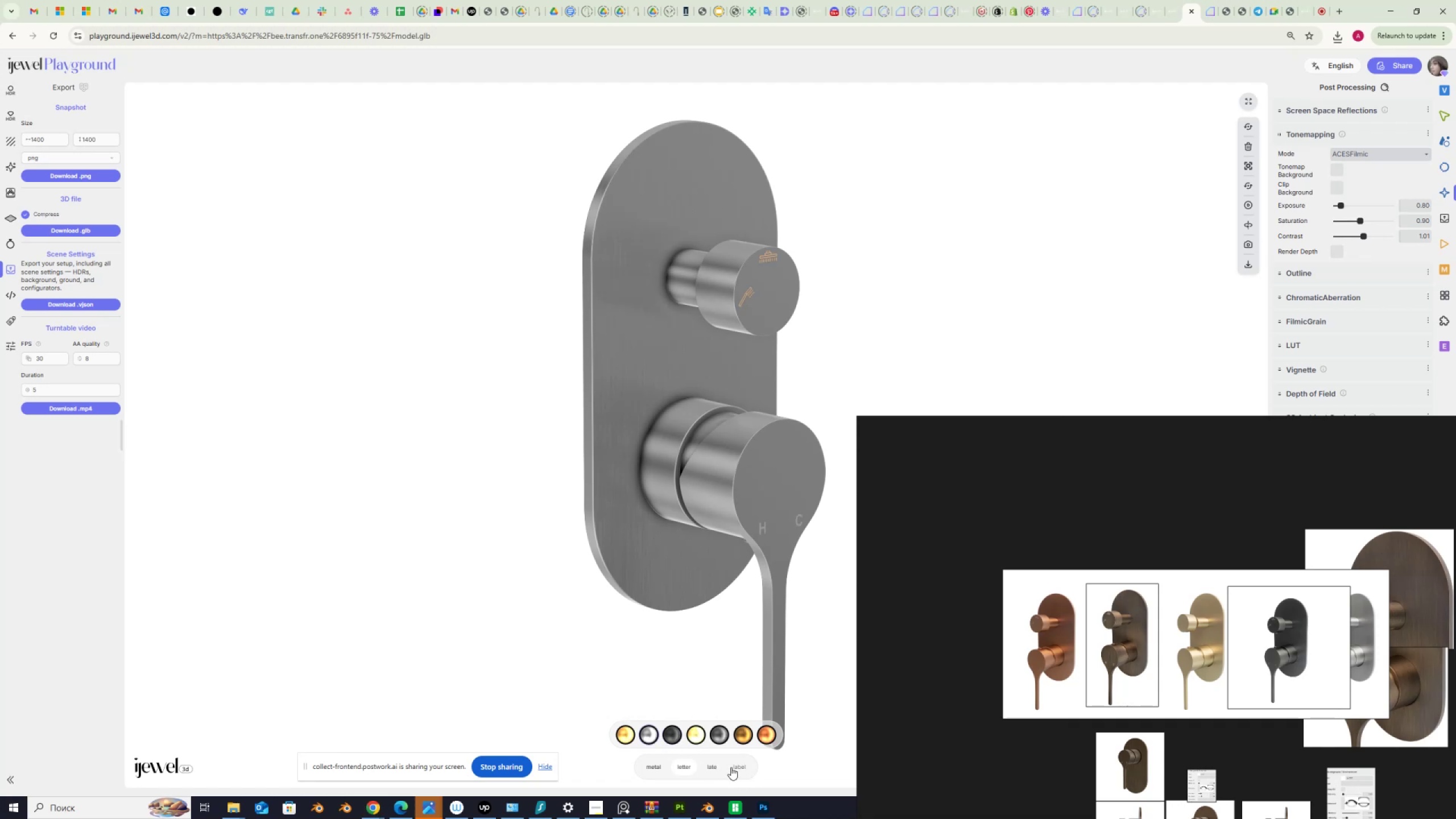 
left_click([739, 767])
 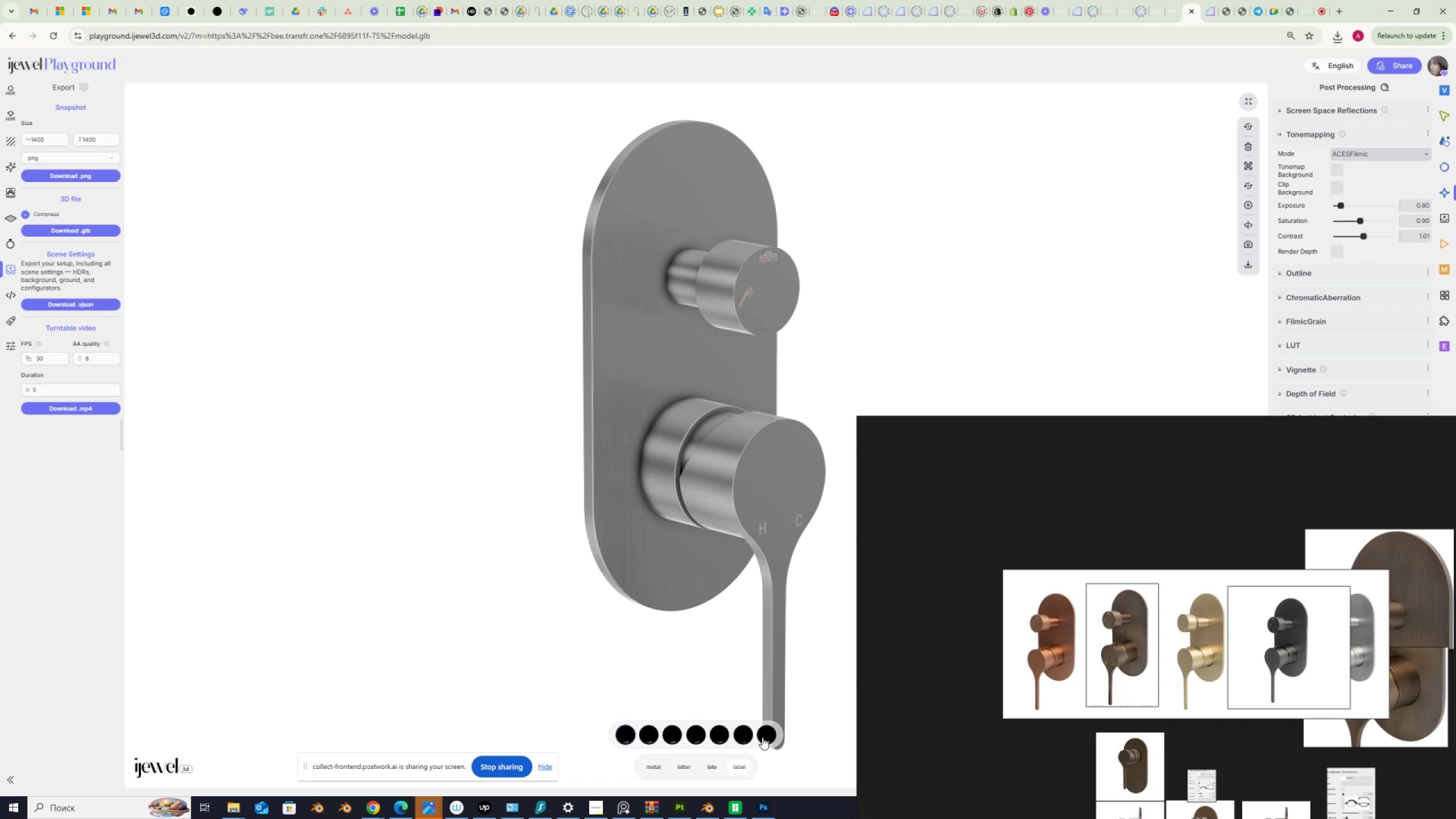 
wait(5.37)
 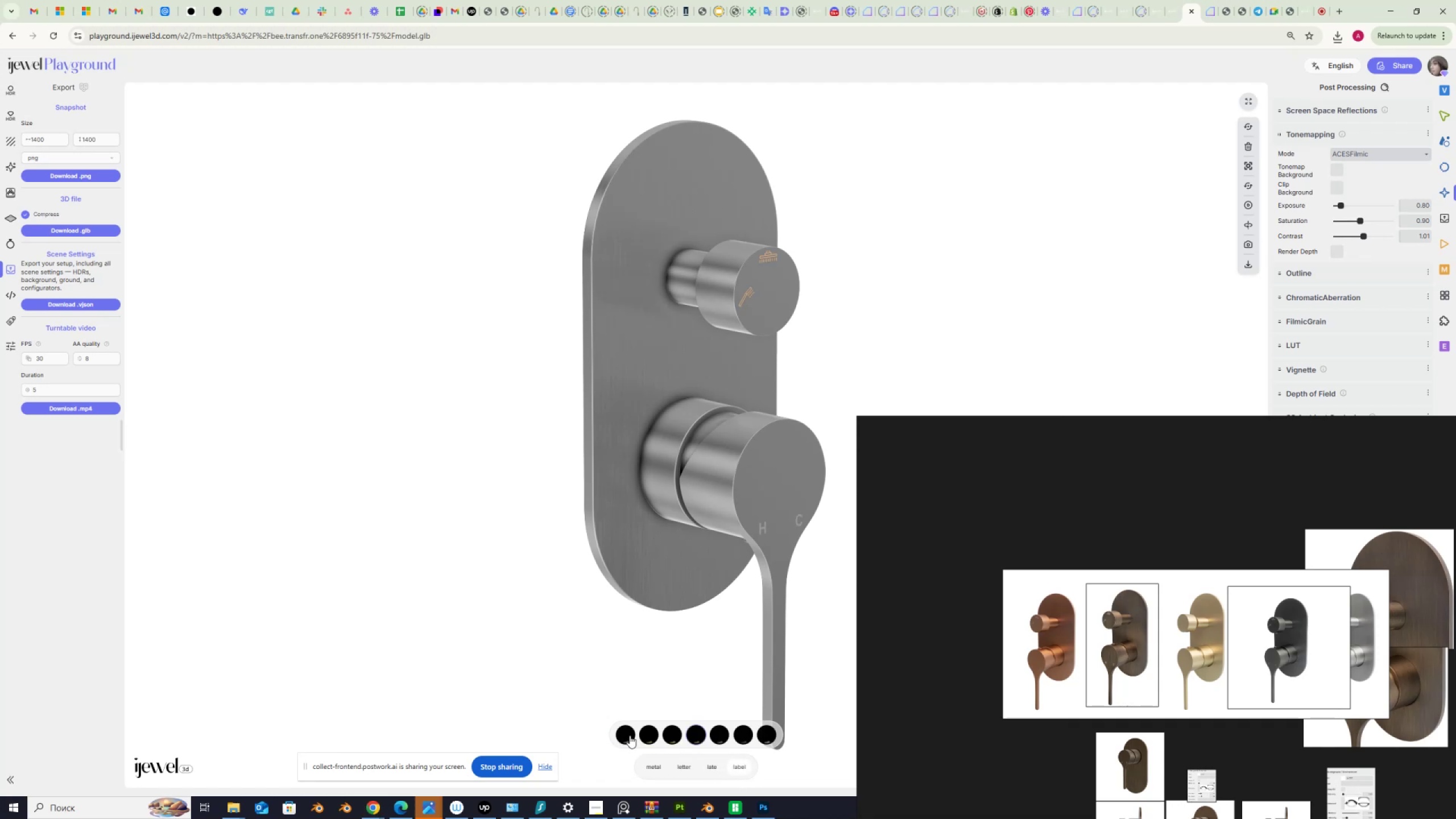 
left_click([746, 734])
 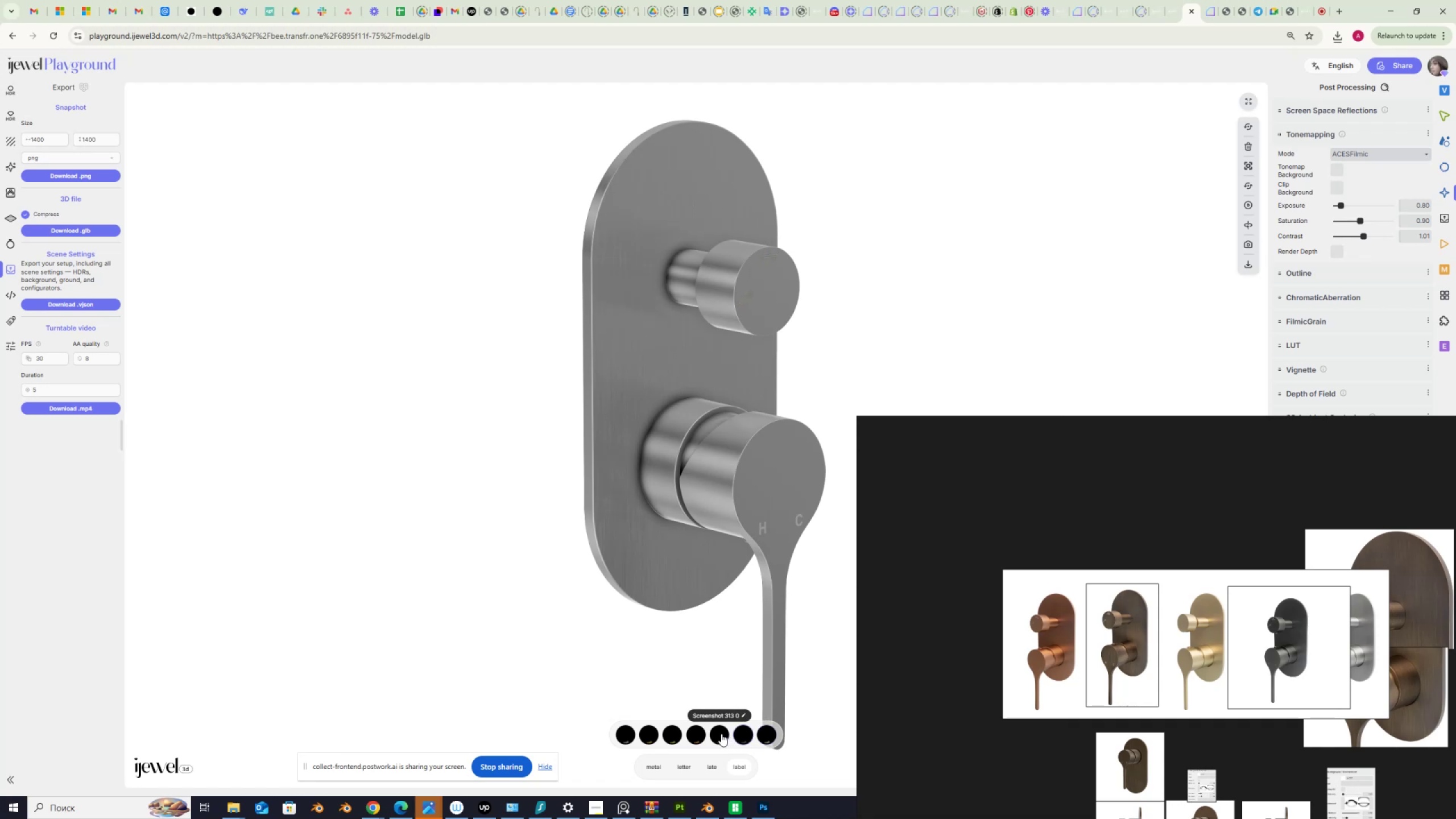 
left_click([721, 734])
 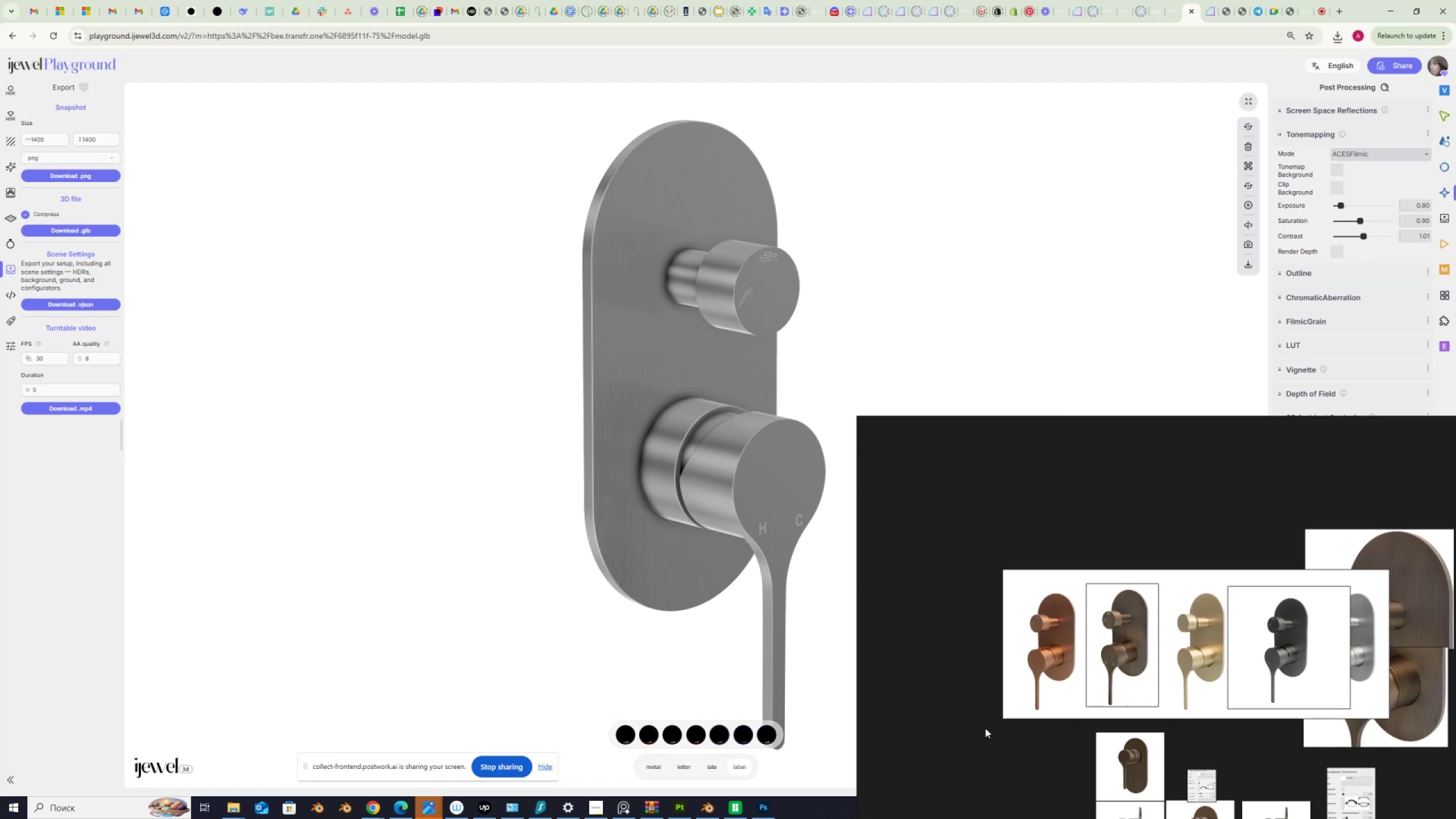 
left_click_drag(start_coordinate=[1279, 668], to_coordinate=[1214, 670])
 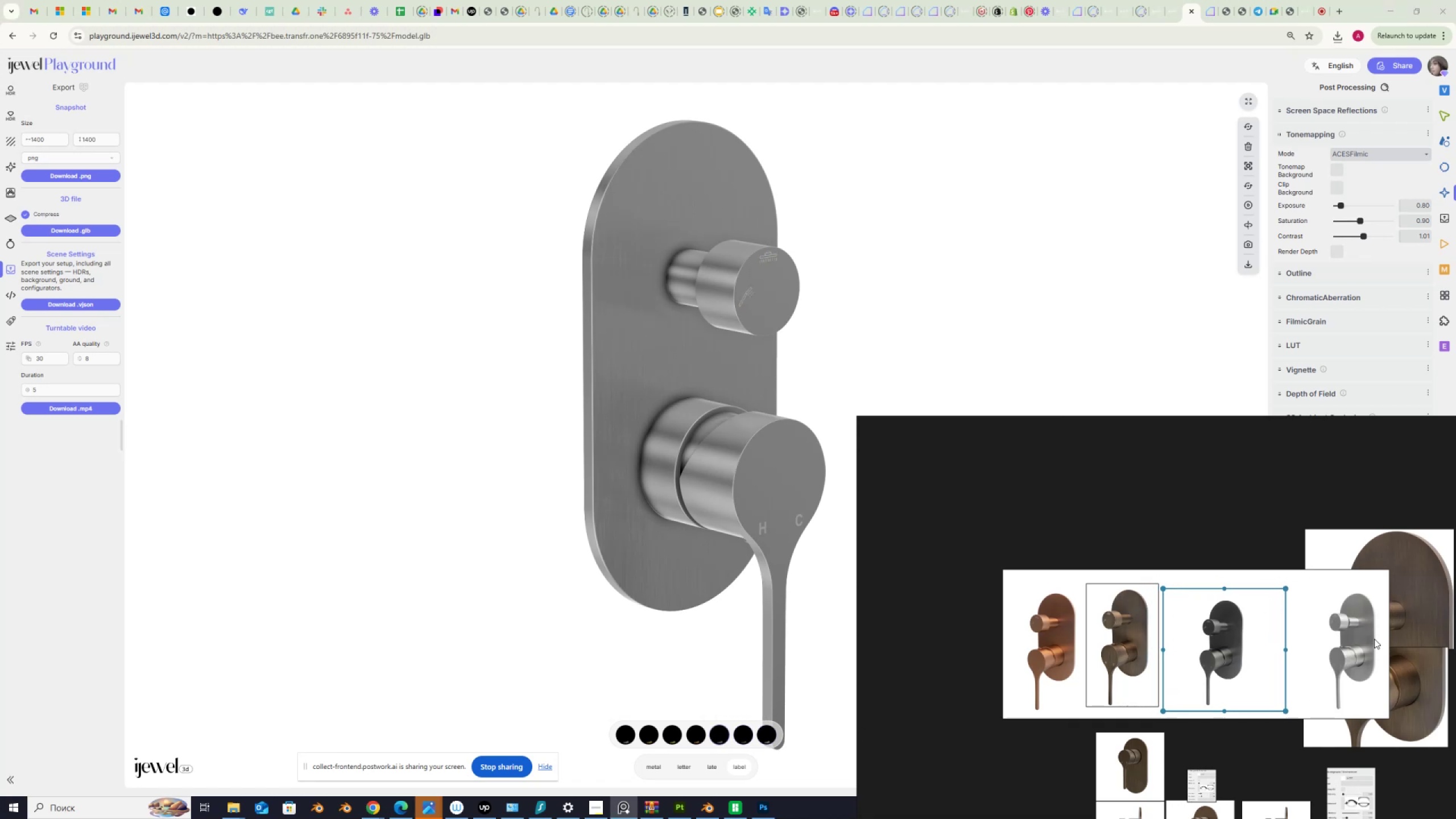 
scroll: coordinate [1384, 639], scroll_direction: up, amount: 5.0
 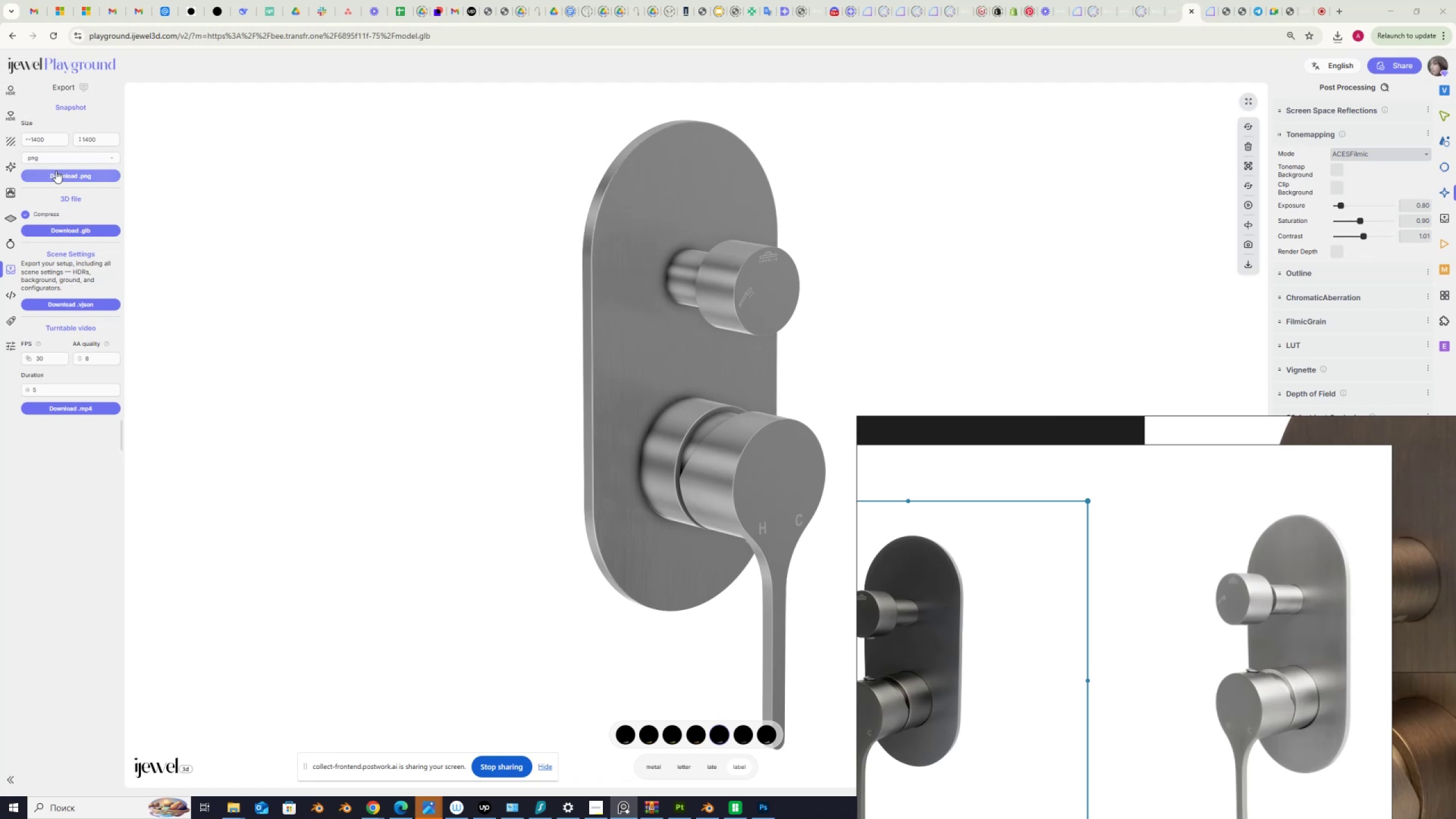 
left_click([55, 173])
 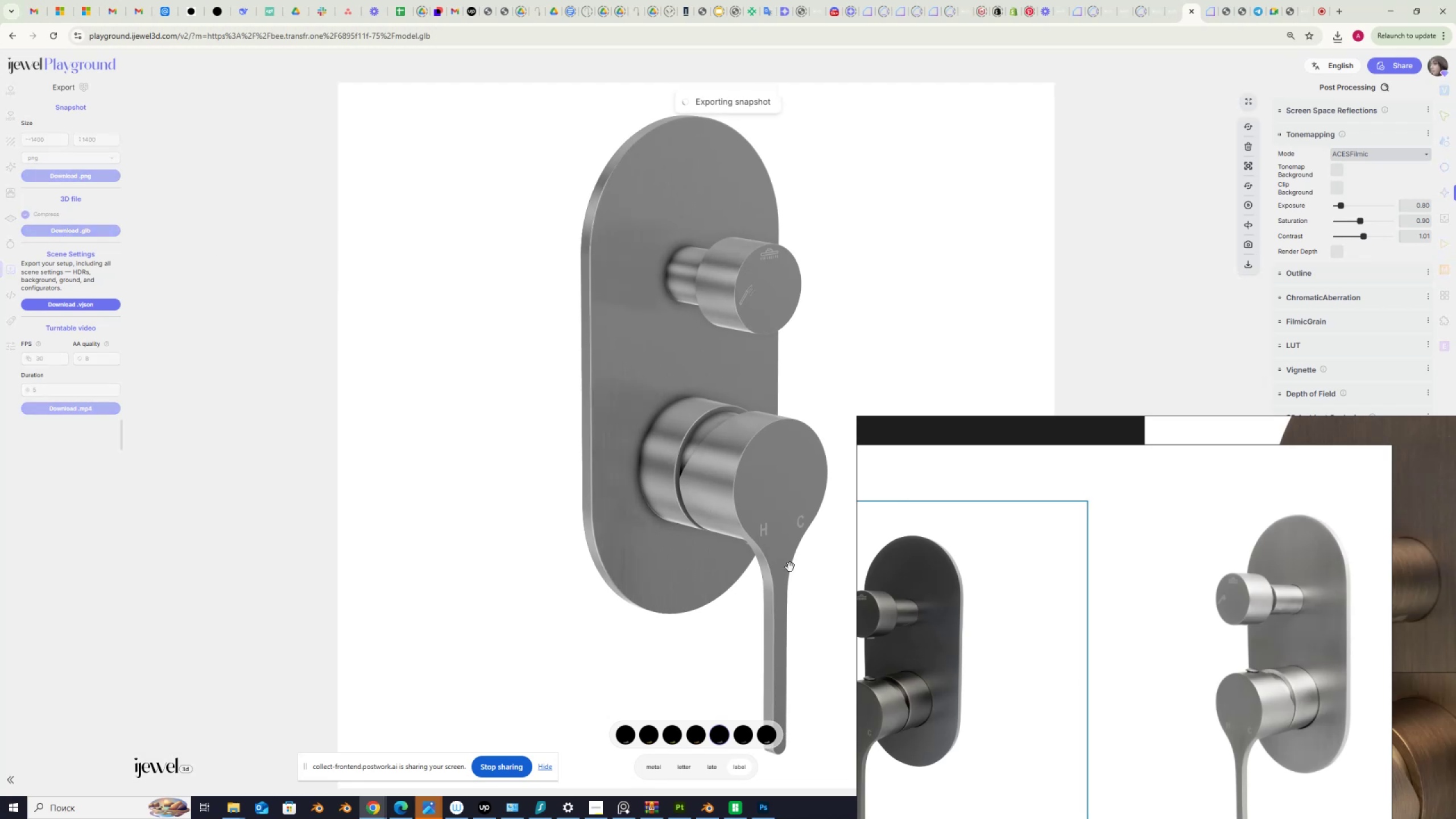 
scroll: coordinate [1064, 556], scroll_direction: down, amount: 4.0
 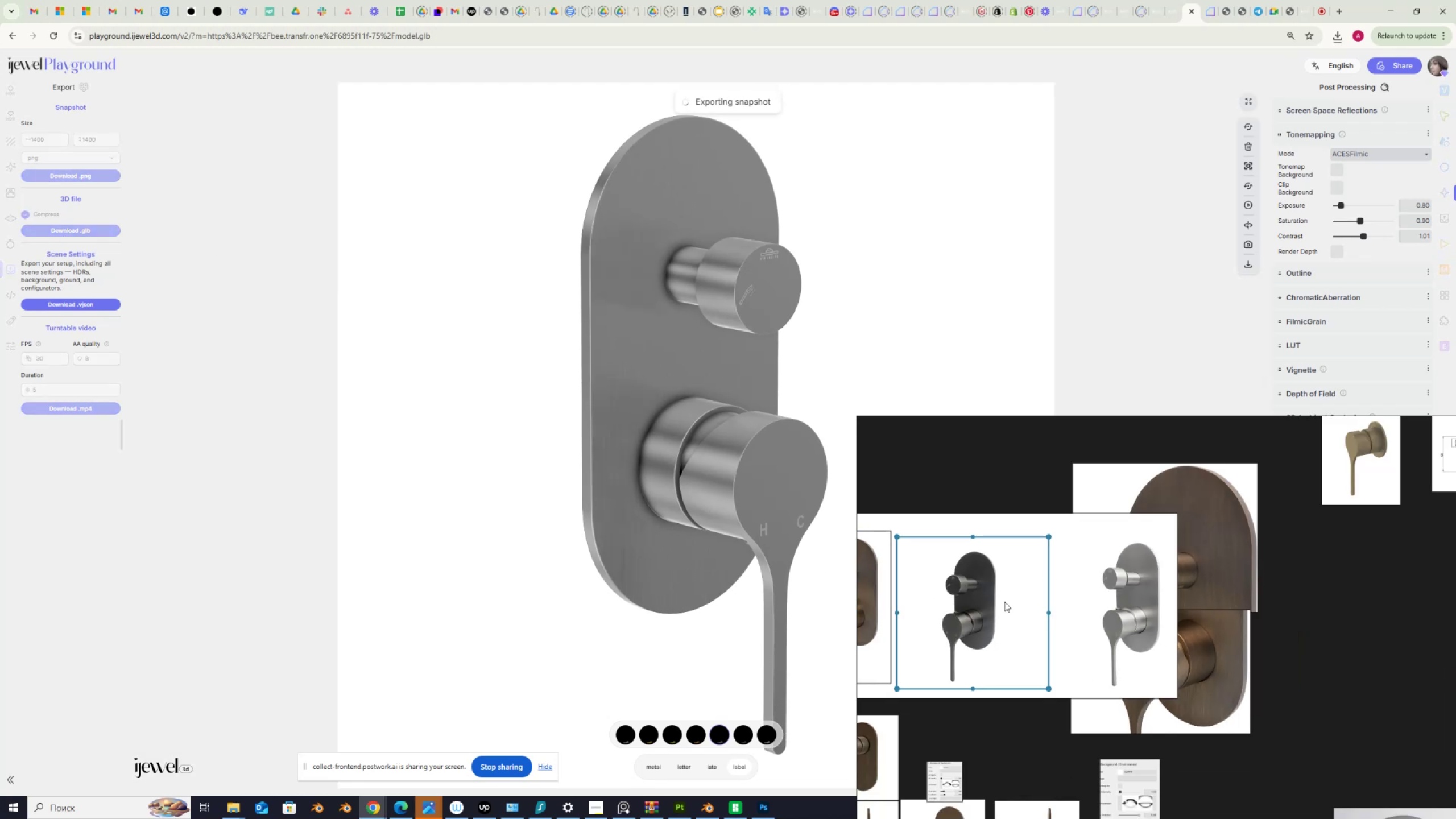 
left_click_drag(start_coordinate=[981, 613], to_coordinate=[1062, 605])
 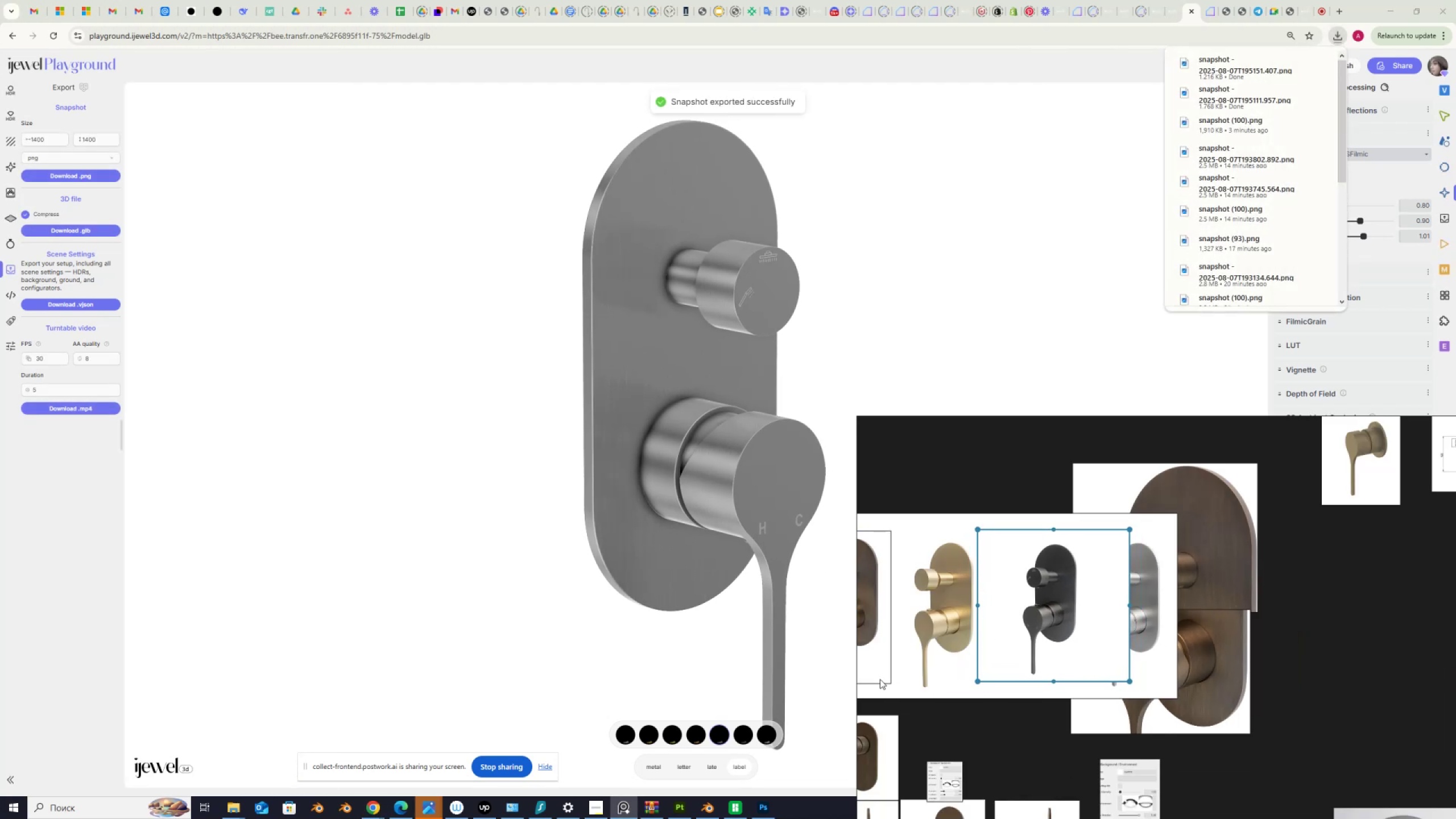 
wait(8.61)
 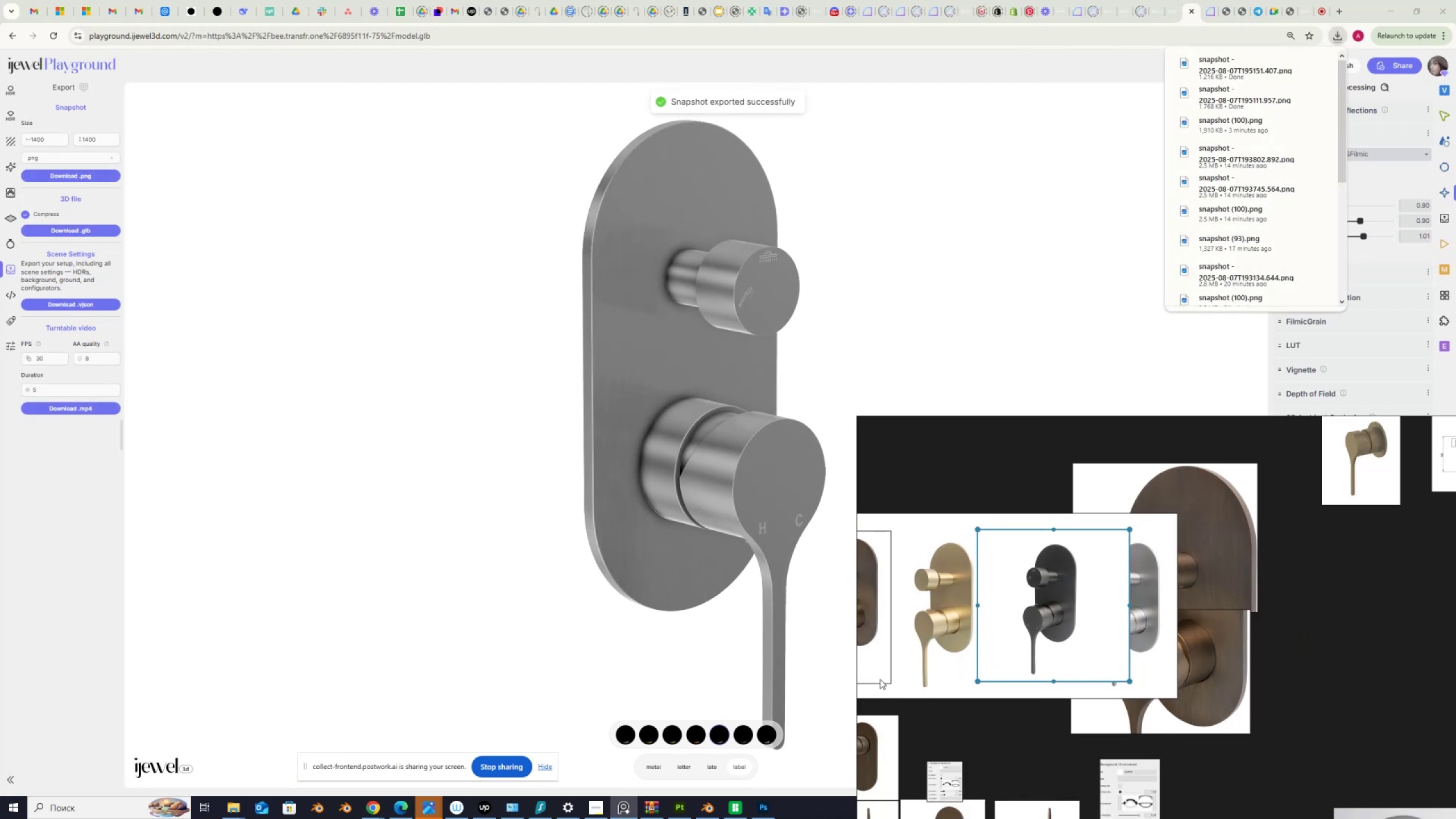 
left_click([653, 764])
 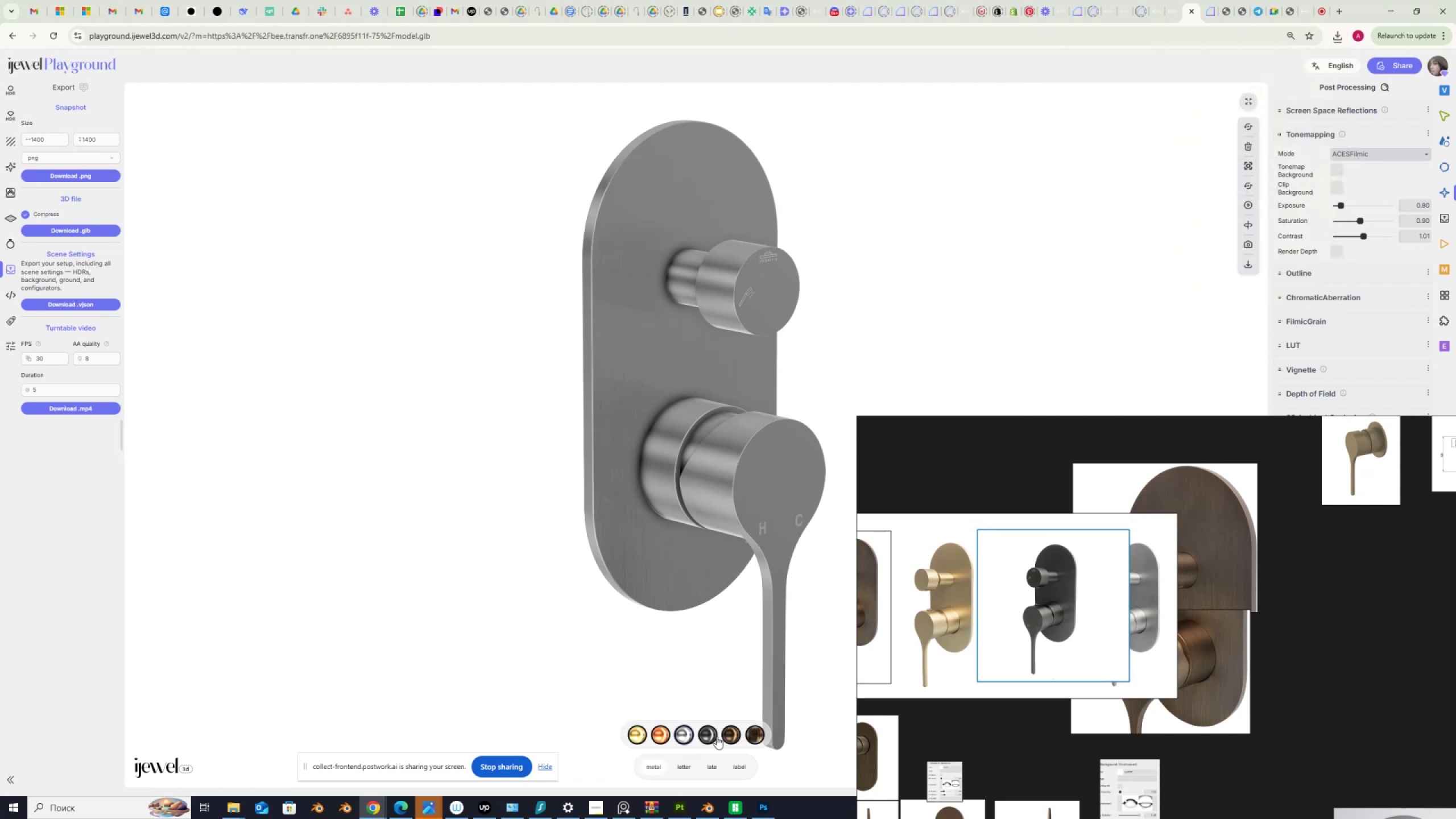 
left_click([709, 734])
 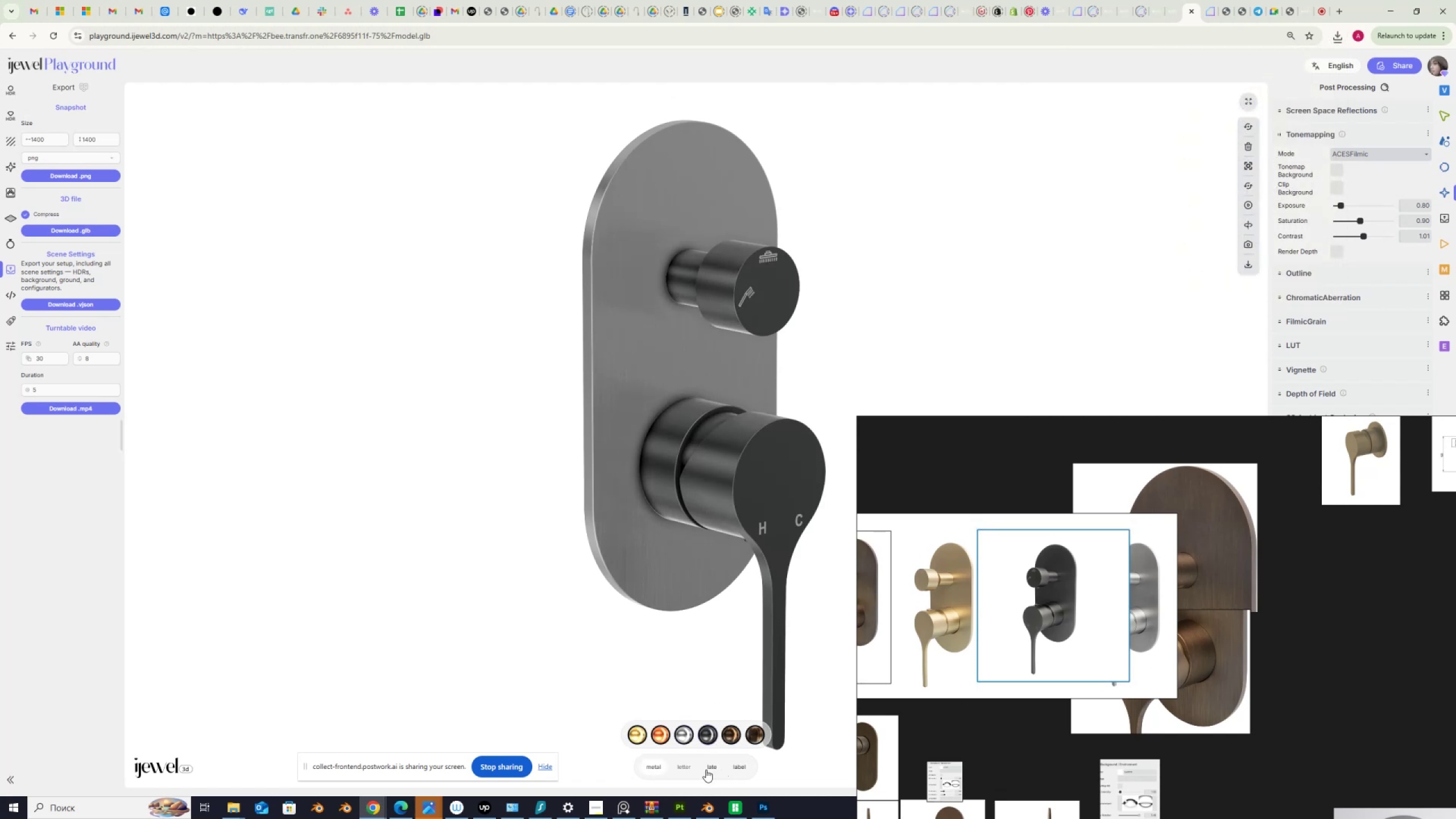 
left_click([708, 766])
 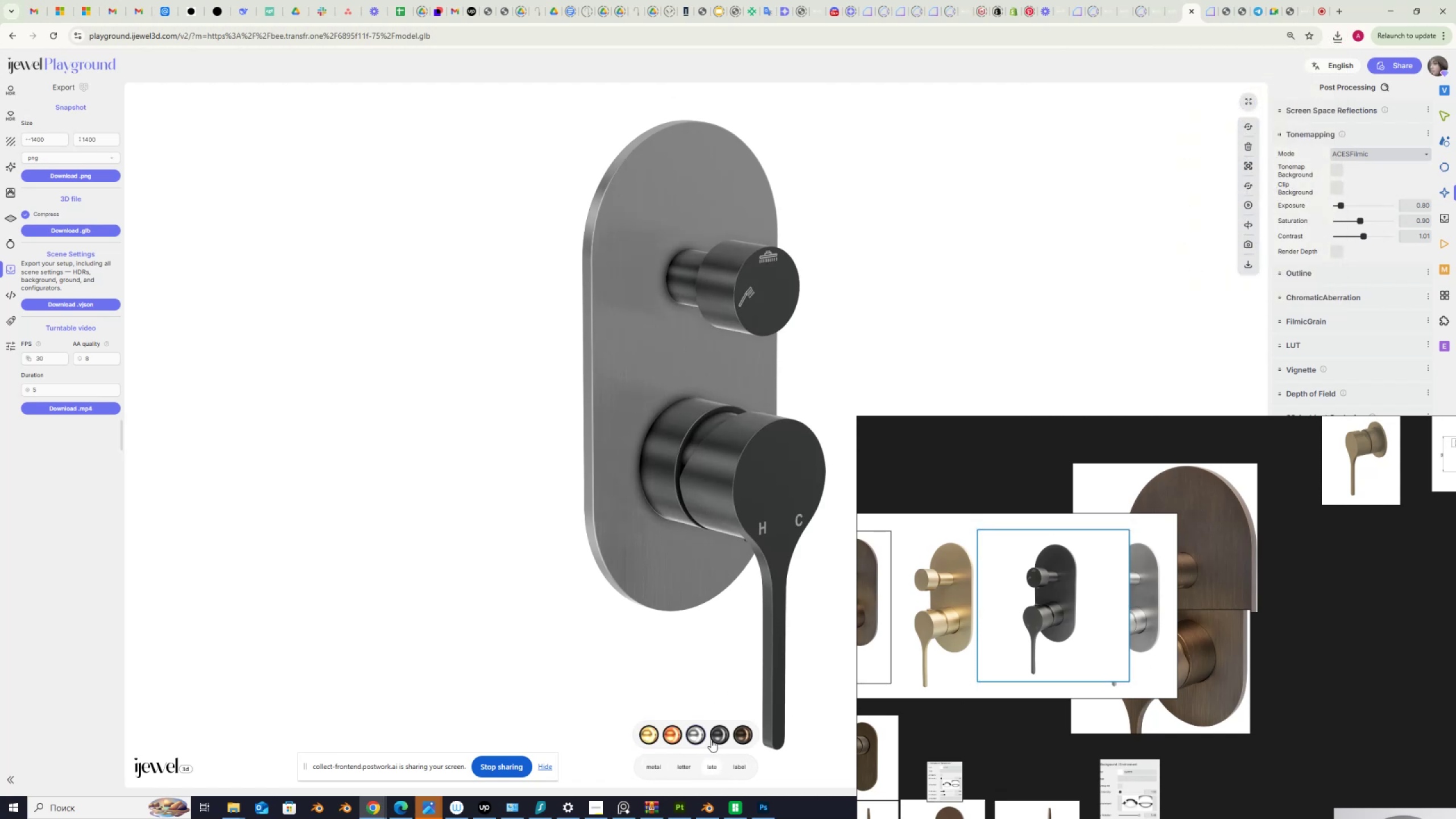 
left_click([717, 734])
 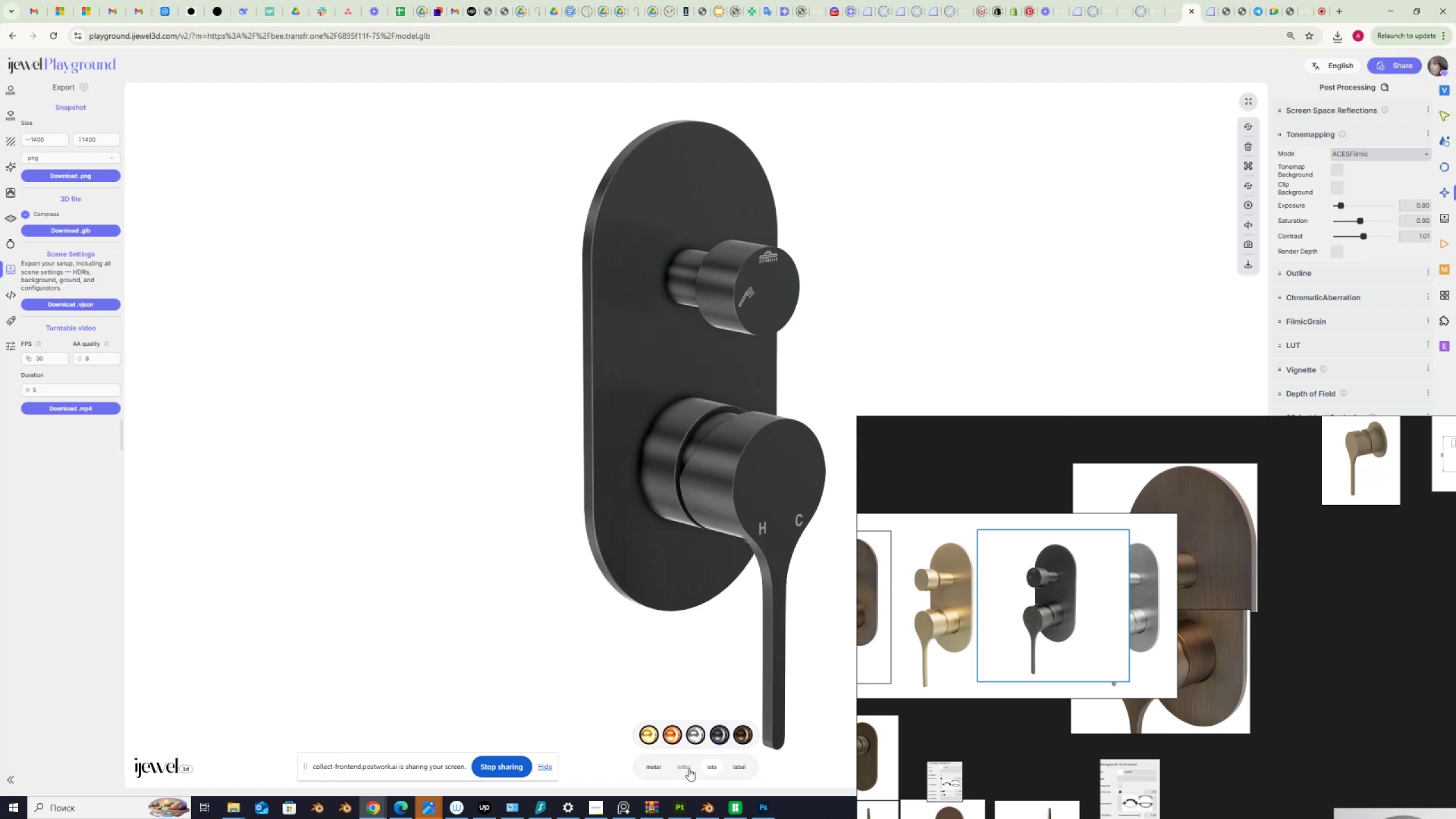 
left_click([685, 766])
 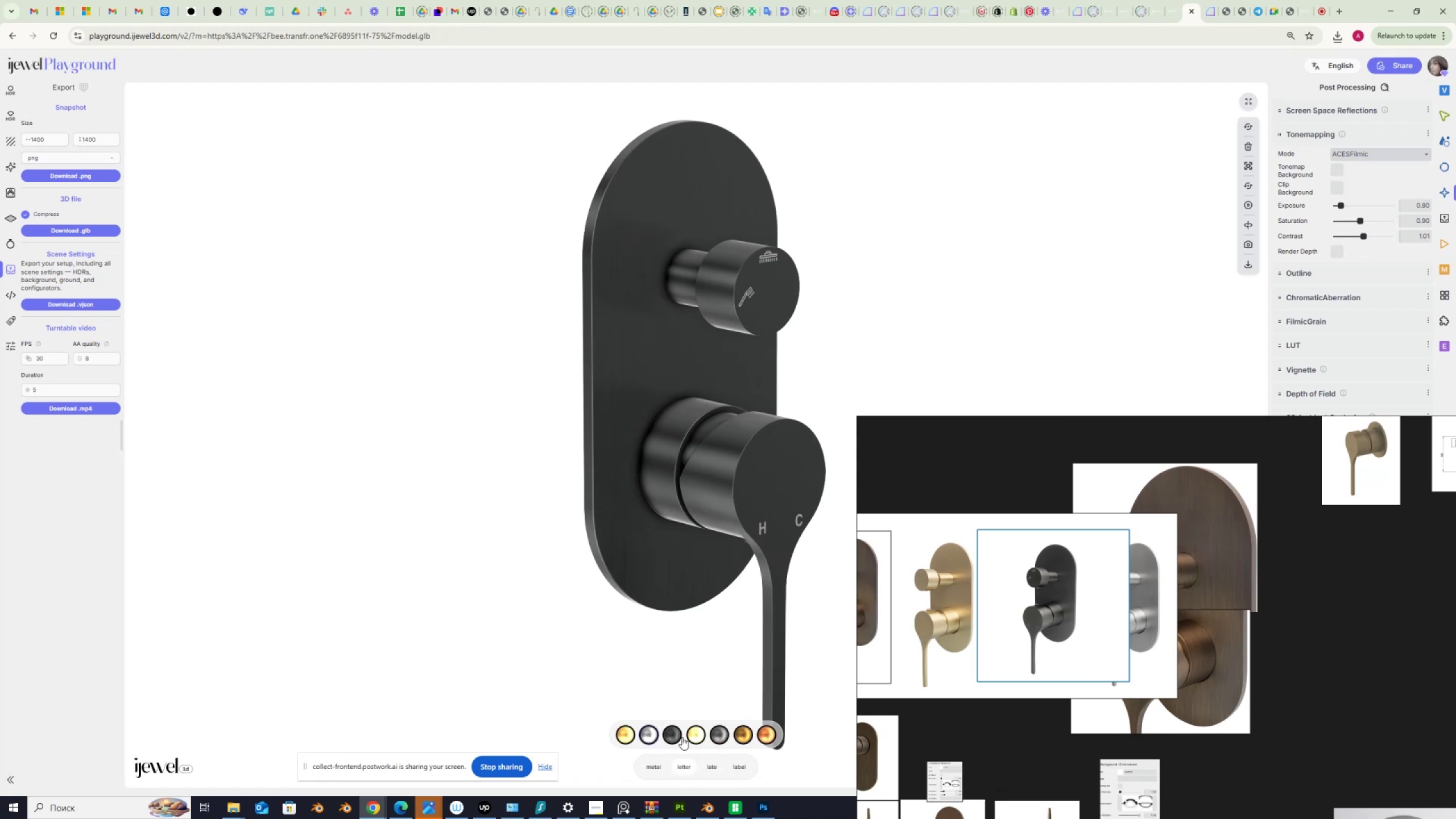 
left_click([672, 733])
 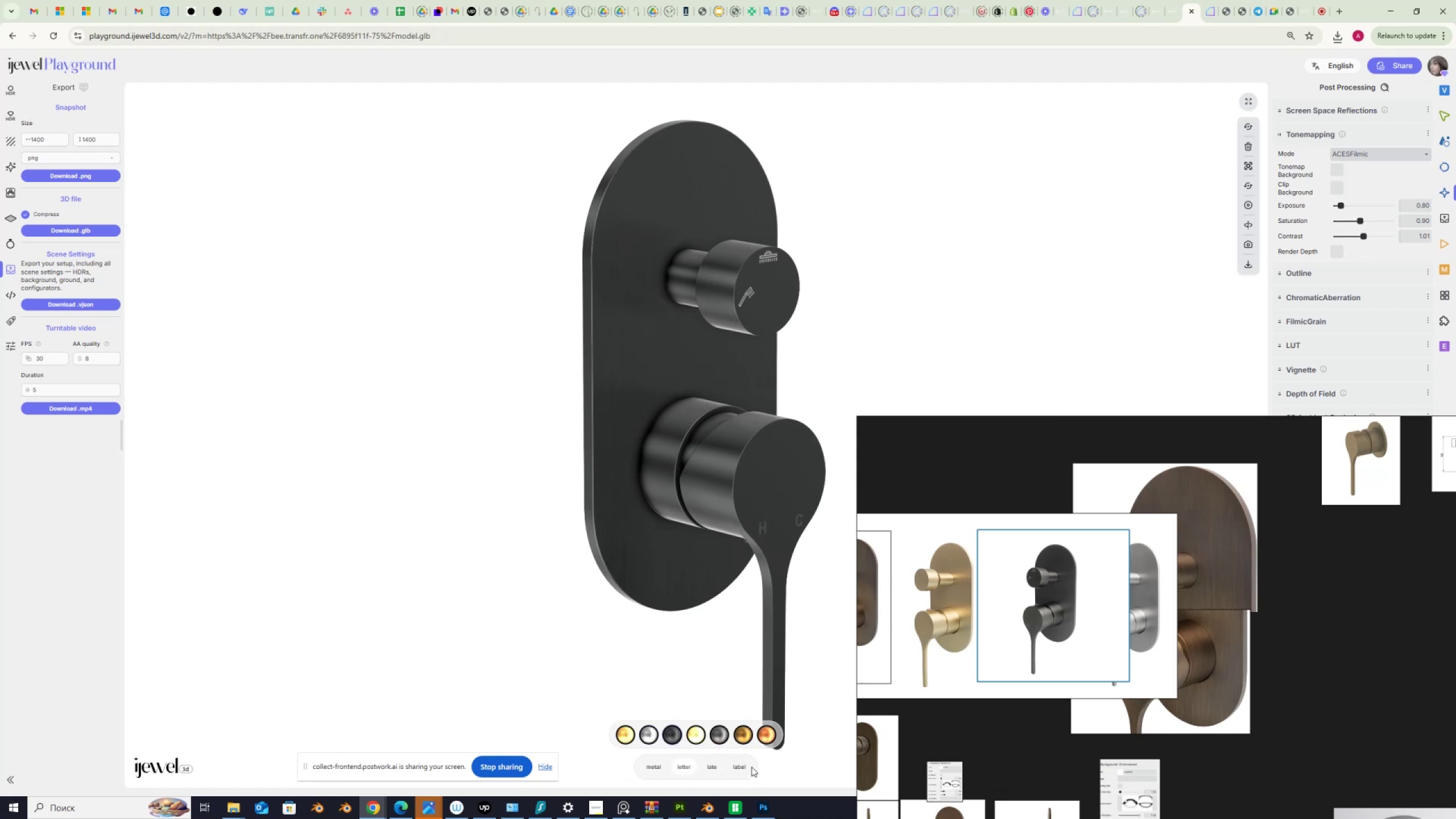 
left_click([737, 766])
 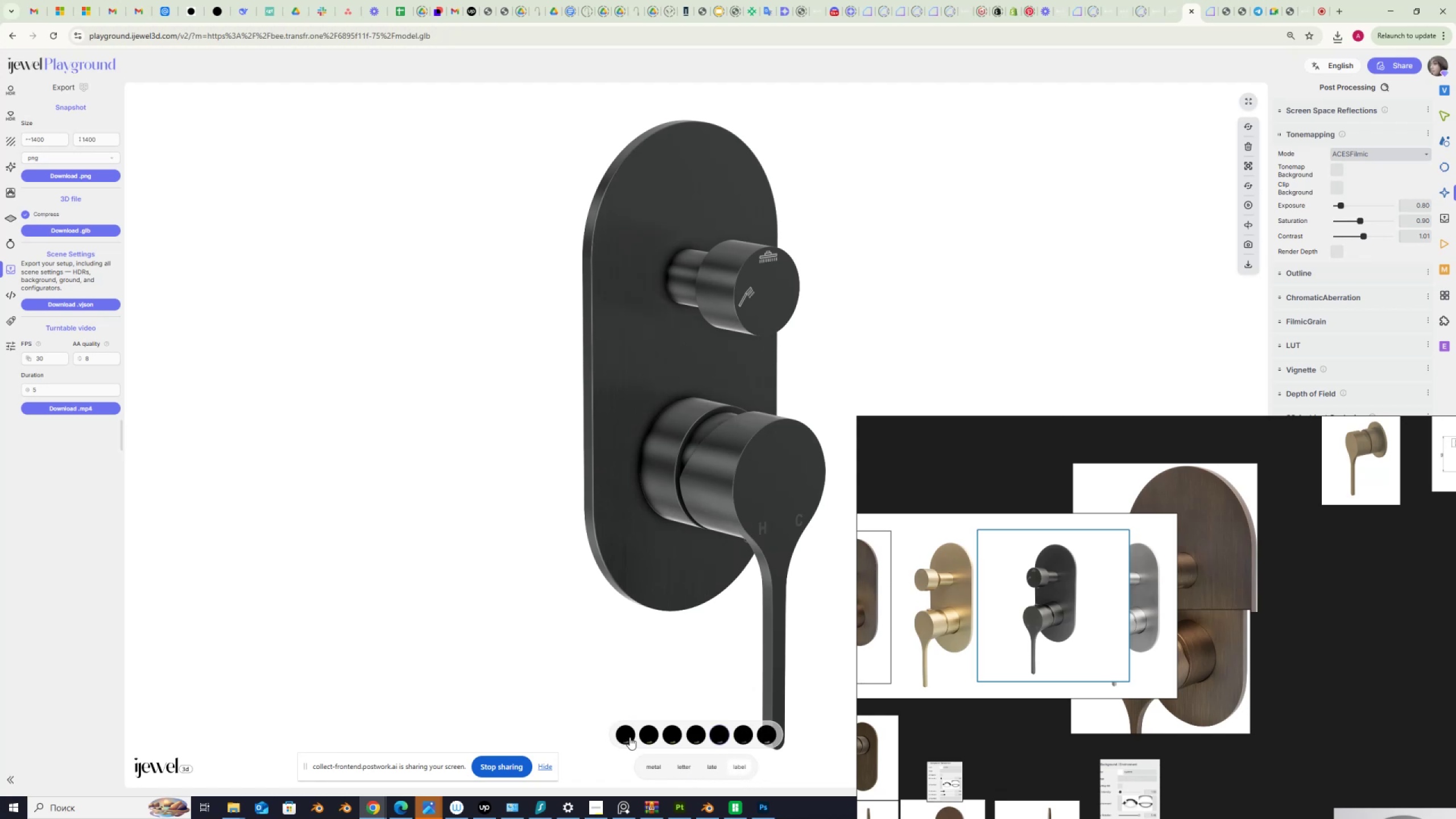 
left_click([648, 737])
 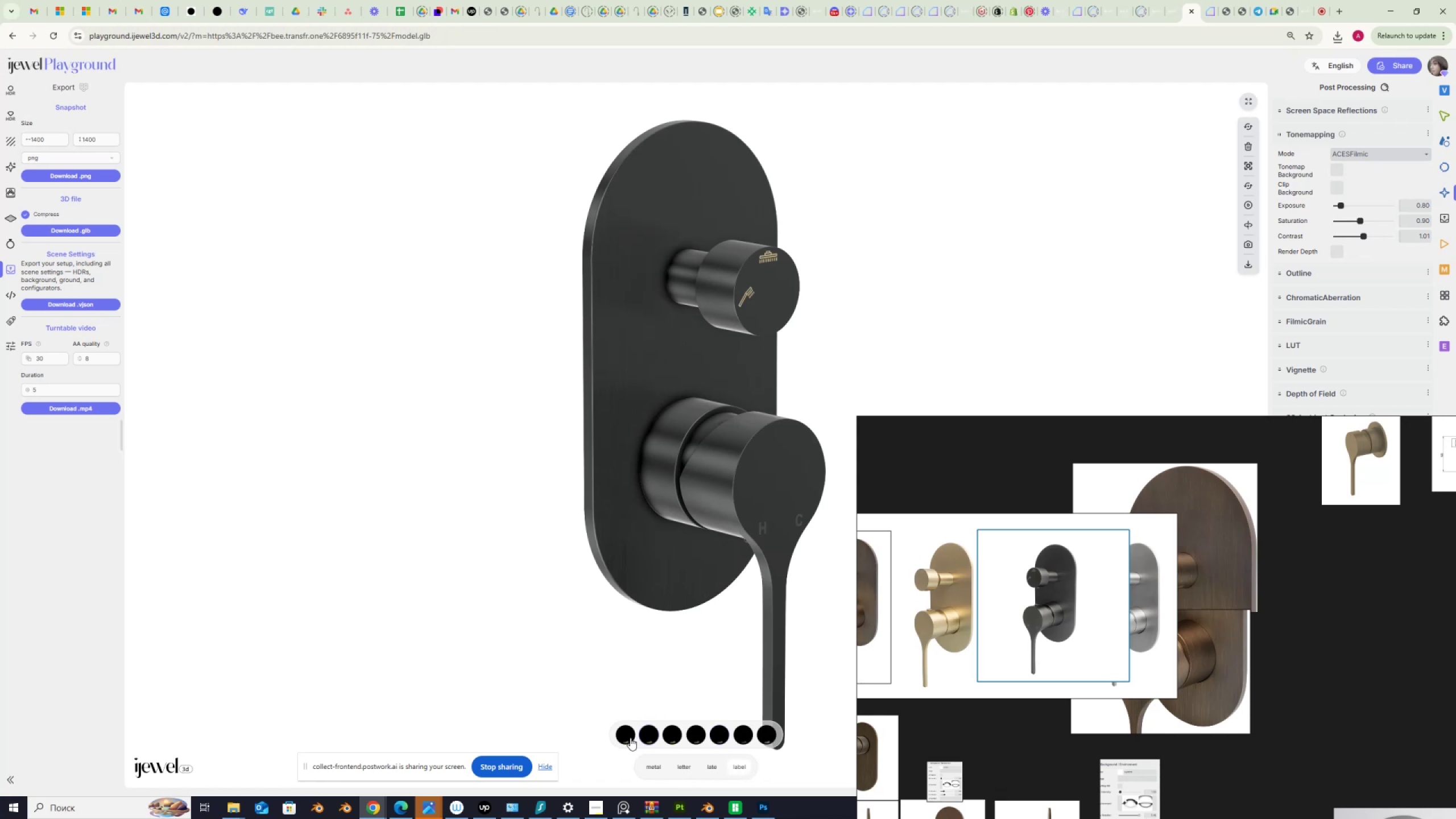 
left_click([629, 735])
 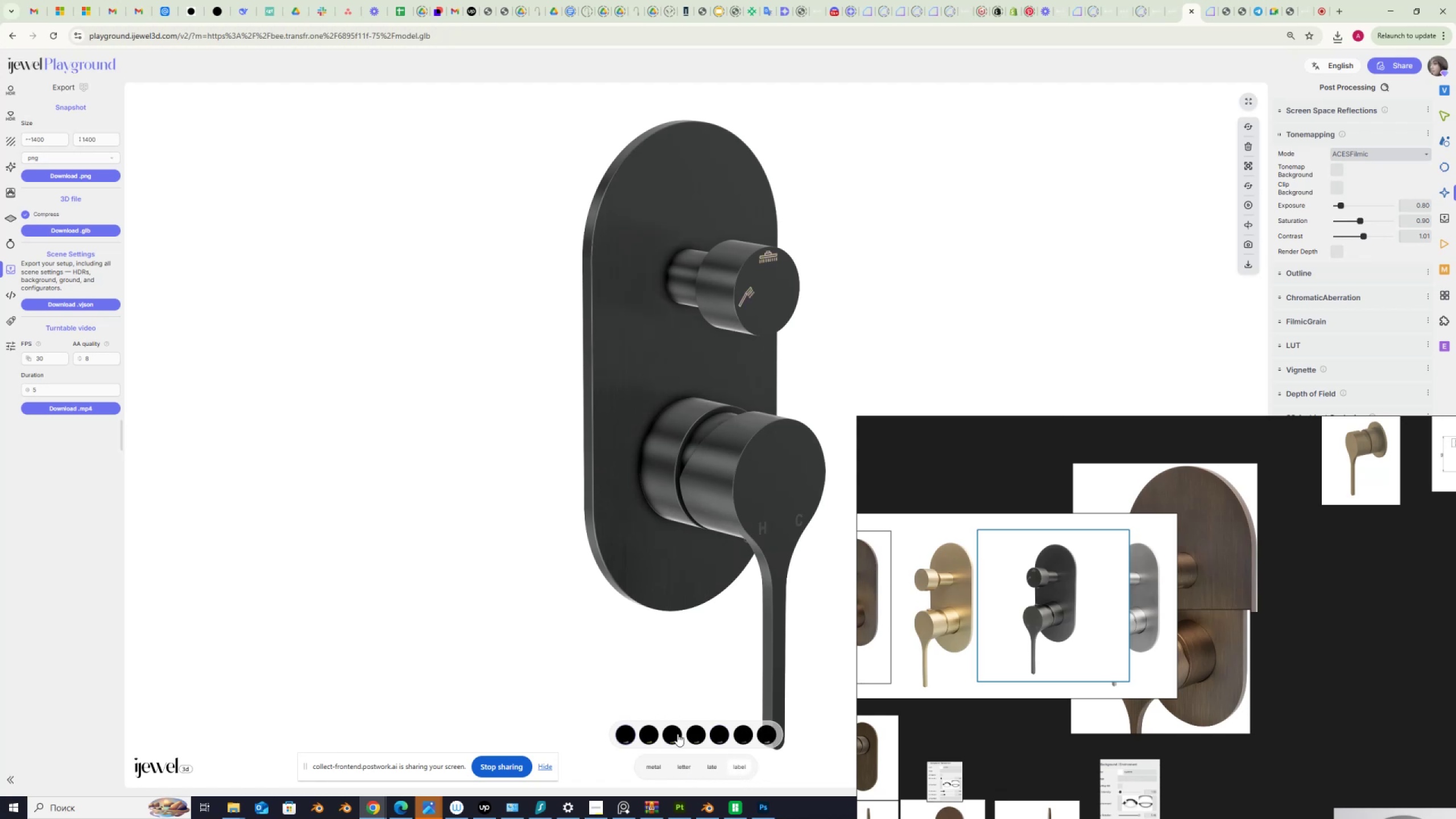 
left_click([679, 733])
 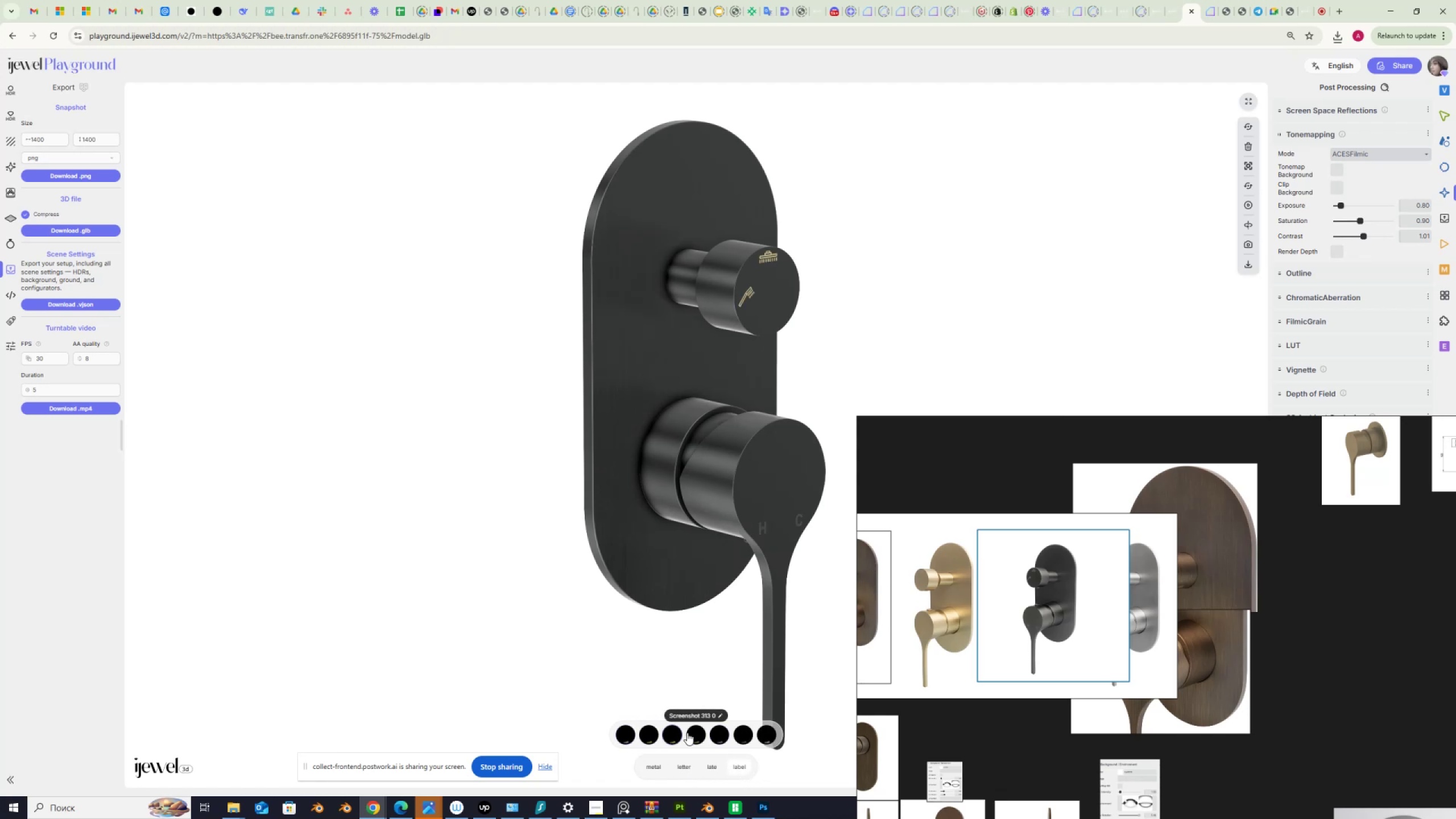 
left_click([688, 733])
 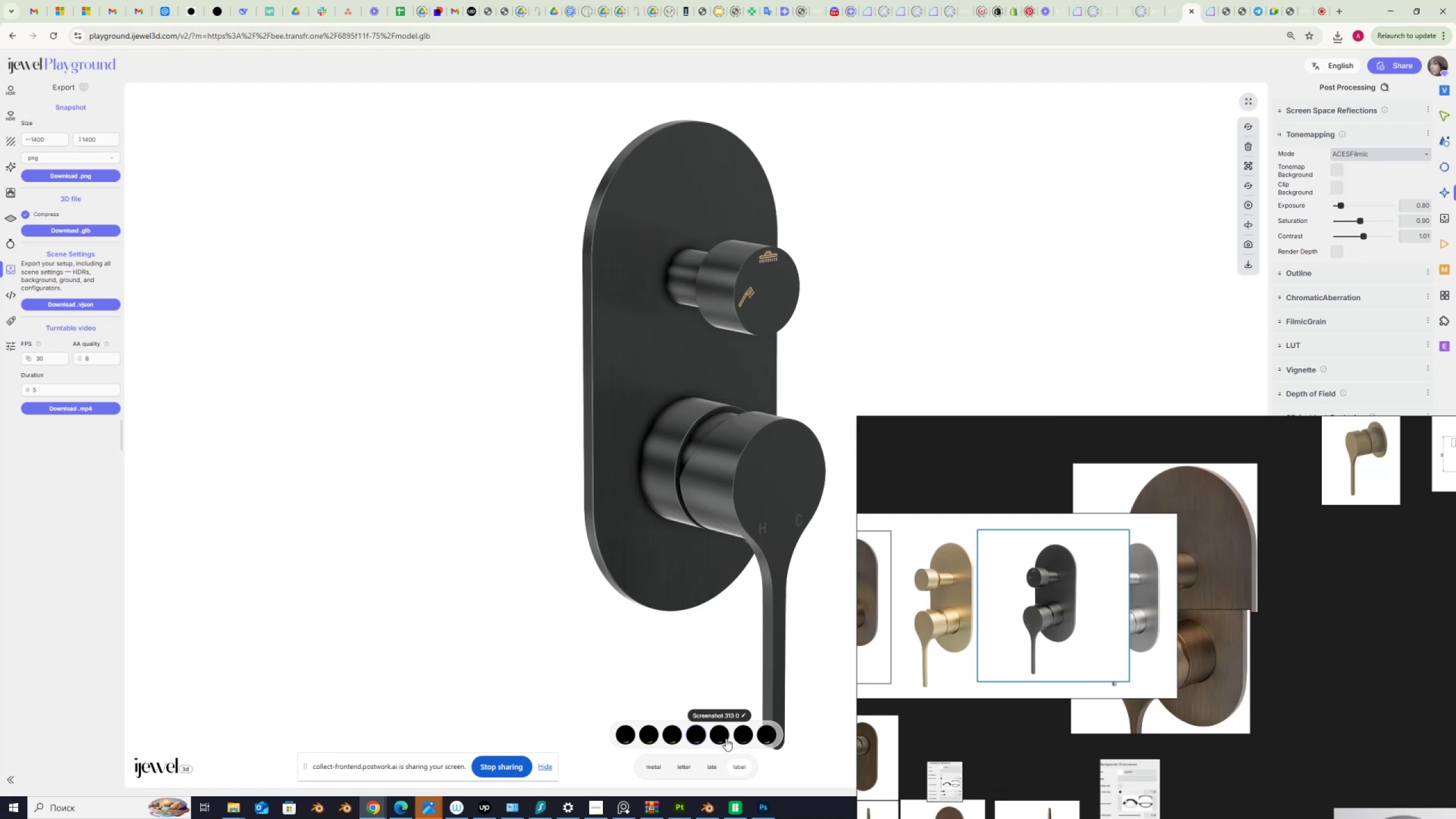 
left_click([726, 738])
 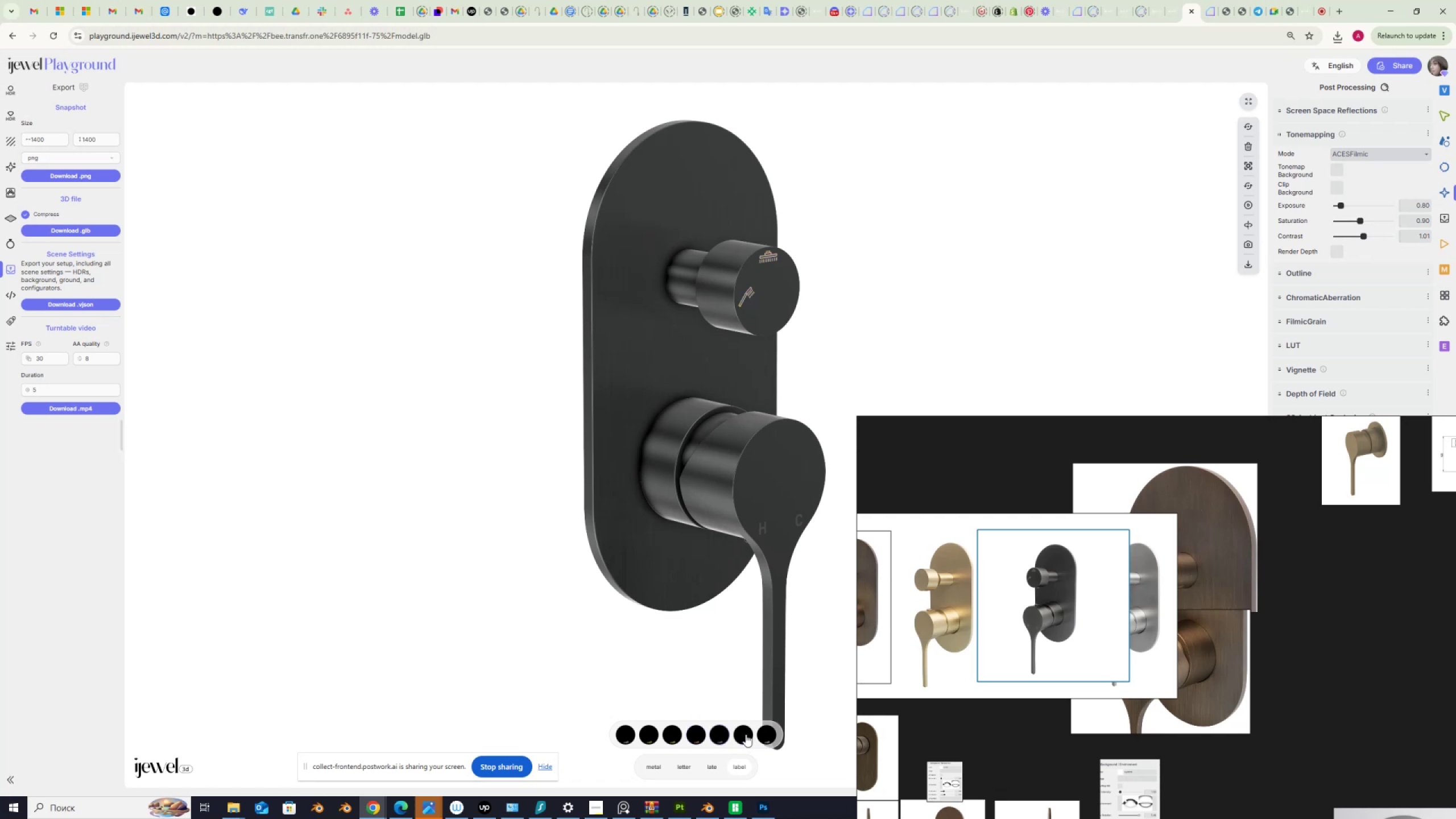 
left_click([746, 734])
 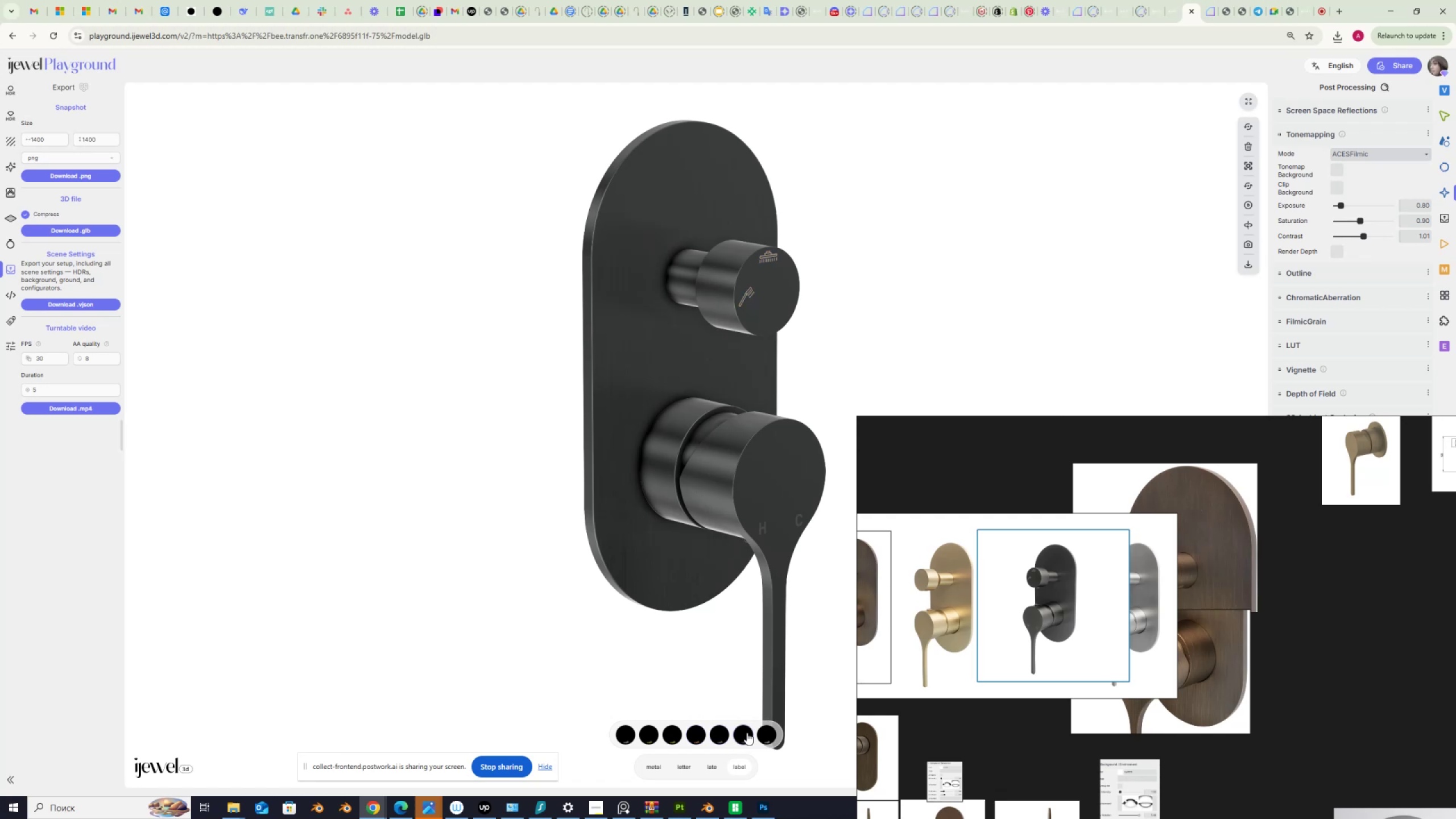 
left_click([763, 733])
 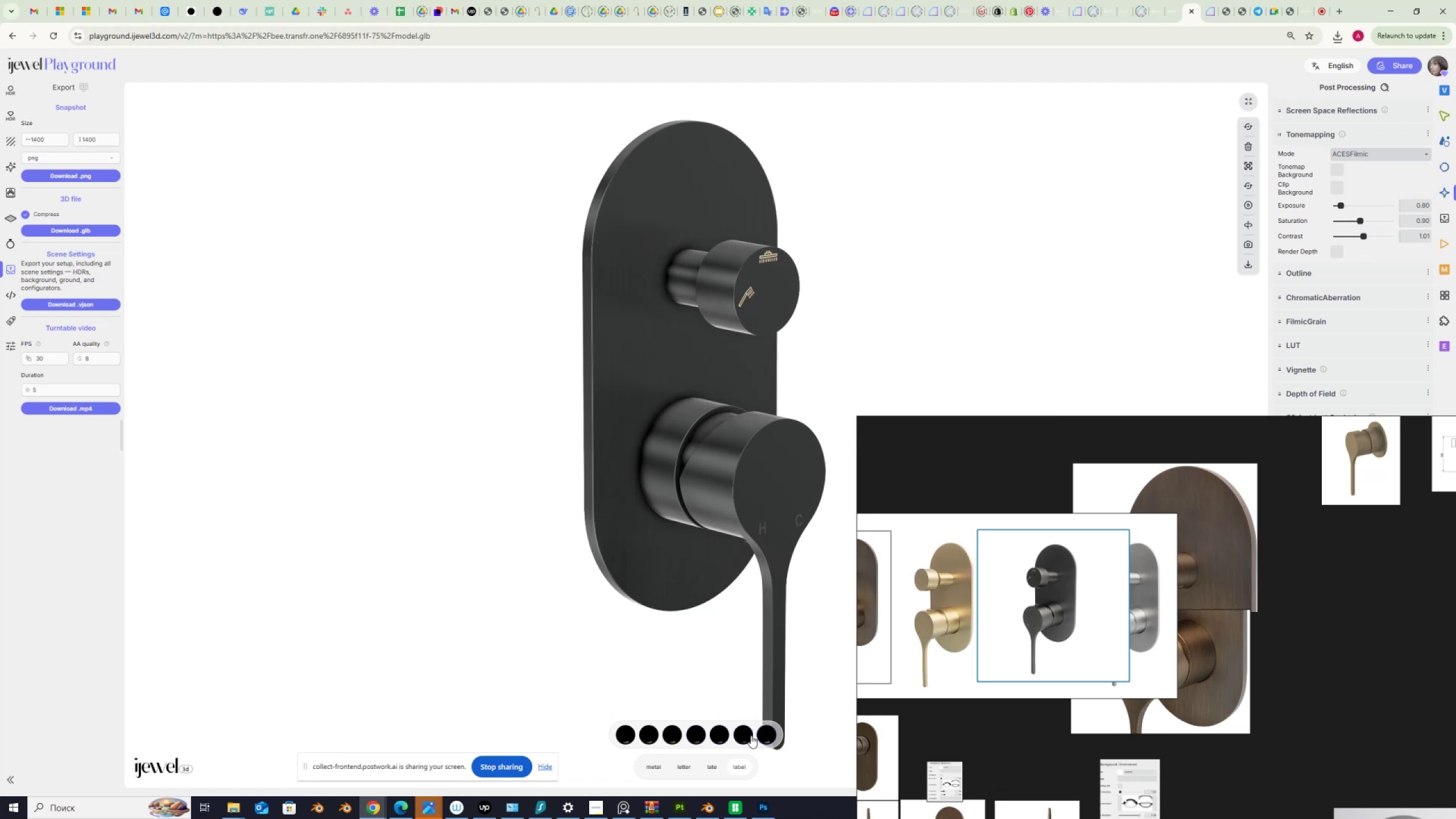 
left_click([746, 735])
 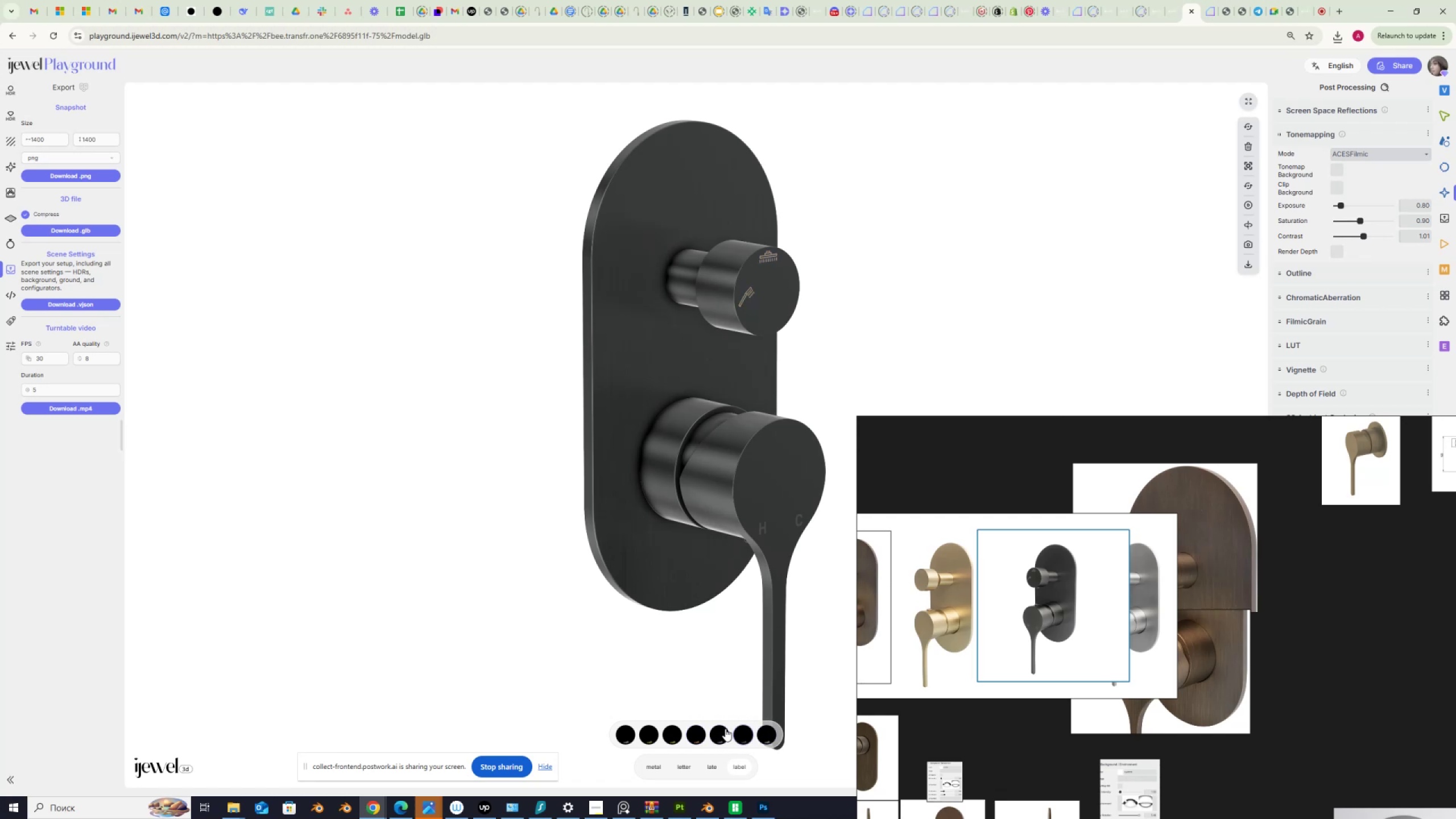 
scroll: coordinate [1018, 604], scroll_direction: up, amount: 7.0
 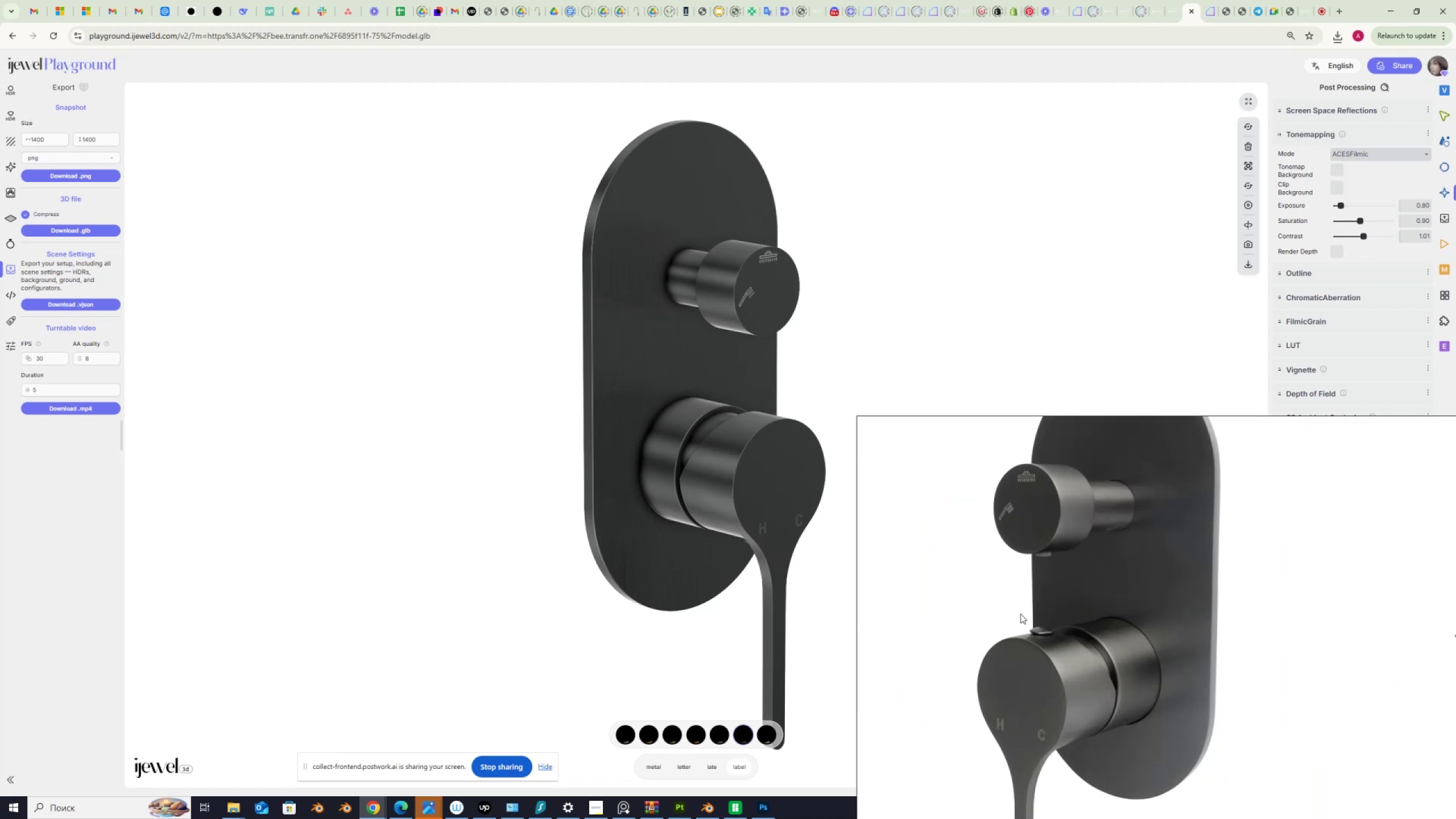 
wait(11.61)
 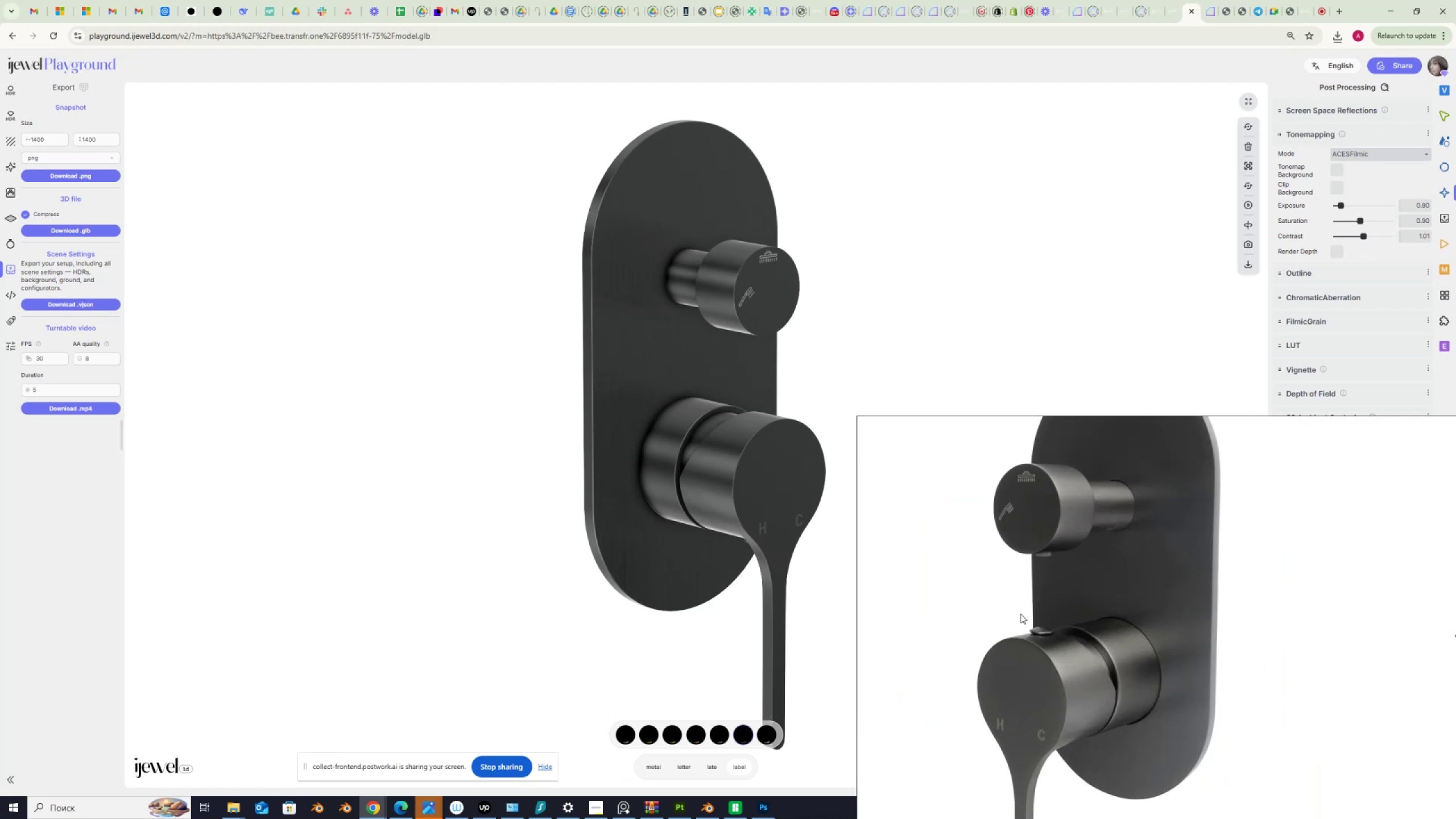 
left_click([651, 735])
 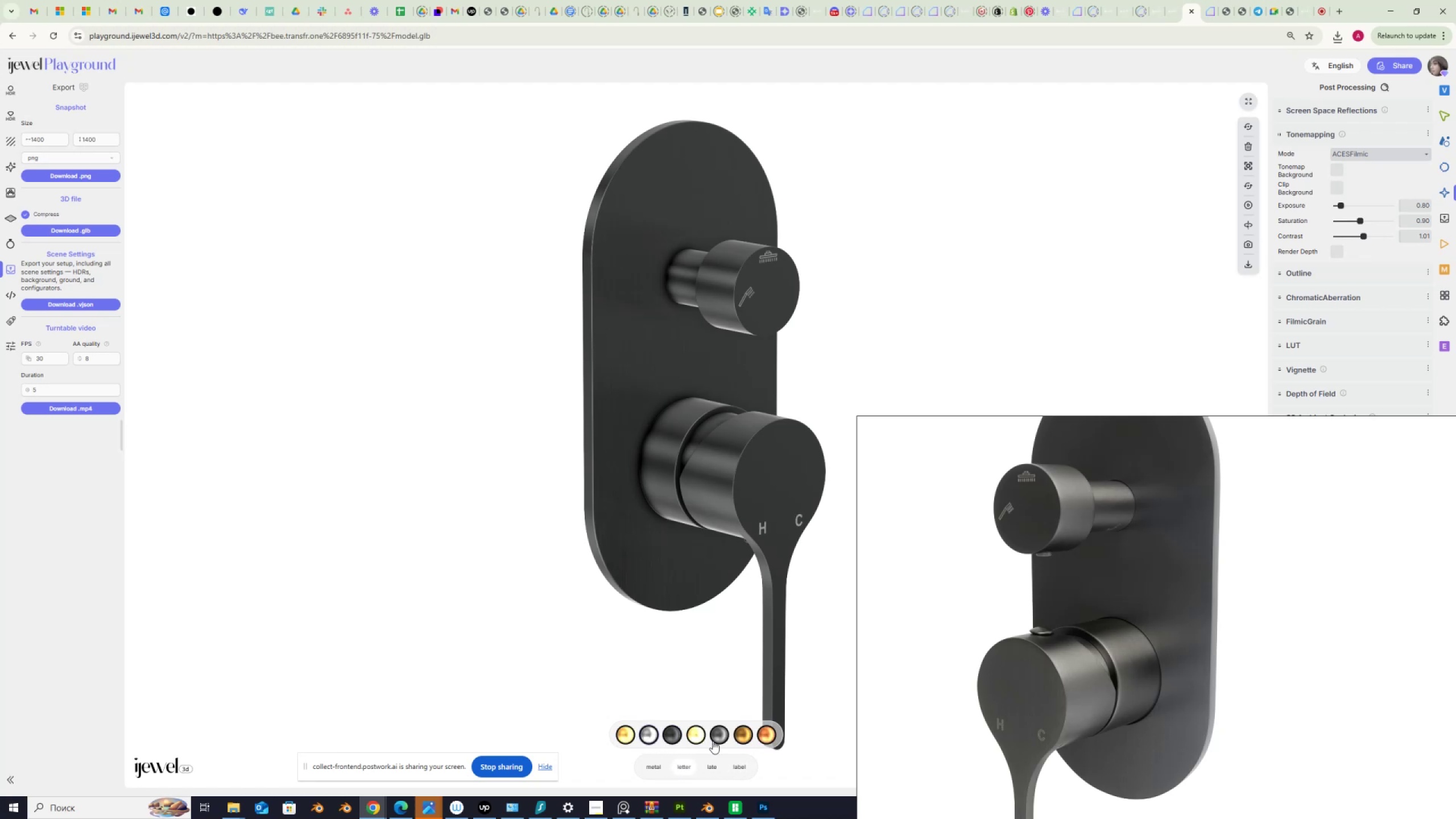 
left_click([720, 734])
 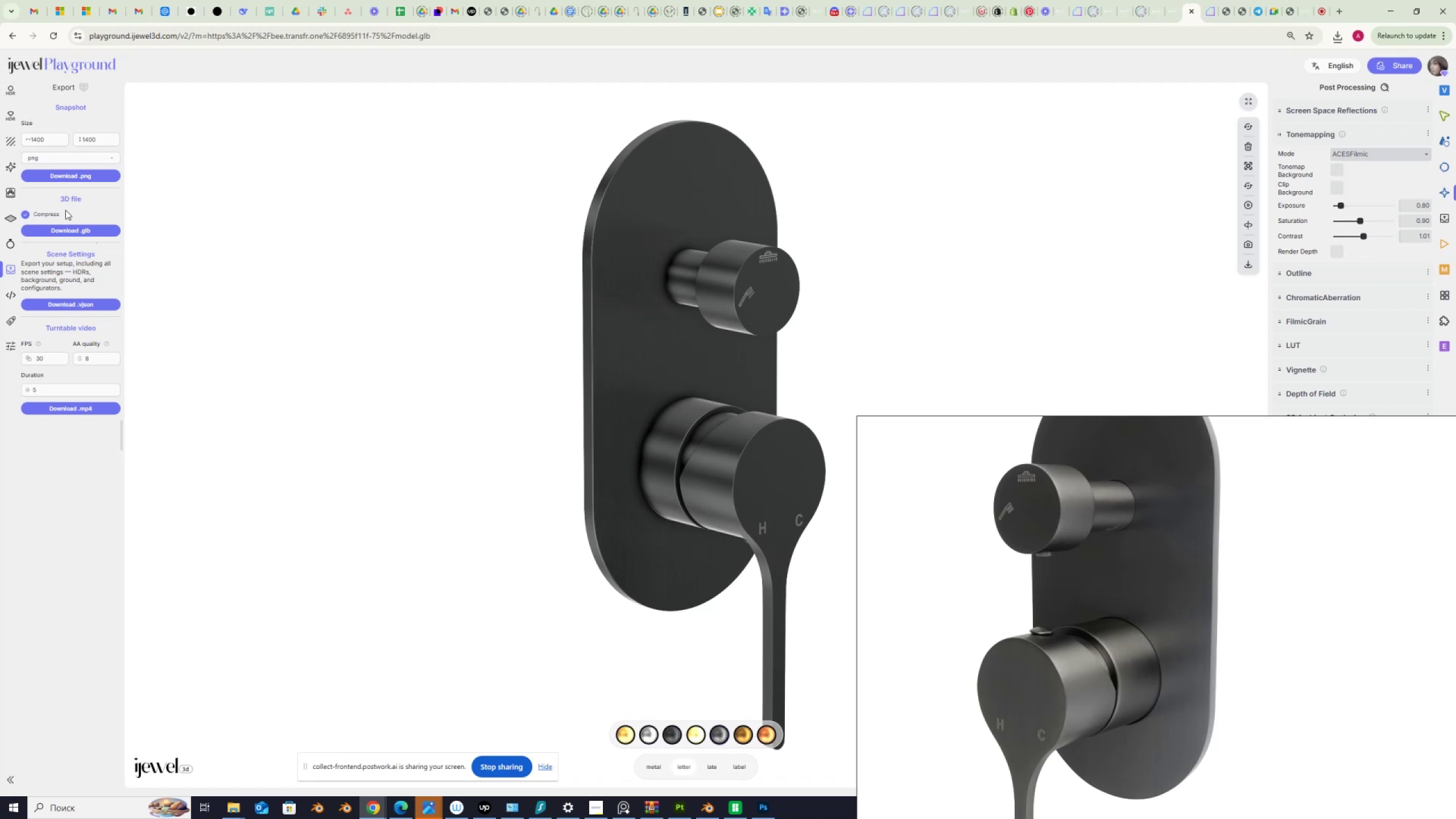 
wait(5.21)
 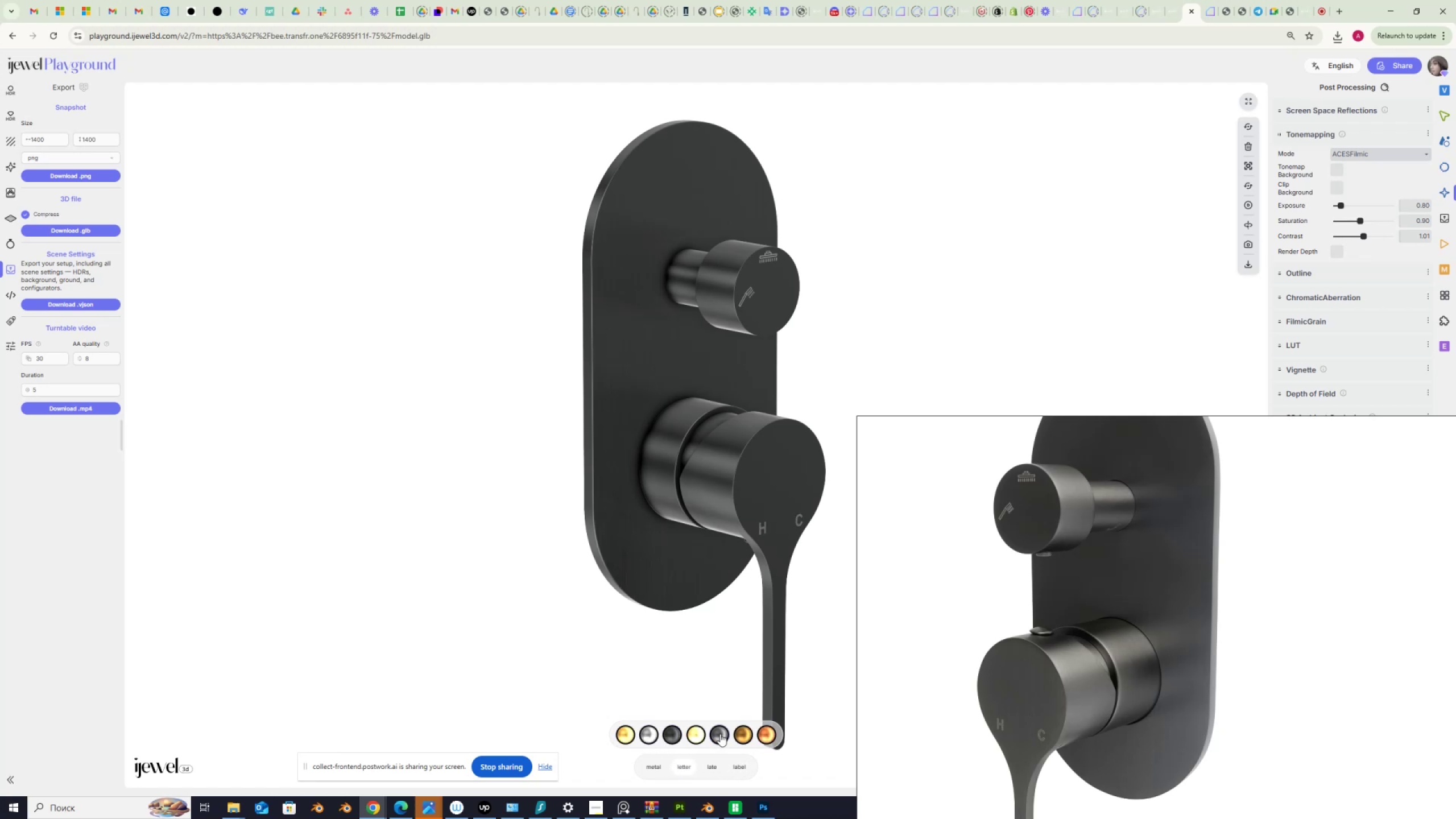 
left_click([62, 176])
 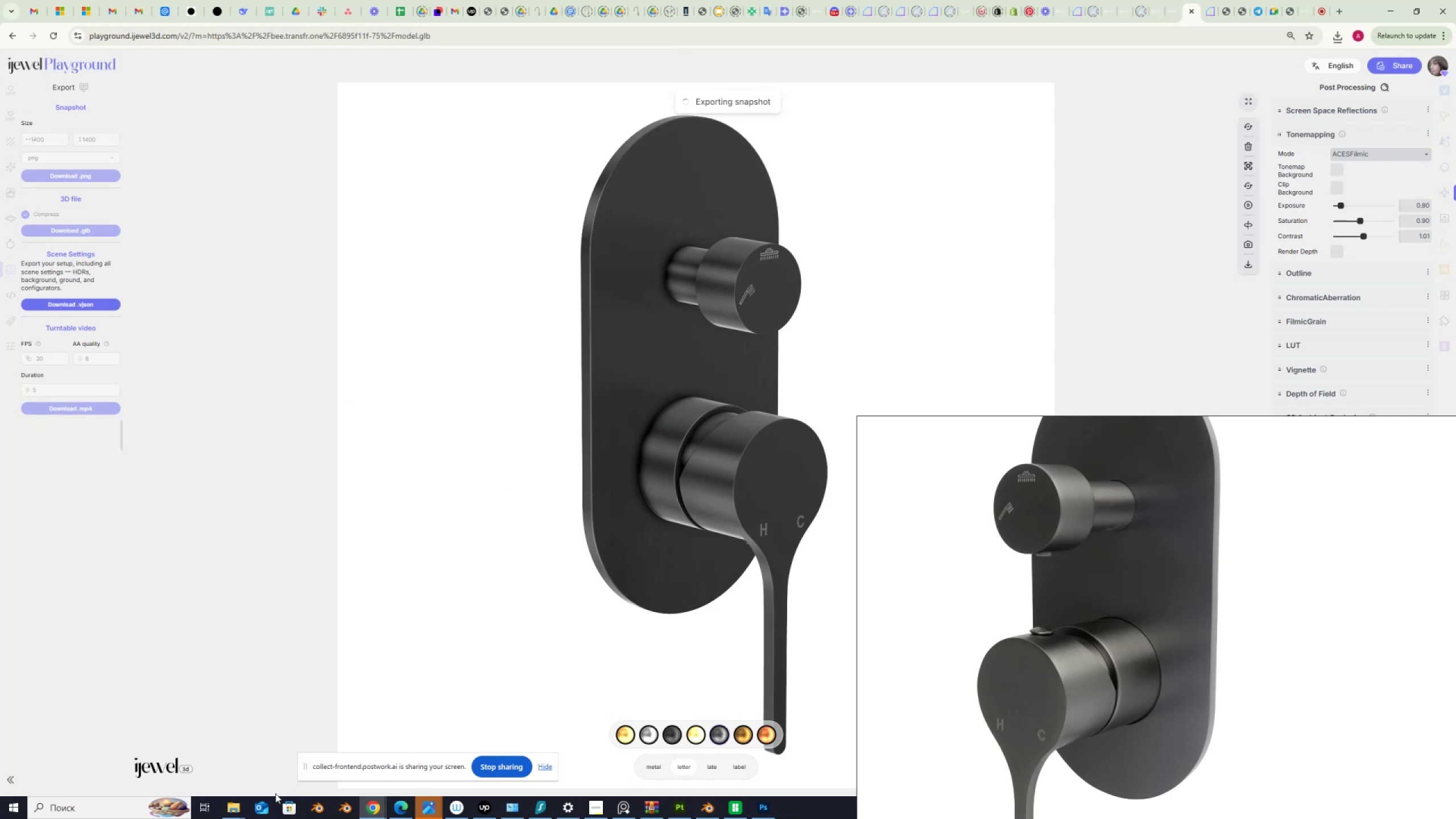 
wait(6.51)
 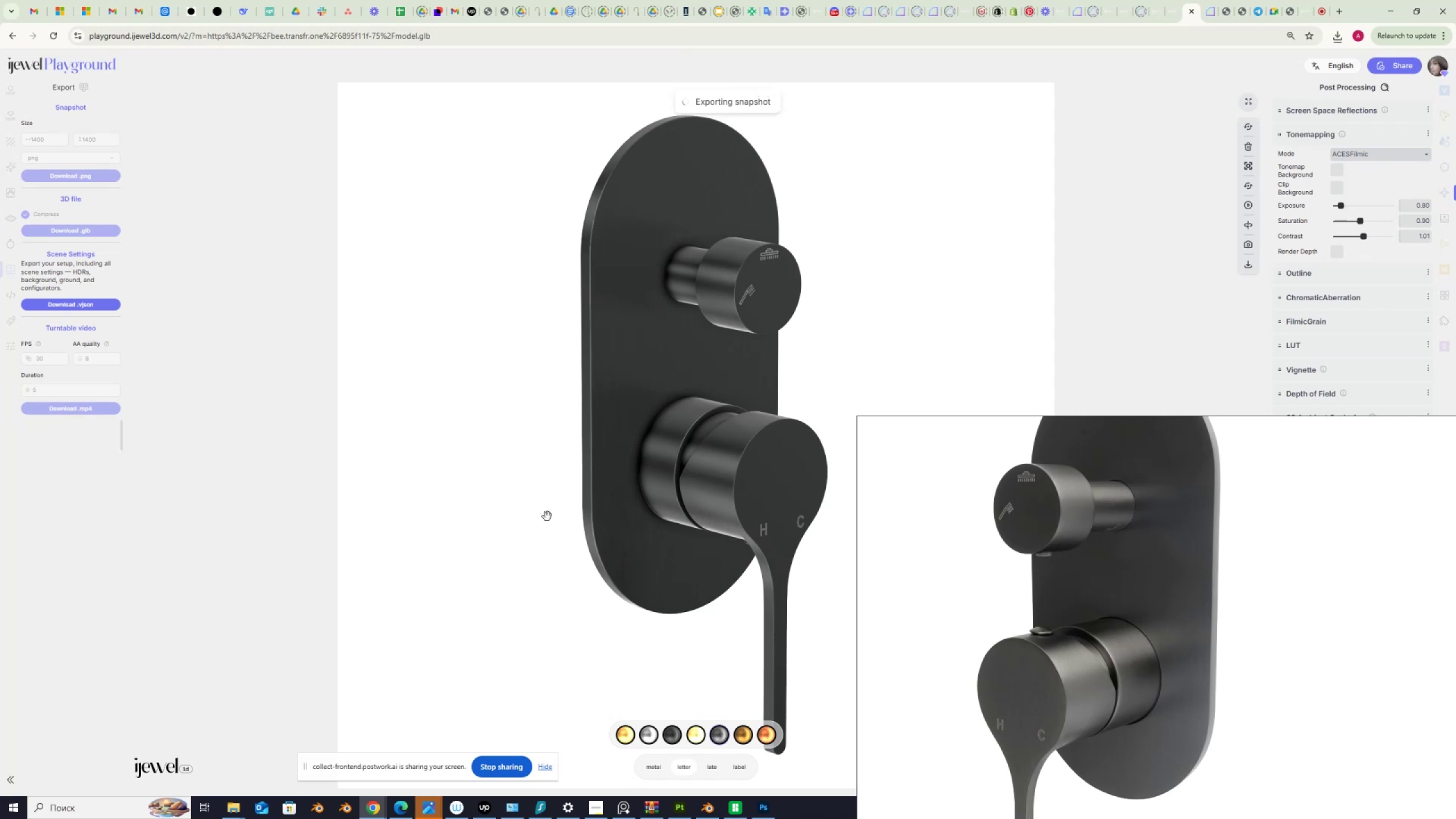 
left_click([233, 810])
 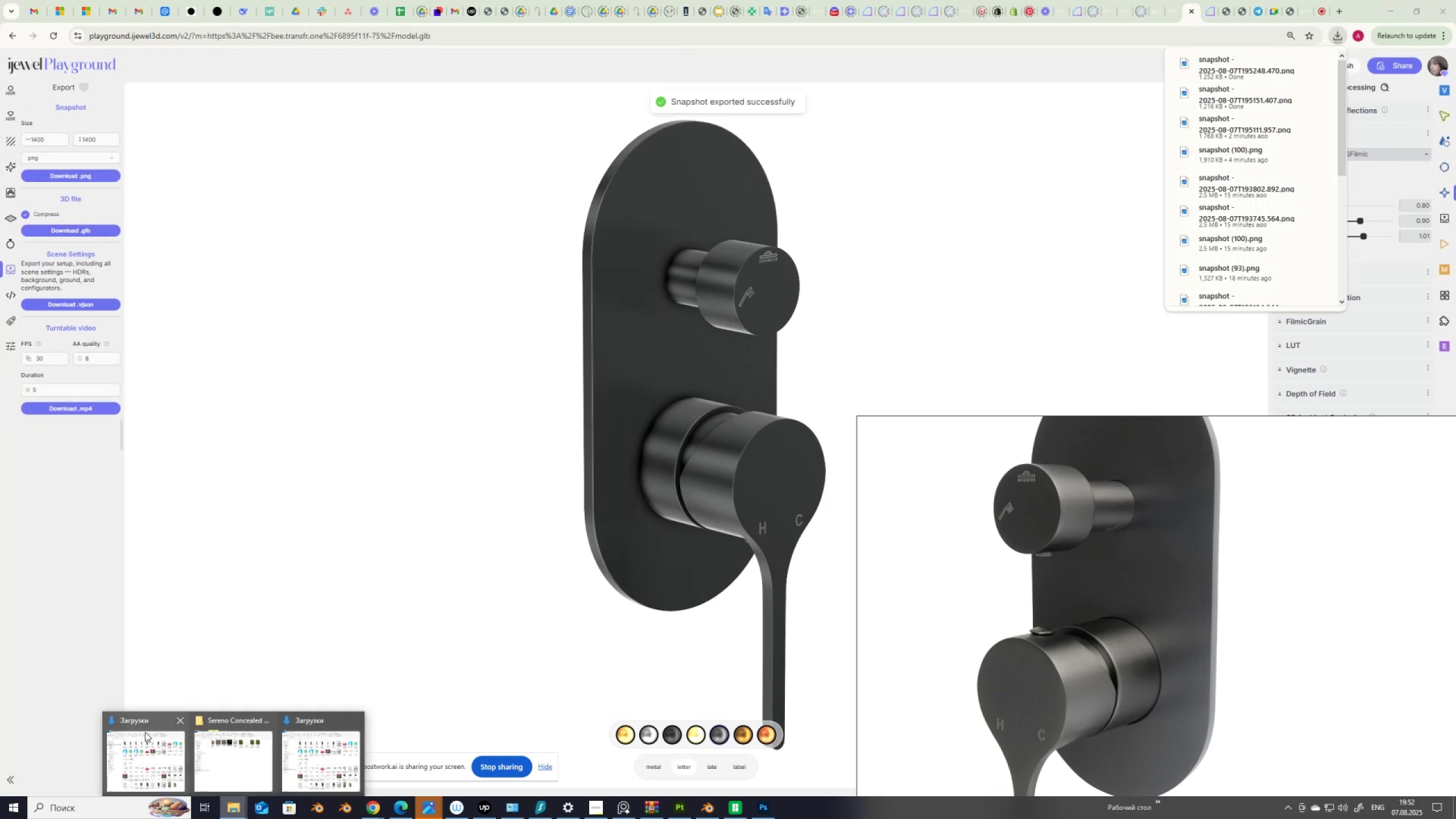 
left_click([139, 741])
 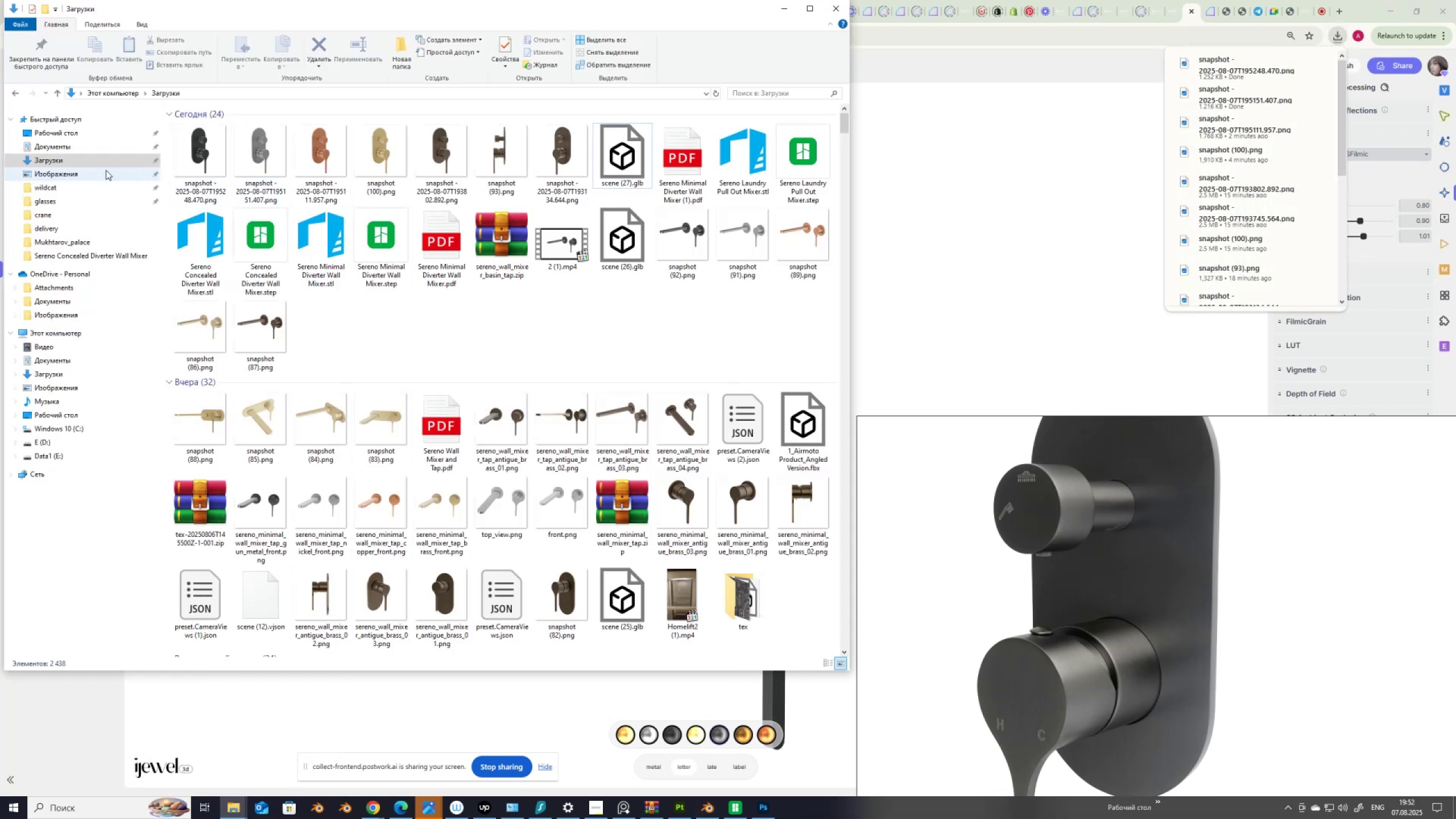 
left_click([69, 162])
 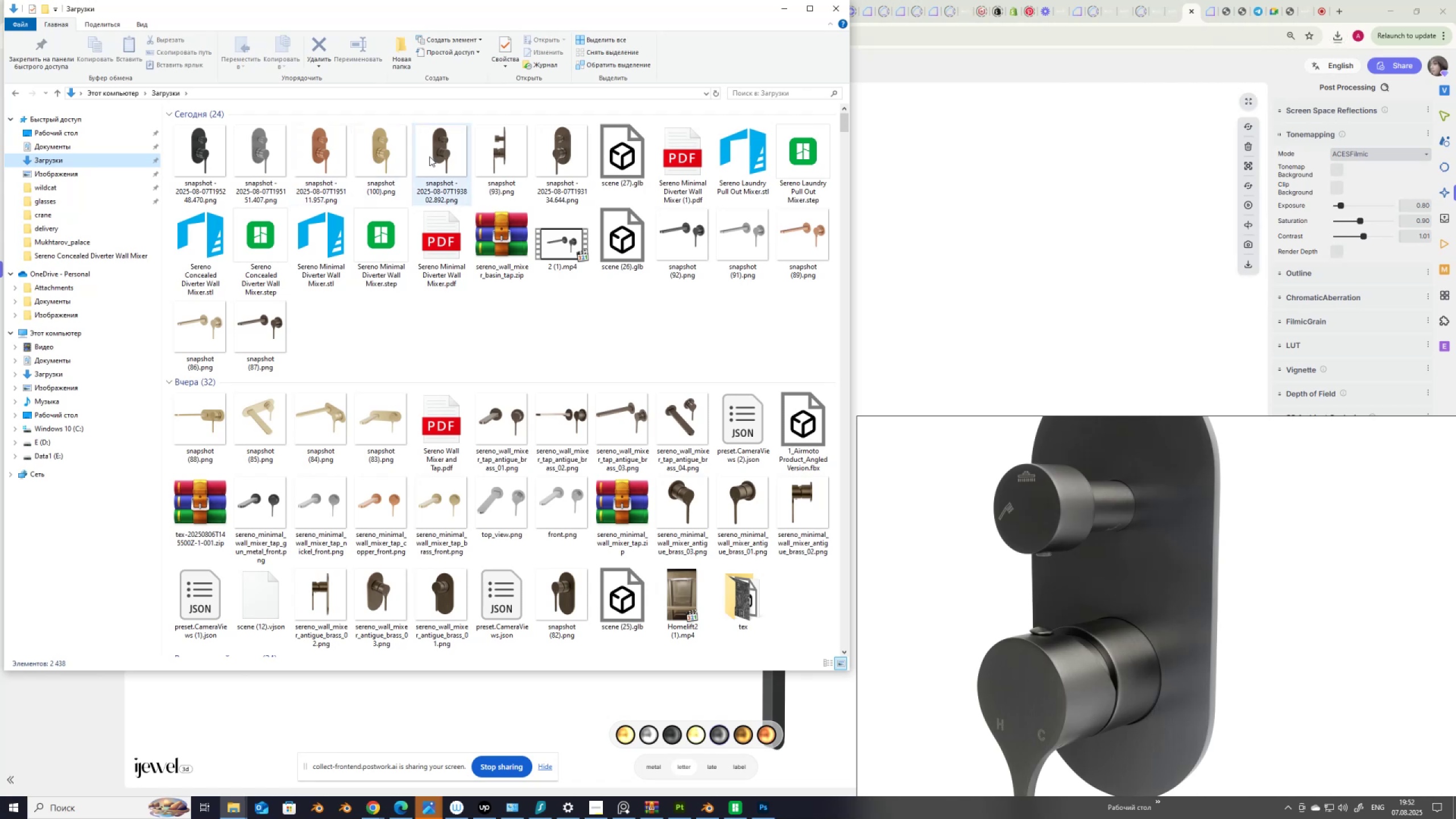 
wait(8.35)
 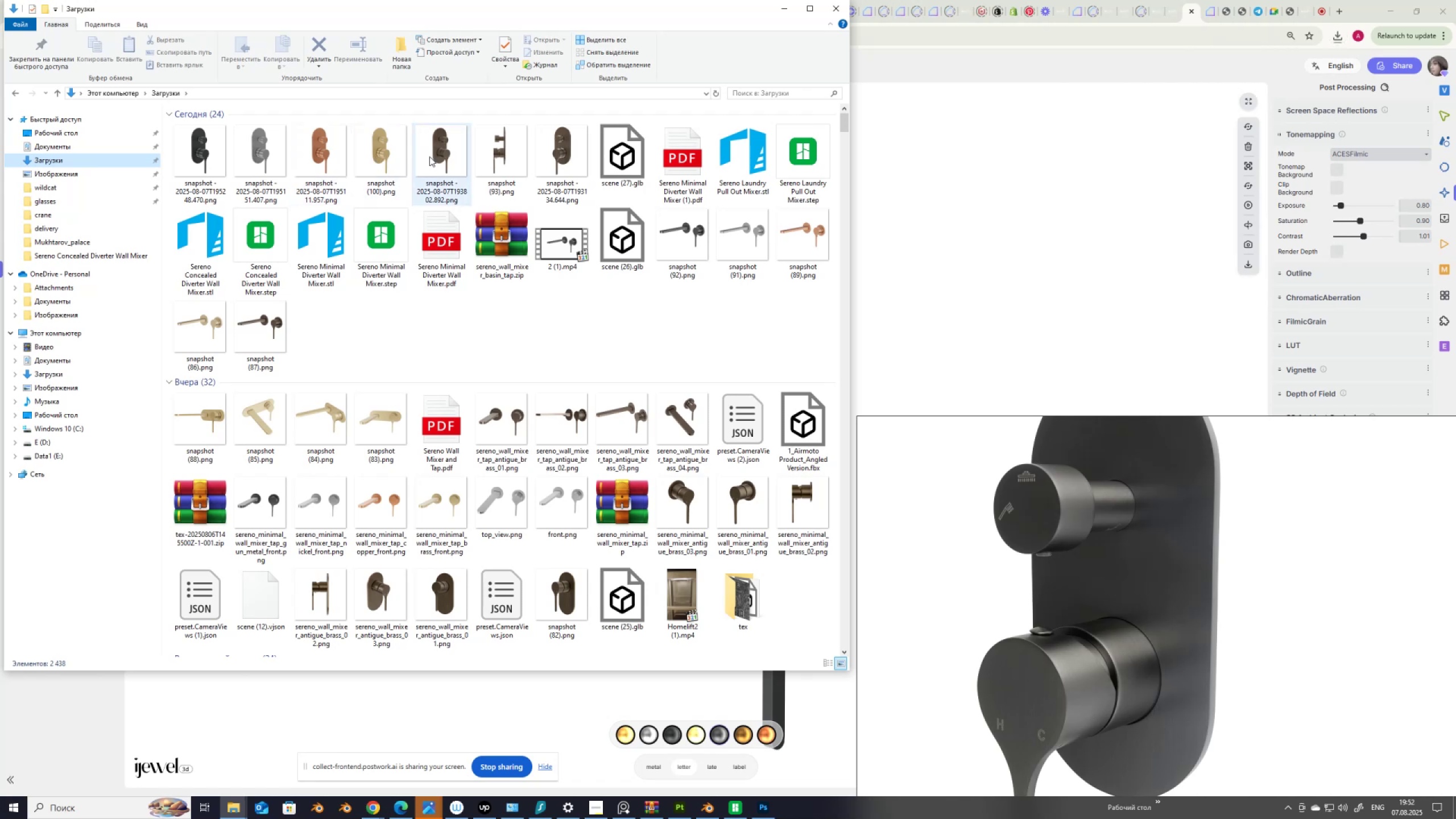 
left_click([791, 13])
 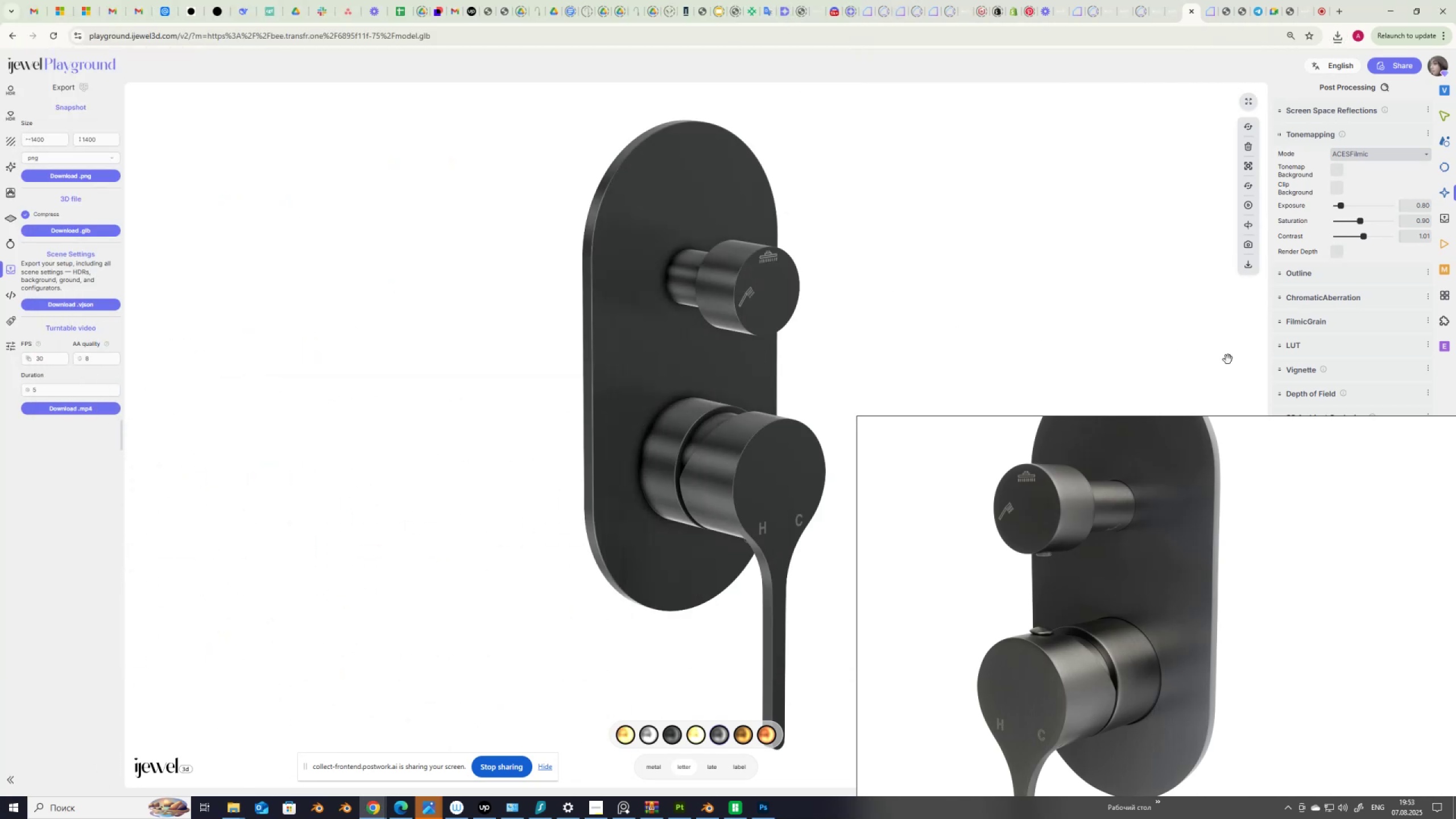 
scroll: coordinate [1137, 555], scroll_direction: down, amount: 11.0
 